 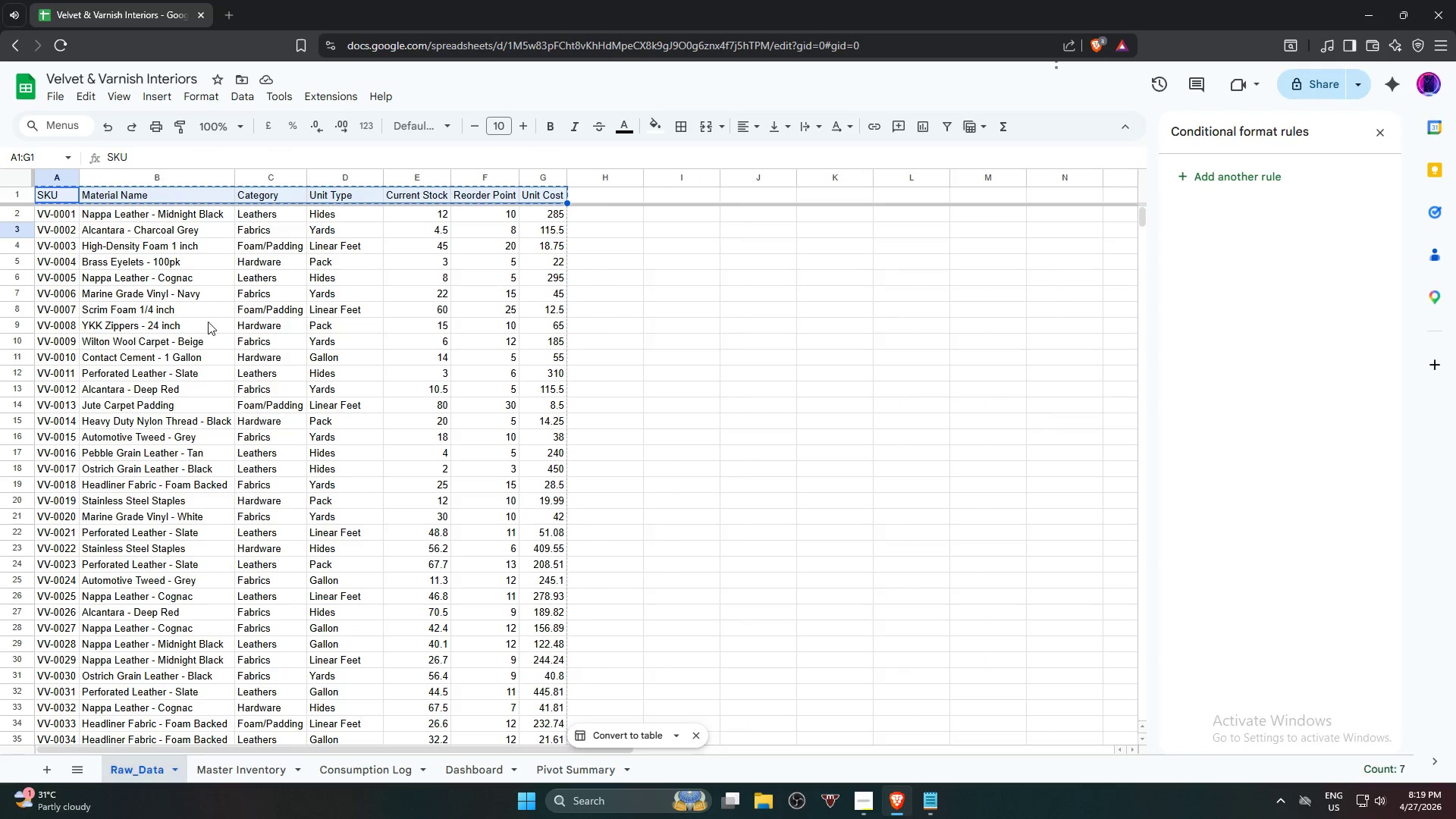 
left_click([642, 407])
 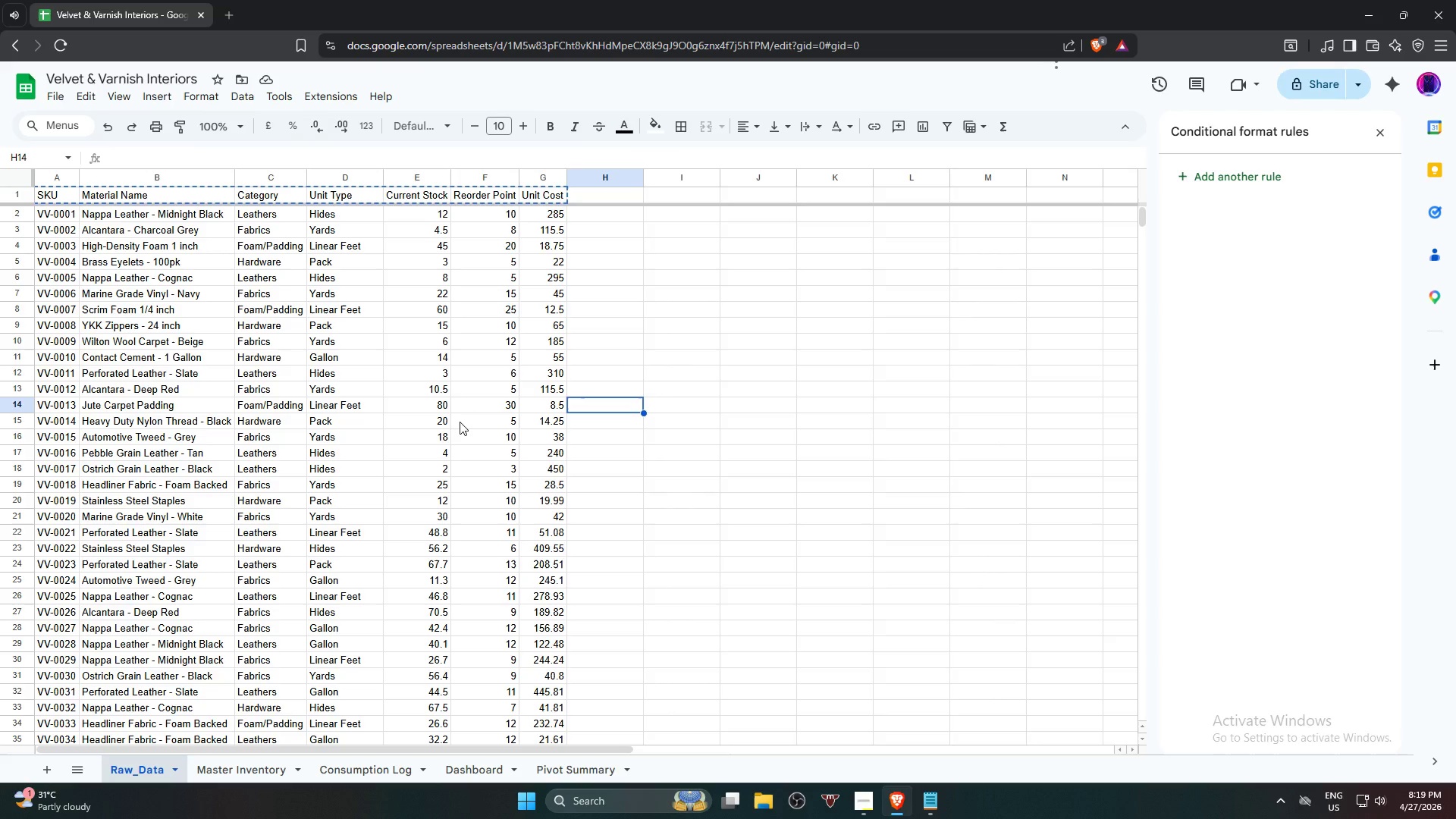 
wait(27.78)
 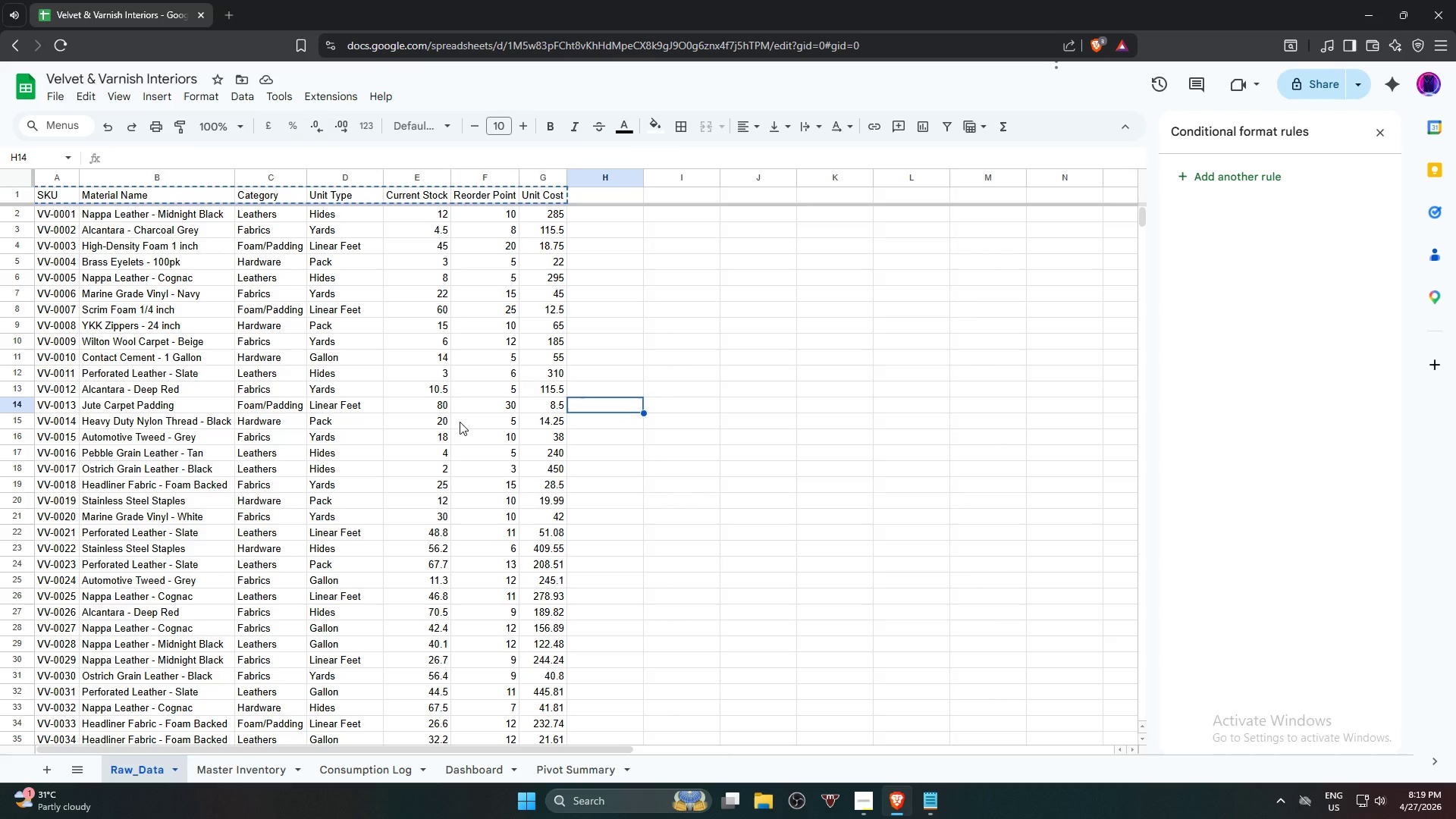 
left_click([581, 762])
 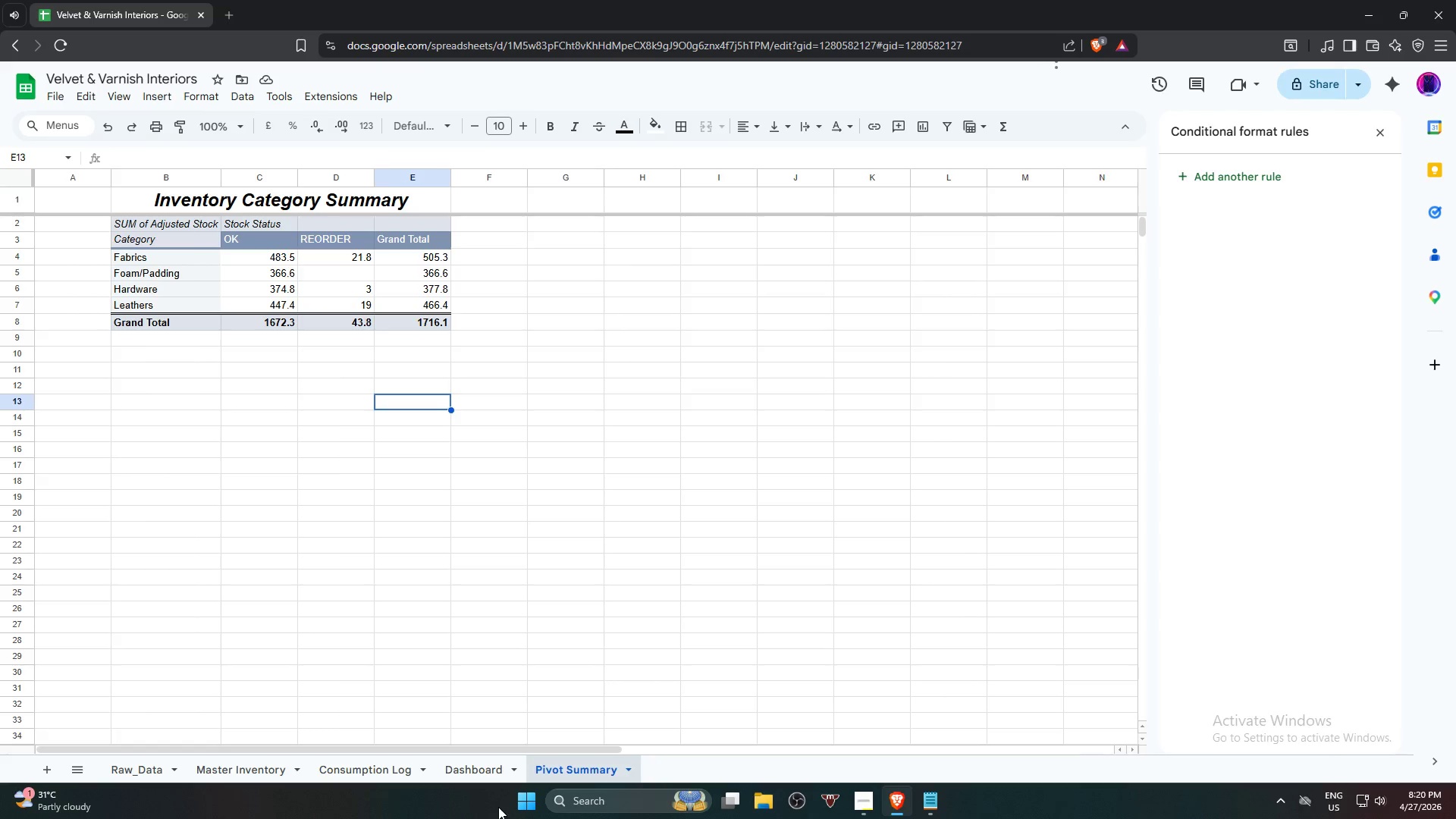 
wait(42.91)
 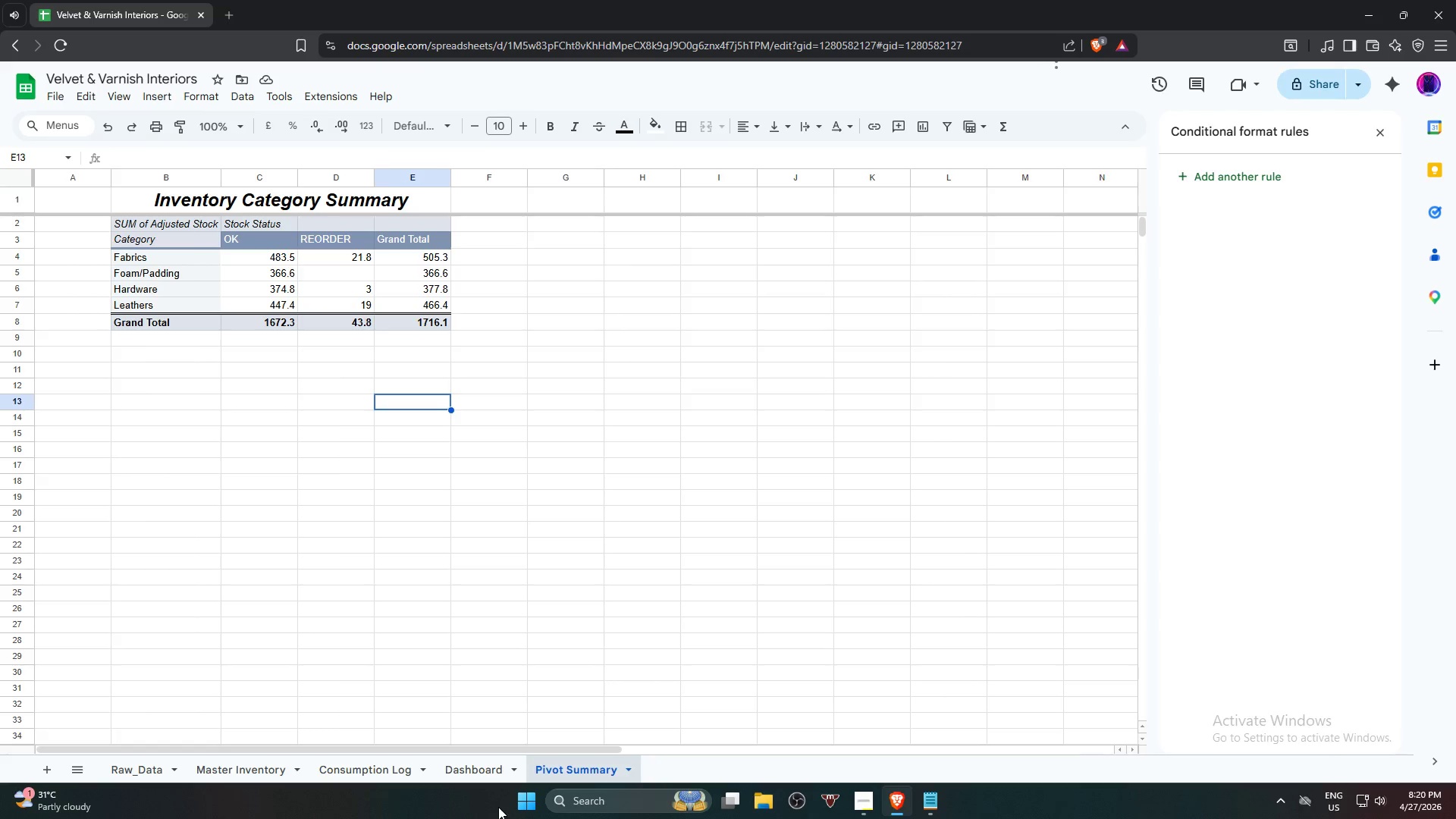 
left_click([155, 232])
 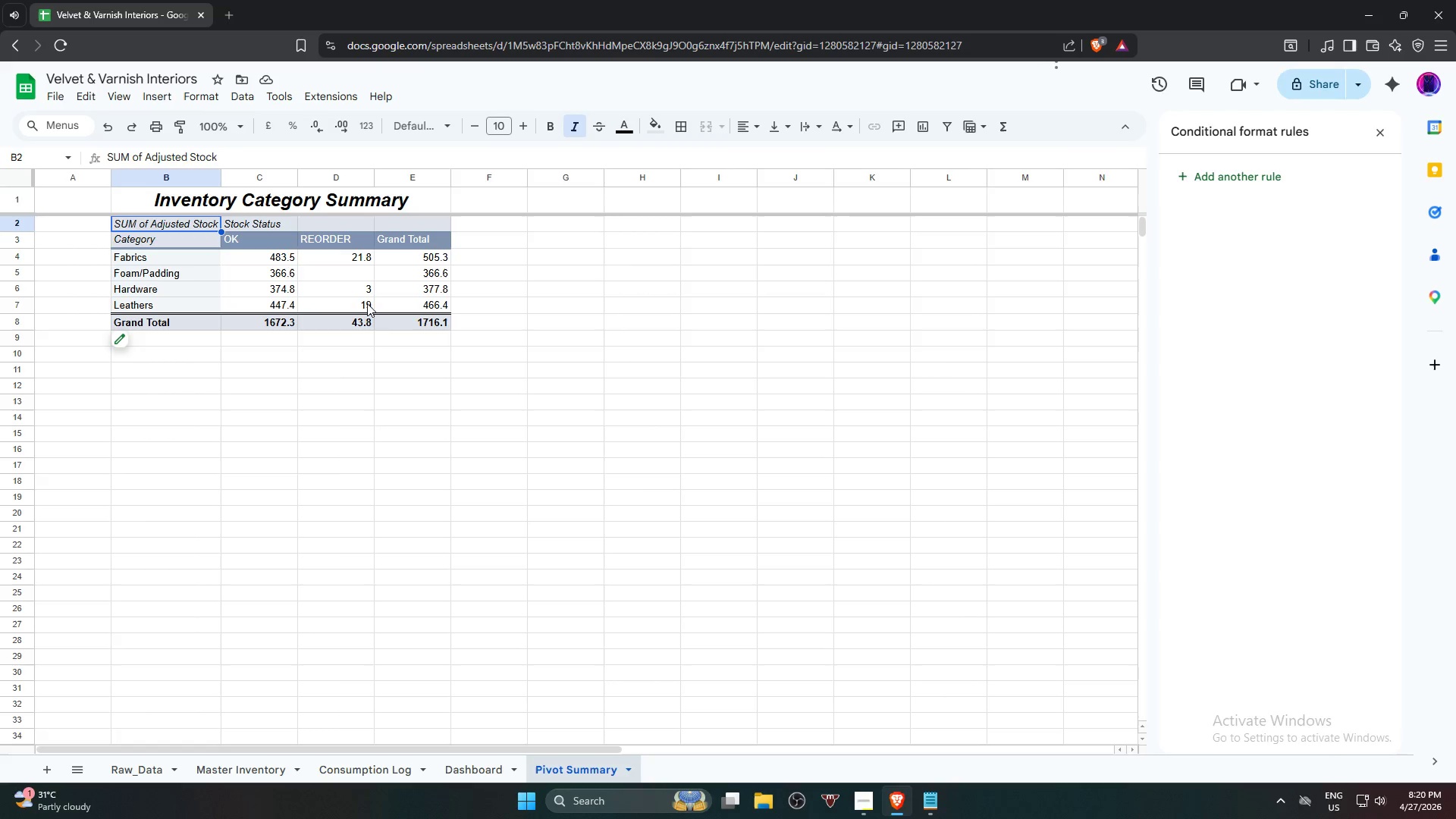 
hold_key(key=ShiftLeft, duration=0.73)
 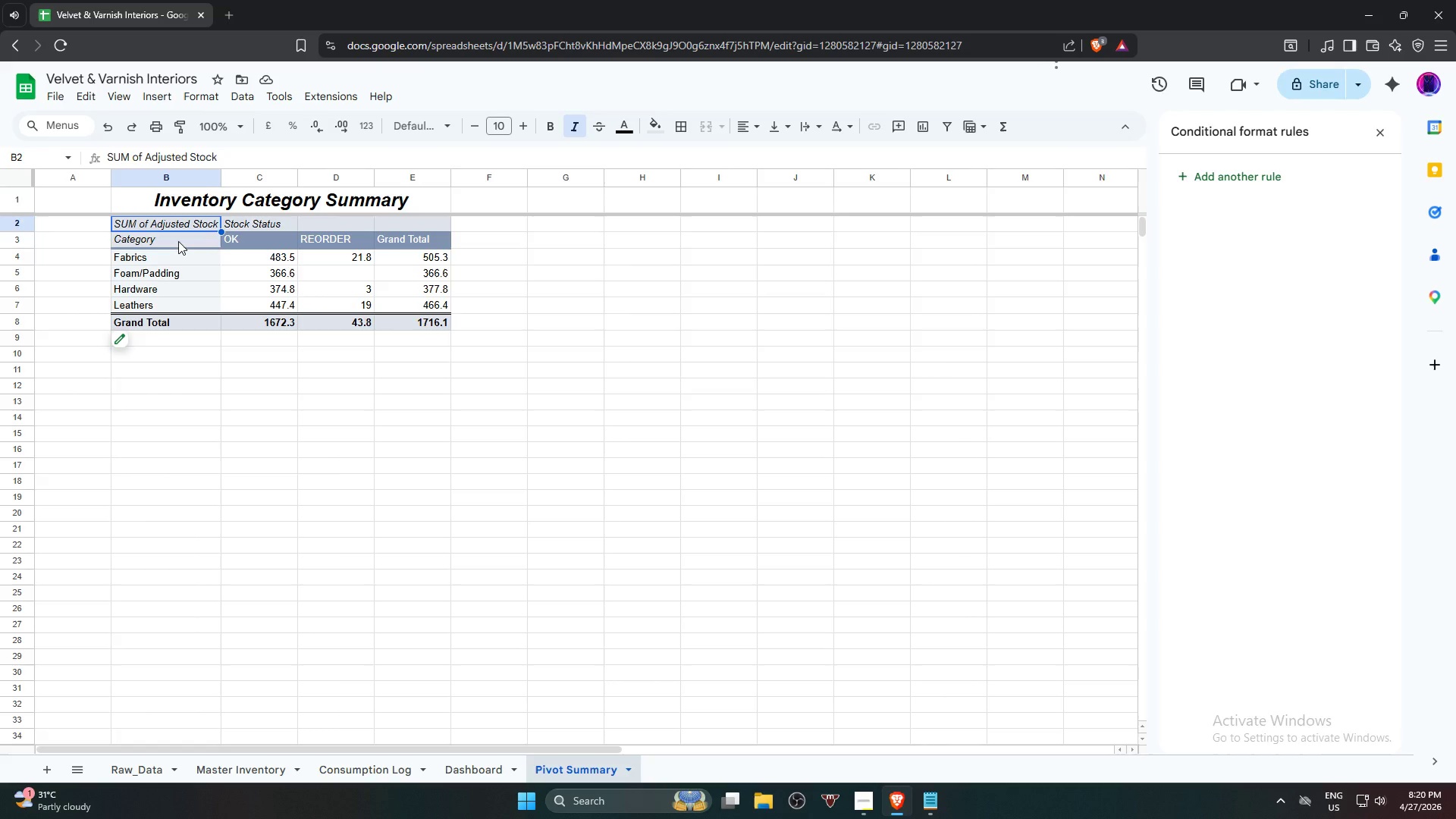 
left_click([178, 241])
 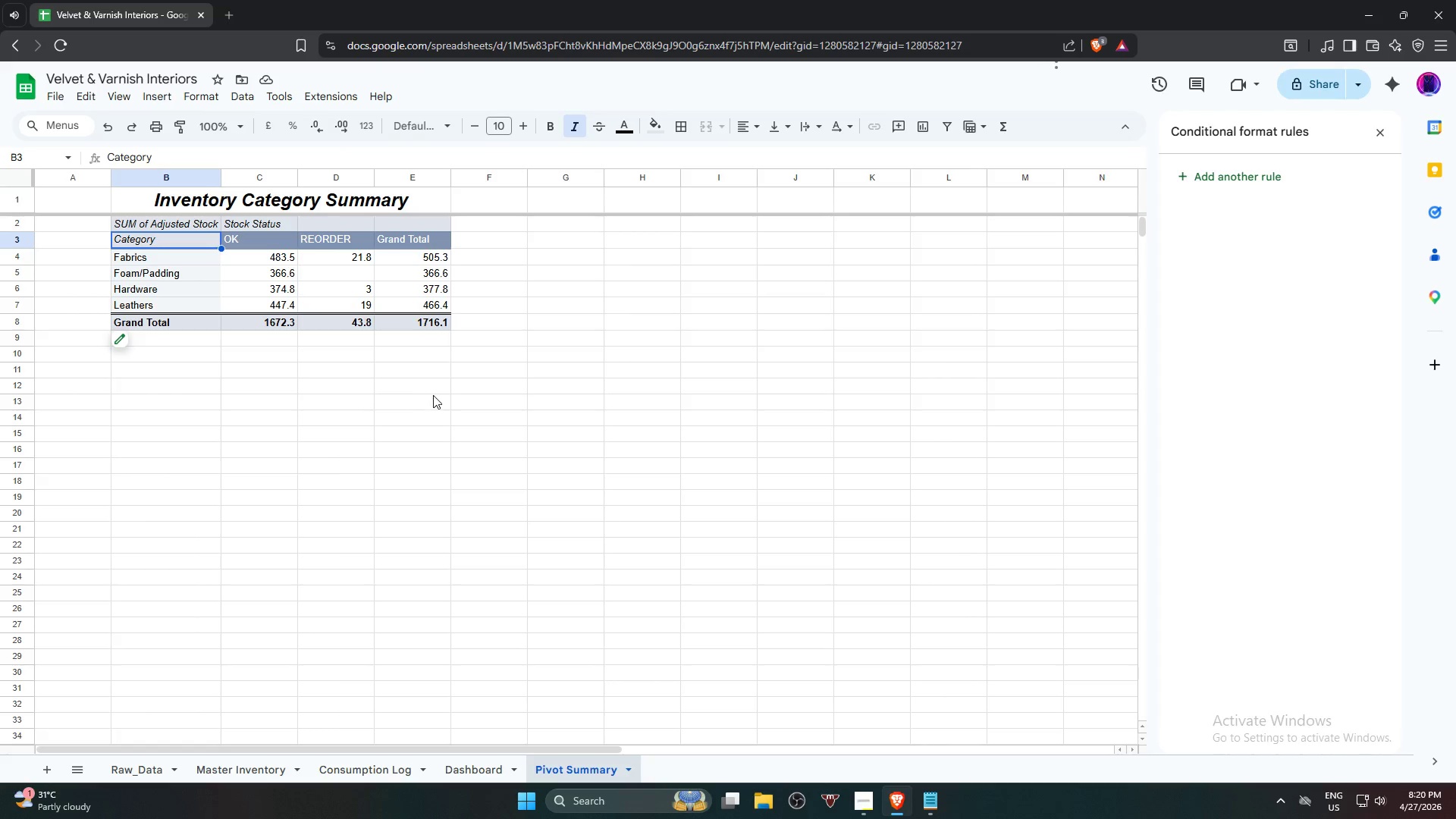 
hold_key(key=ShiftLeft, duration=0.72)
left_click([417, 328])
 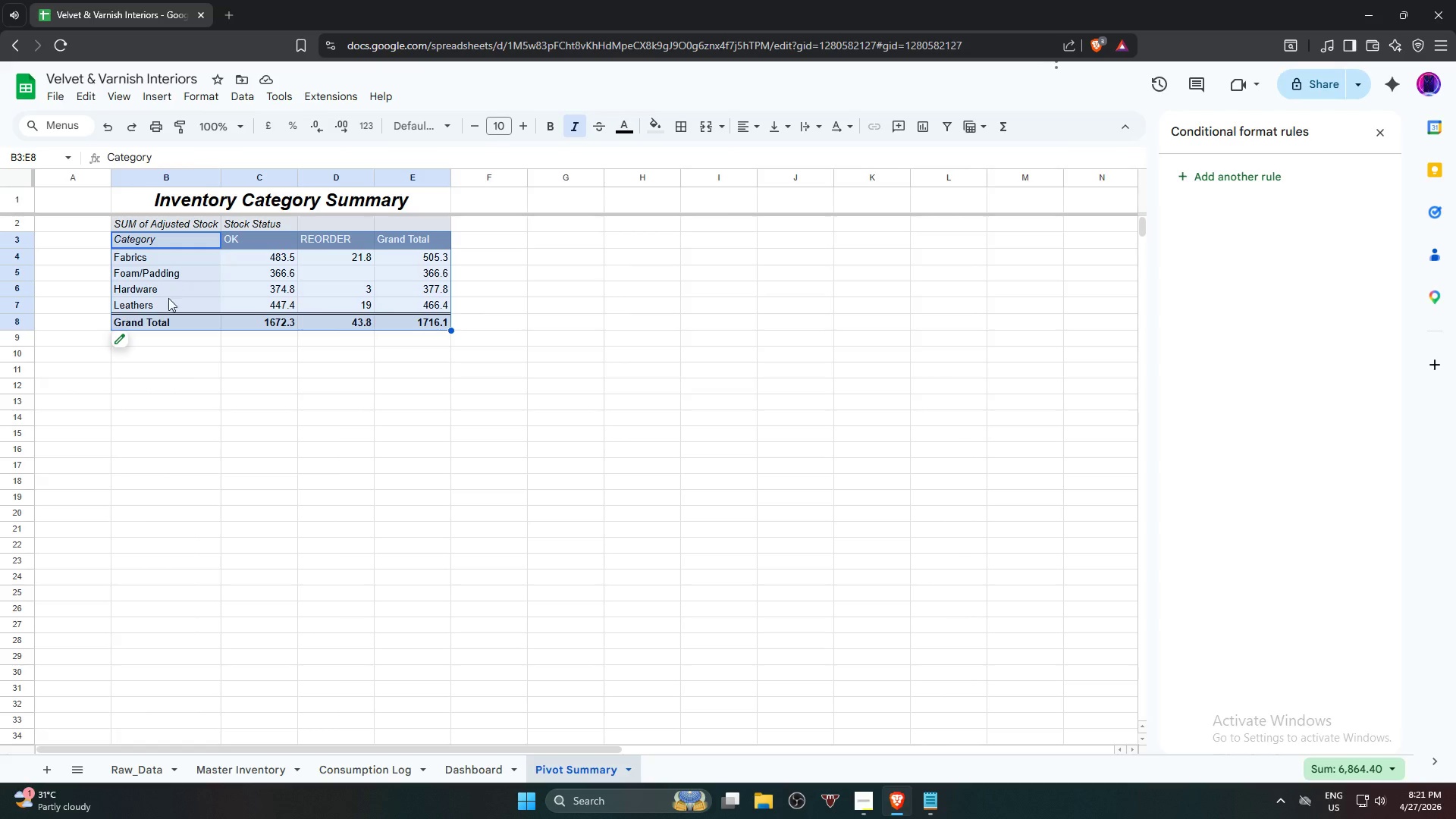 
wait(29.14)
 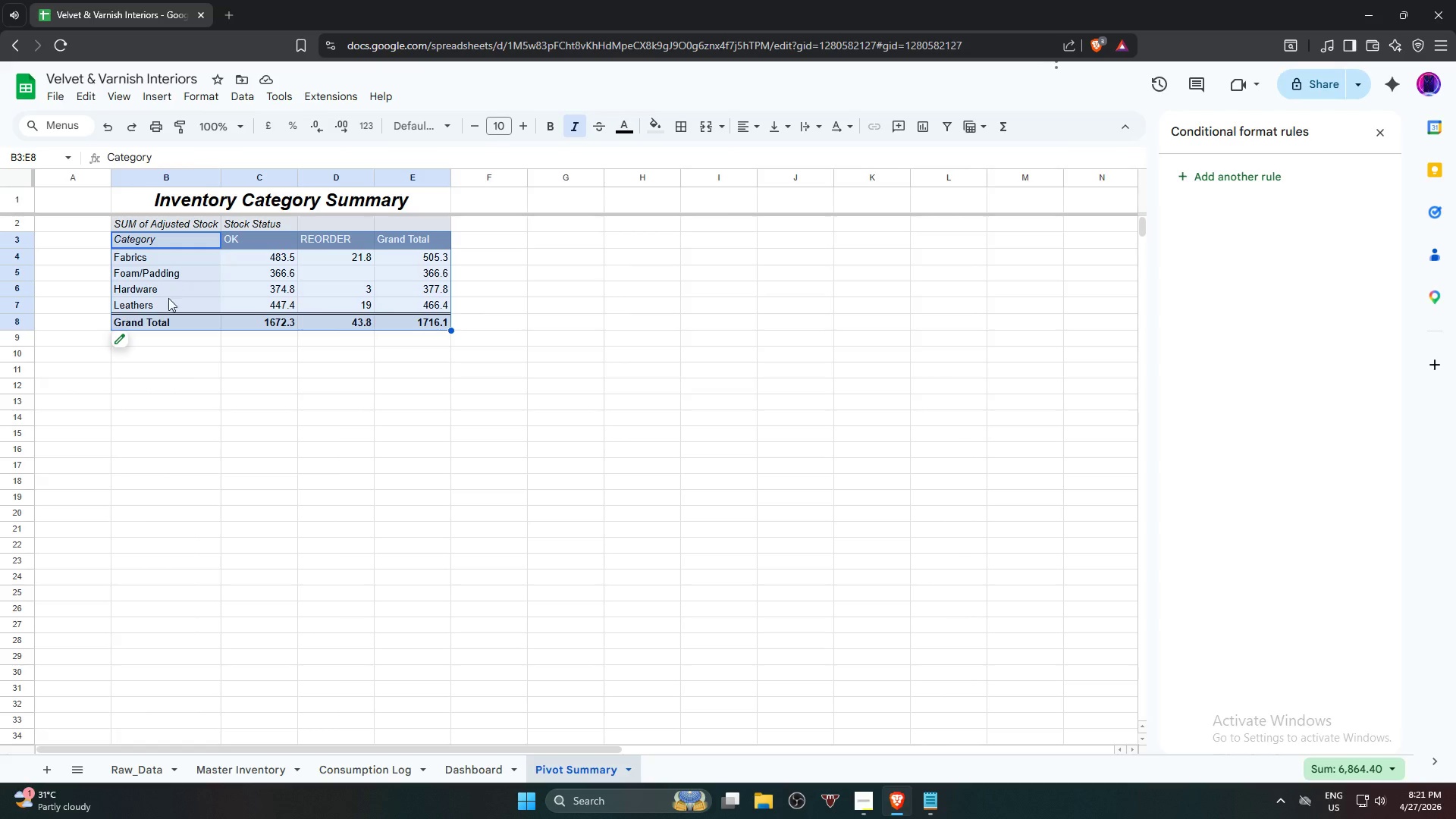 
left_click([146, 259])
 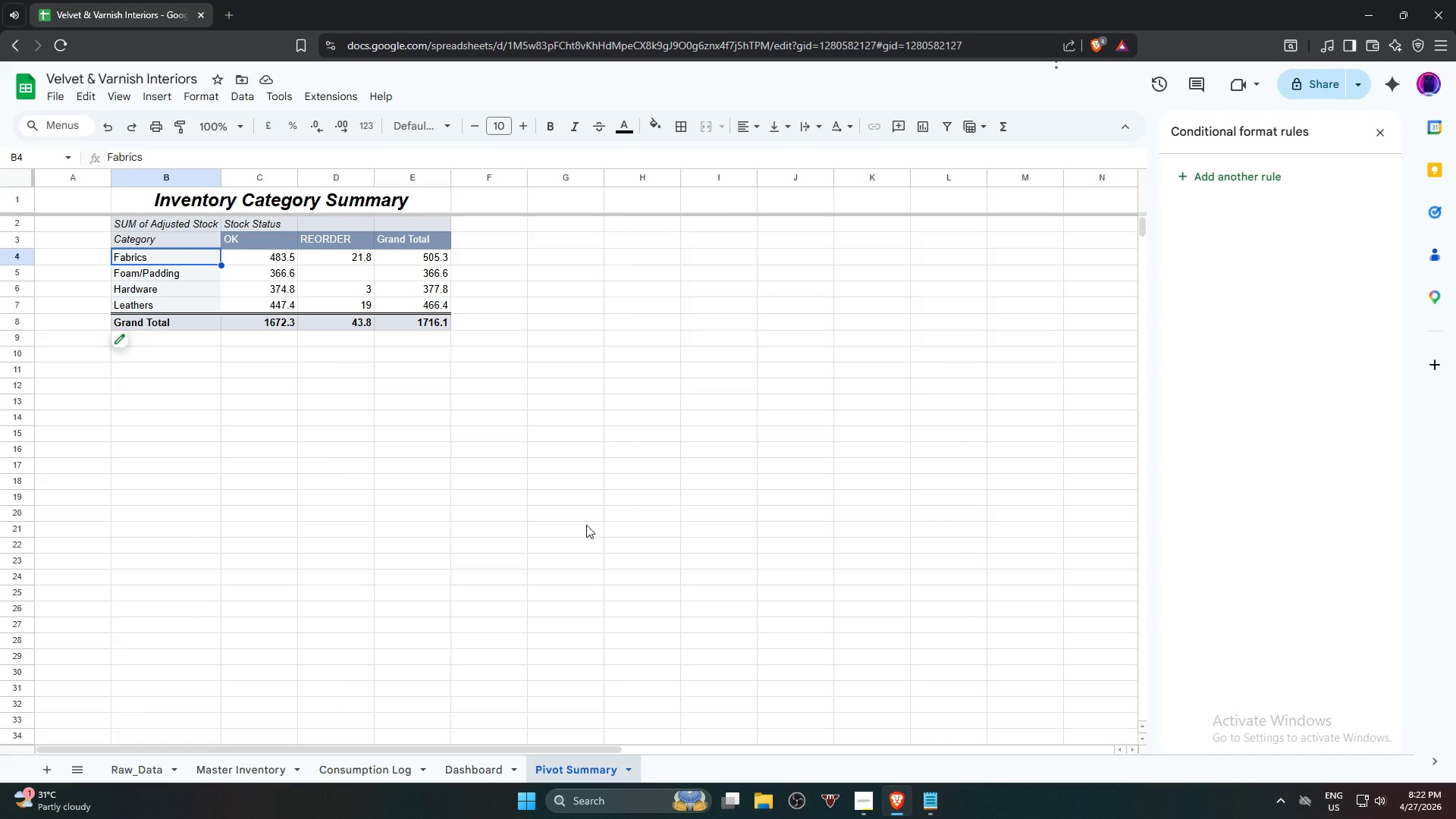 
wait(76.31)
 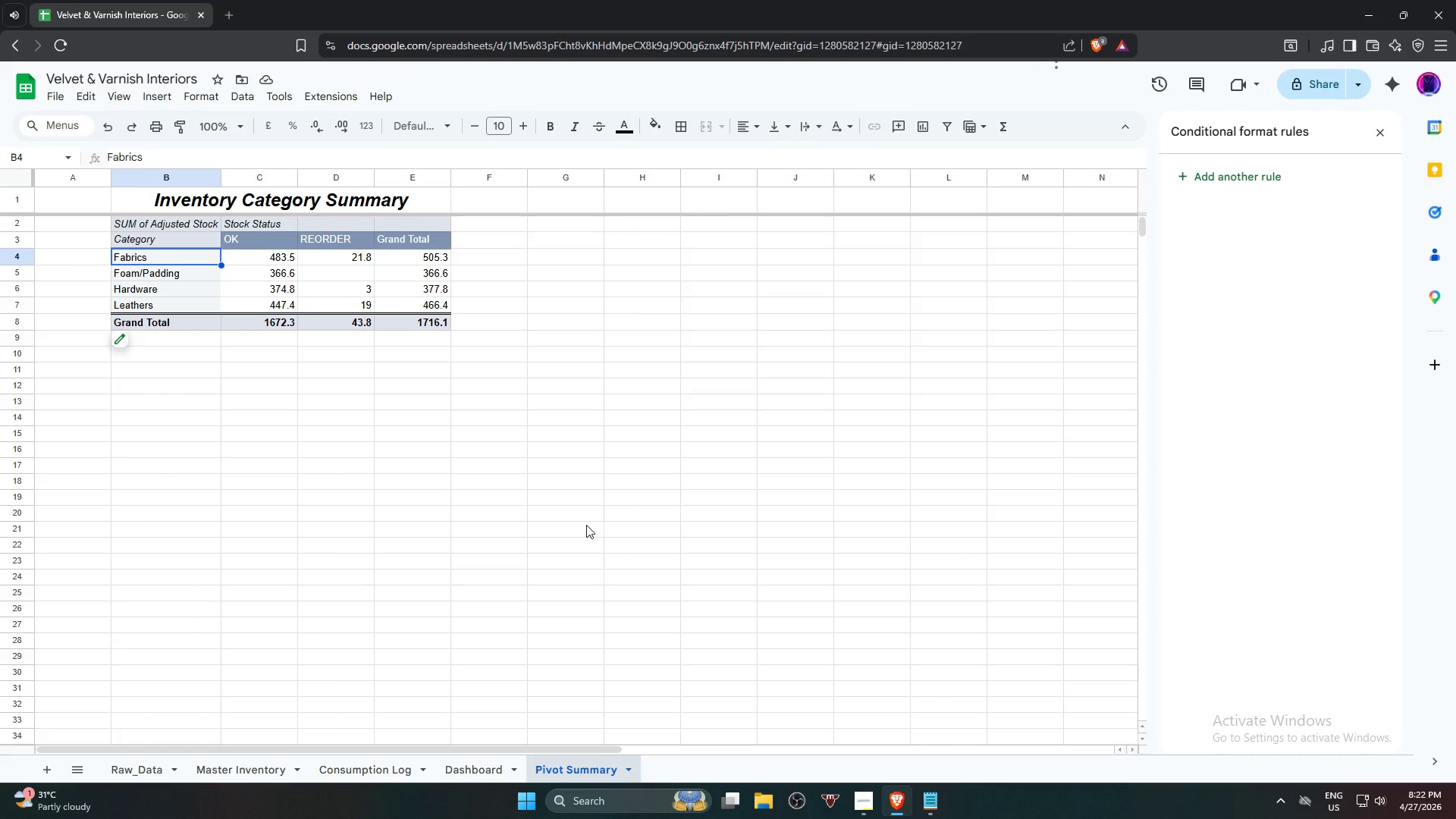 
left_click([180, 237])
 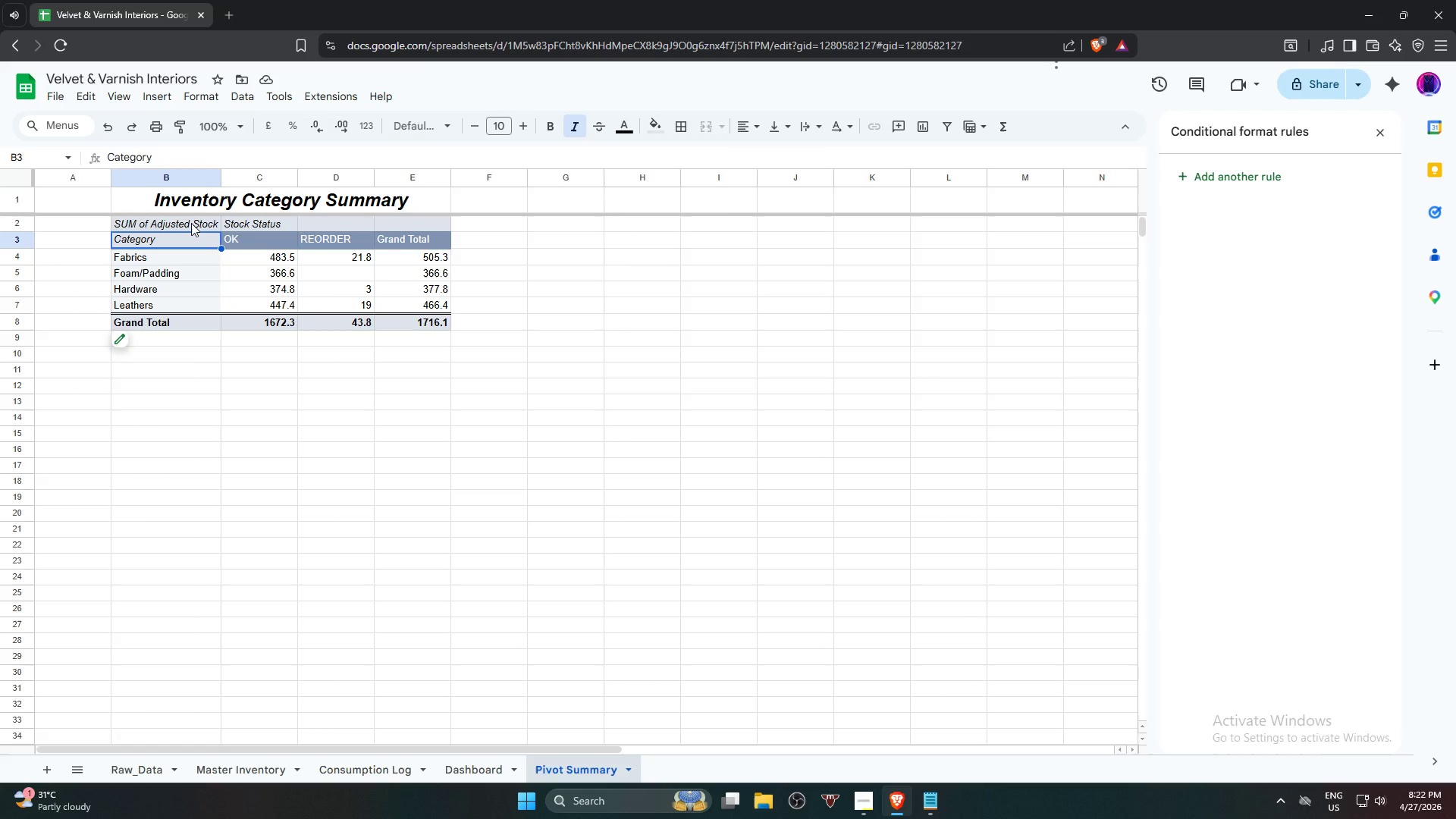 
left_click([191, 223])
 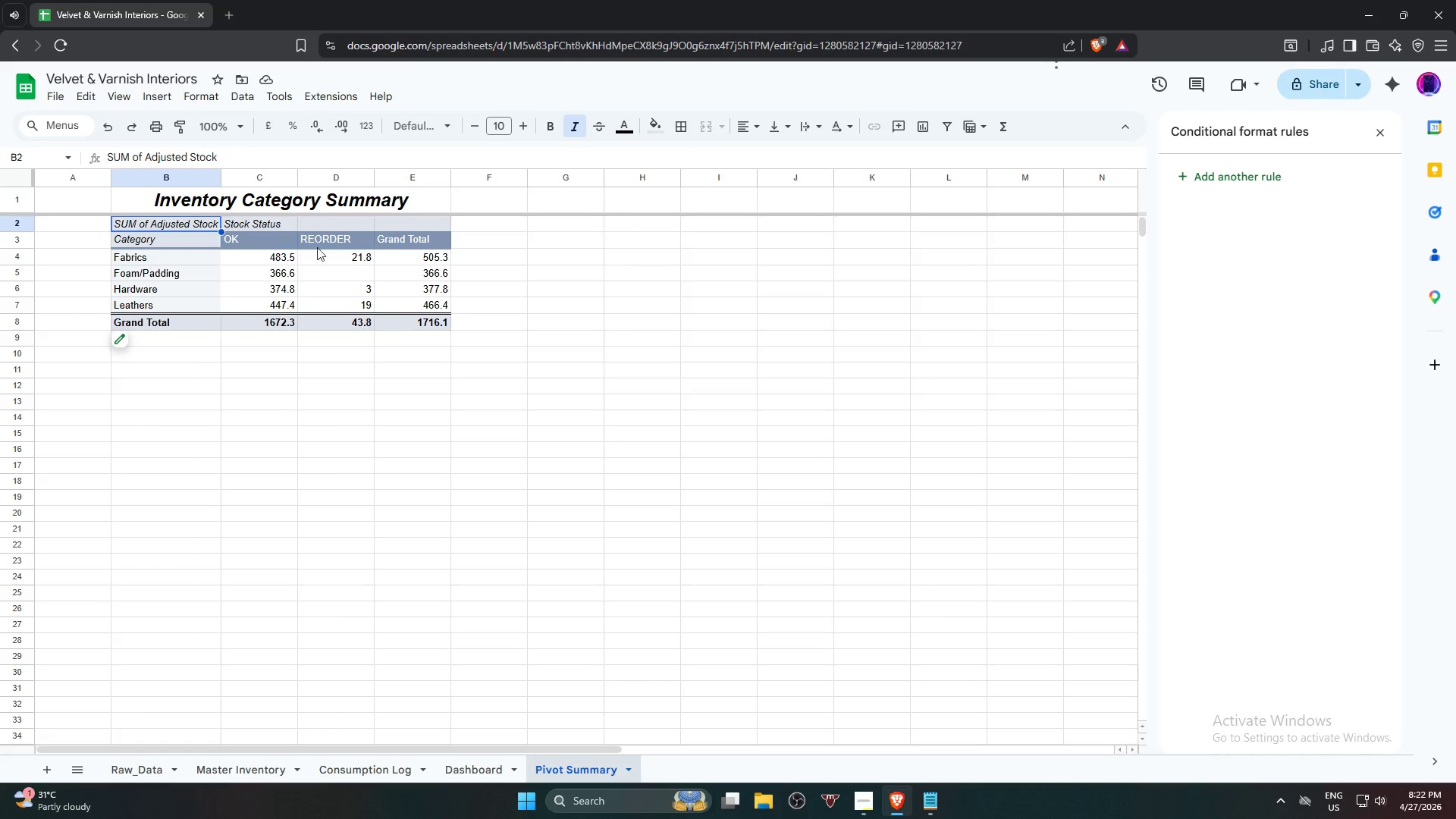 
hold_key(key=ShiftLeft, duration=5.42)
left_click([414, 306])
 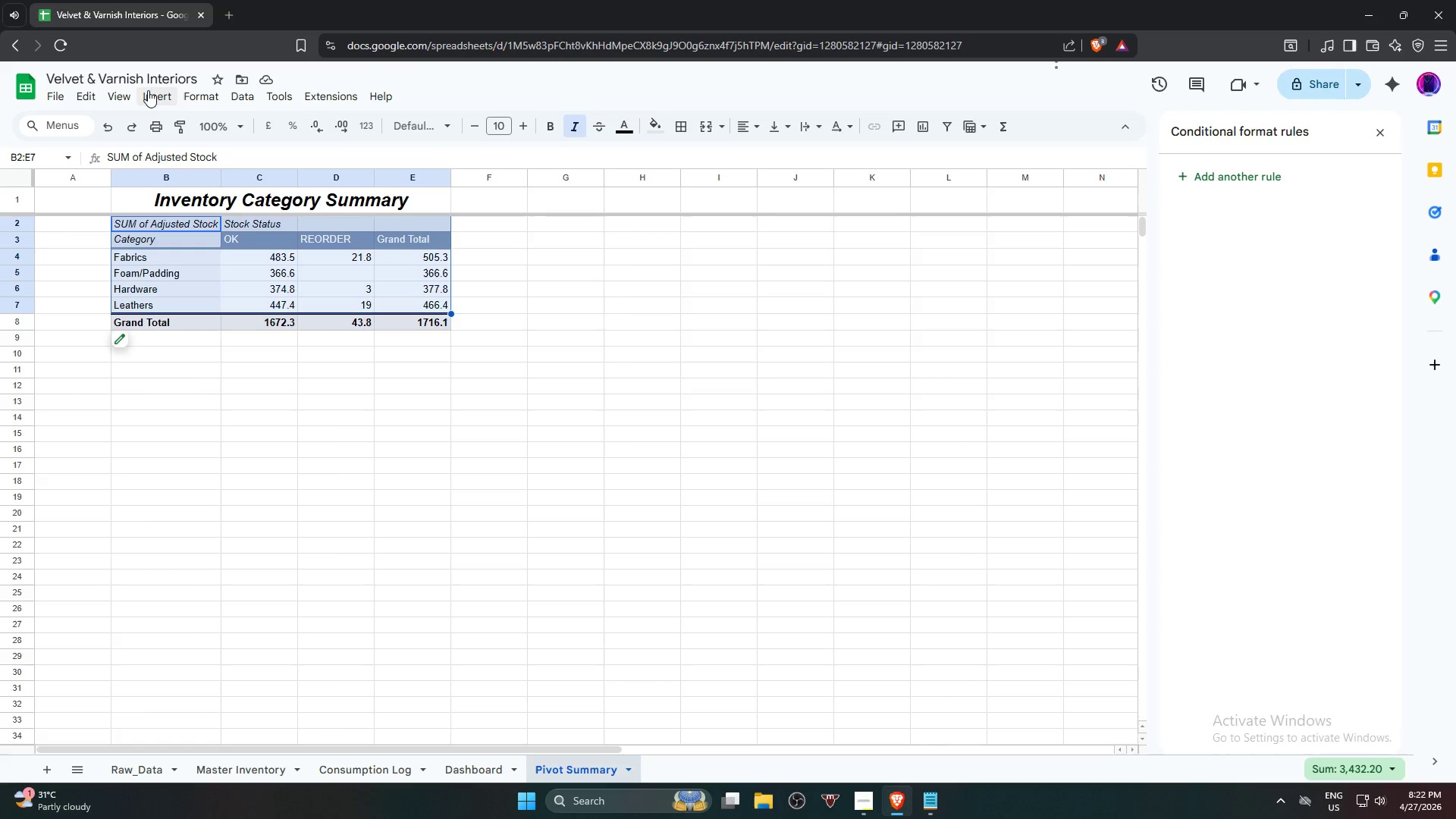 
left_click([149, 93])
 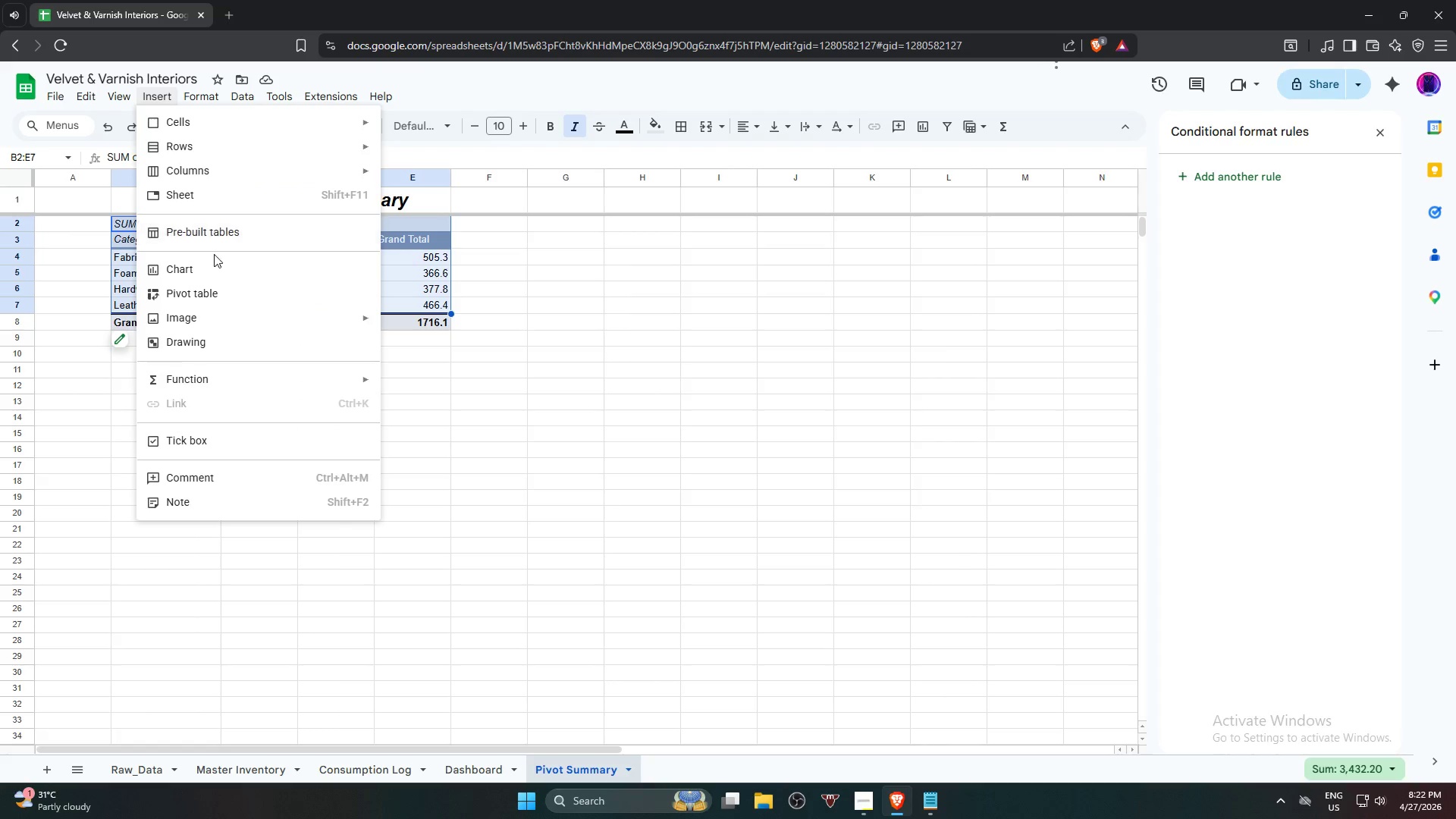 
left_click([214, 262])
 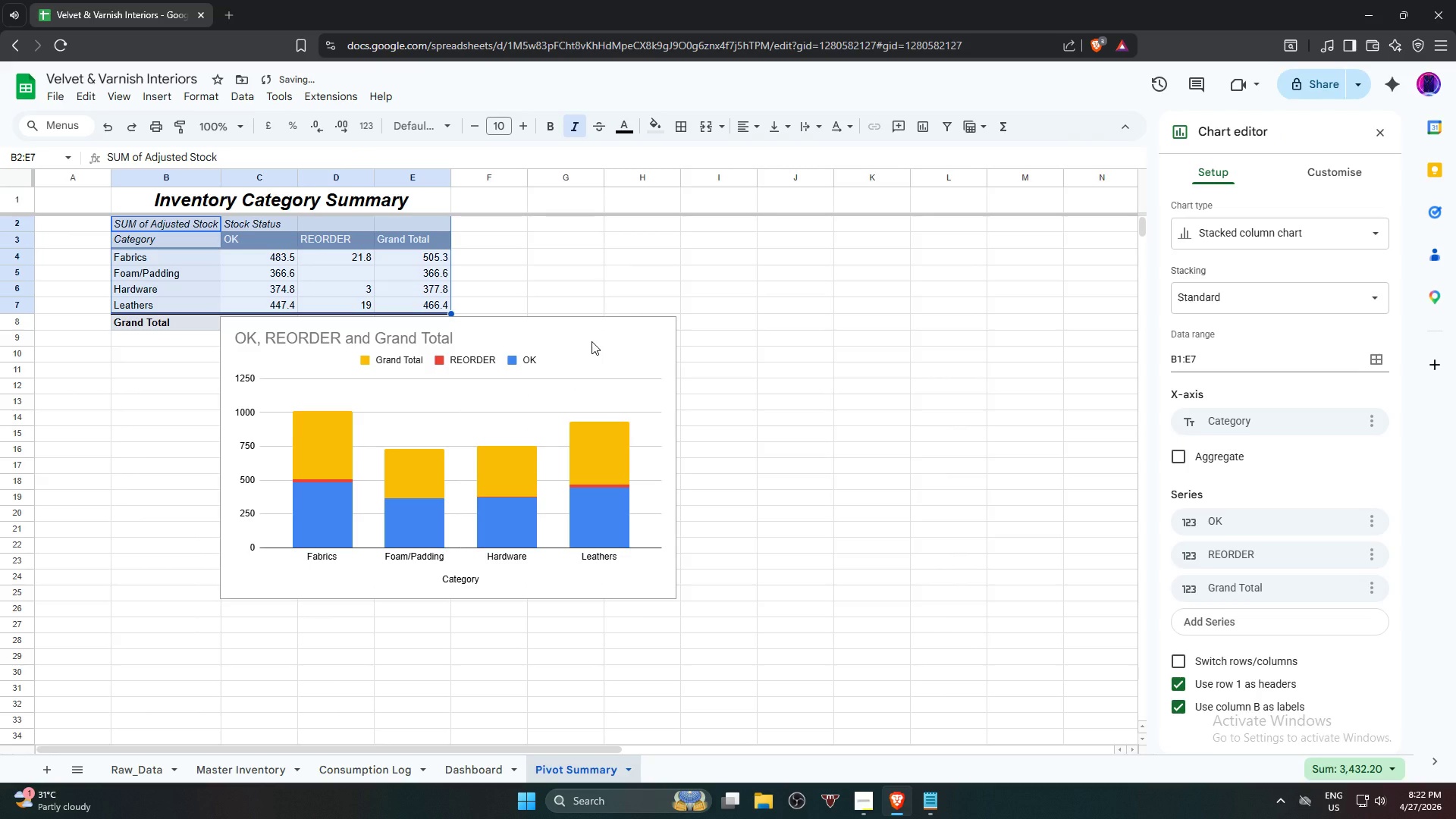 
wait(5.22)
 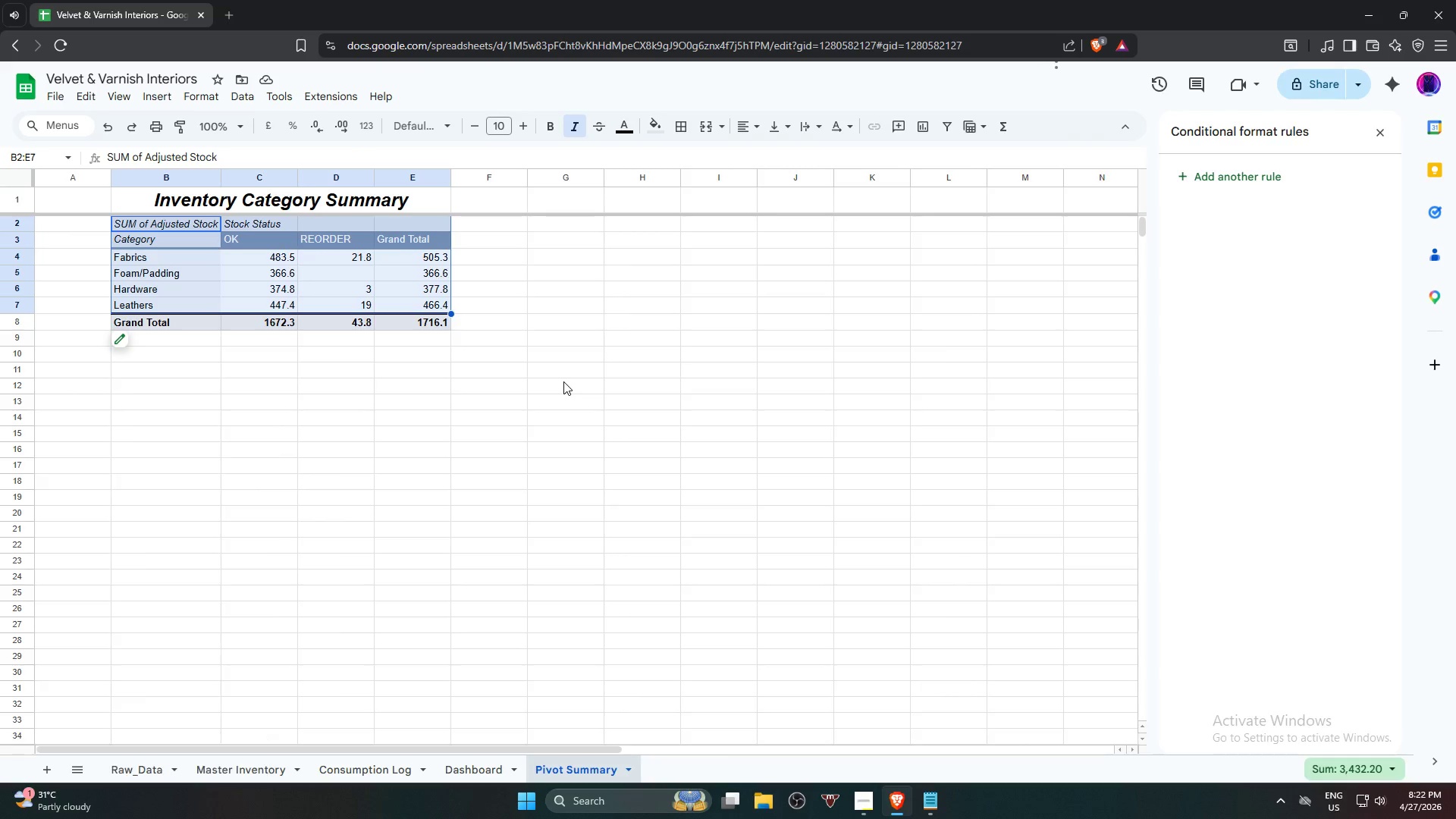 
left_click_drag(start_coordinate=[592, 341], to_coordinate=[677, 369])
 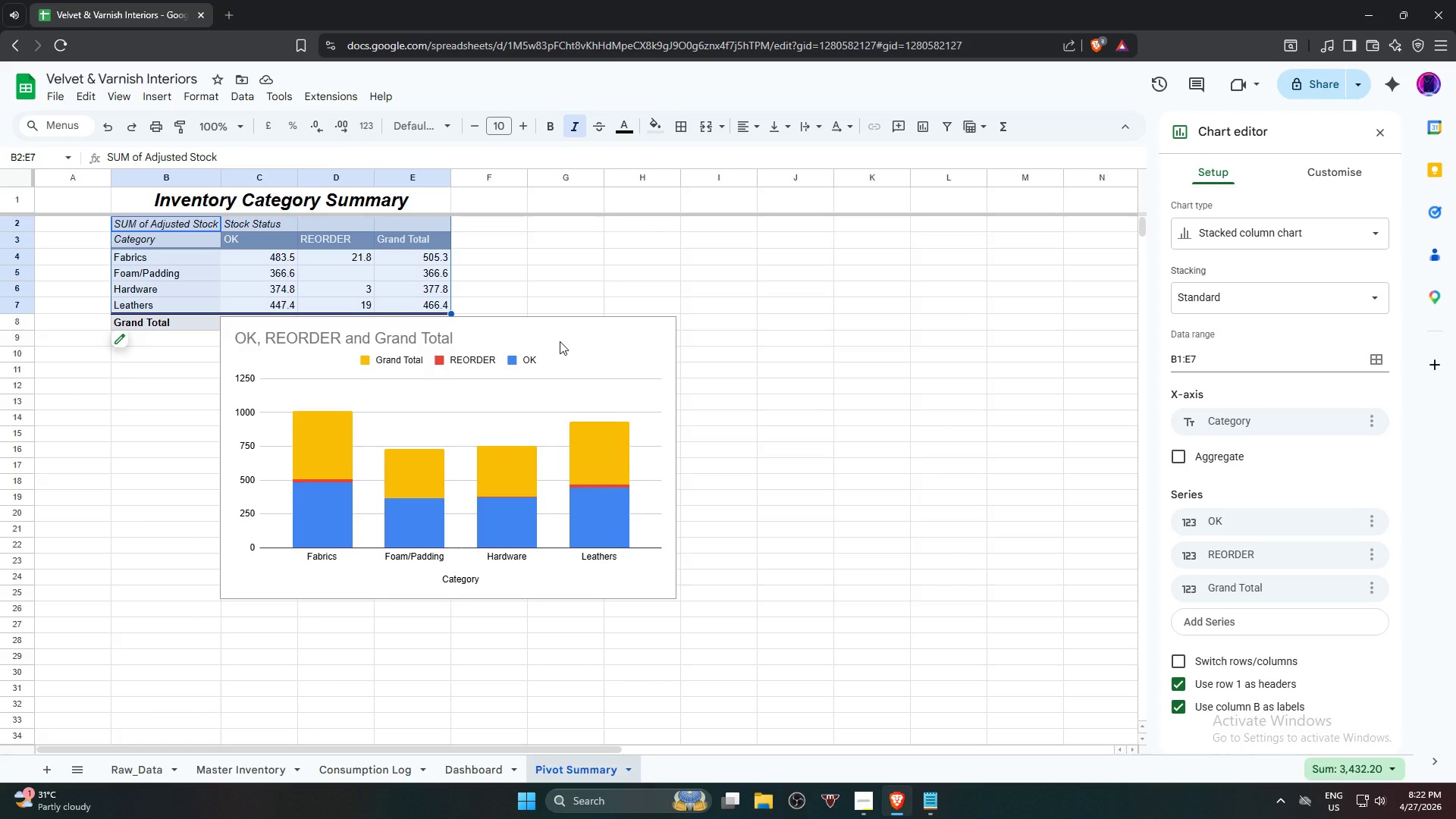 
left_click([557, 341])
 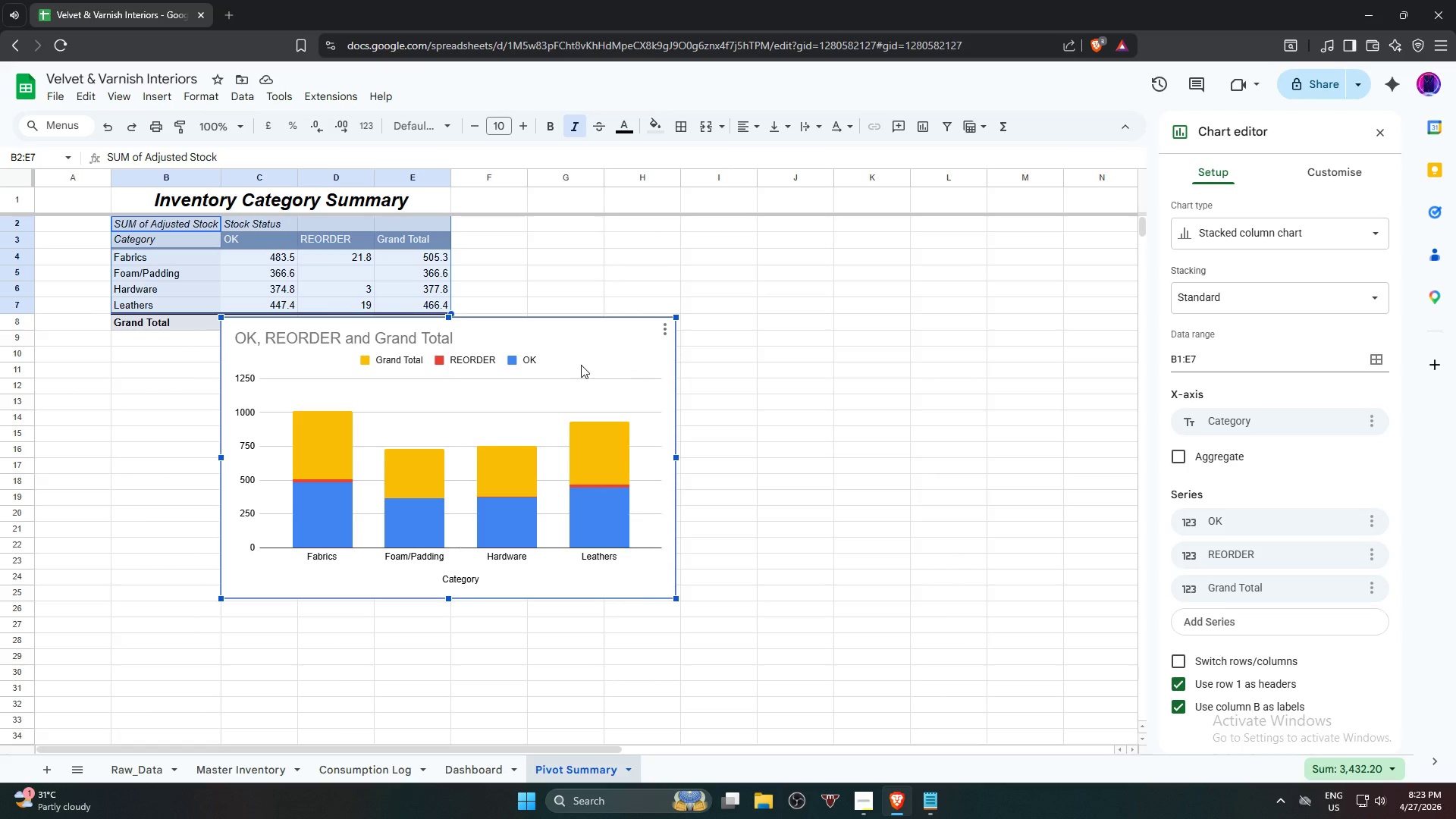 
left_click_drag(start_coordinate=[581, 364], to_coordinate=[802, 381])
 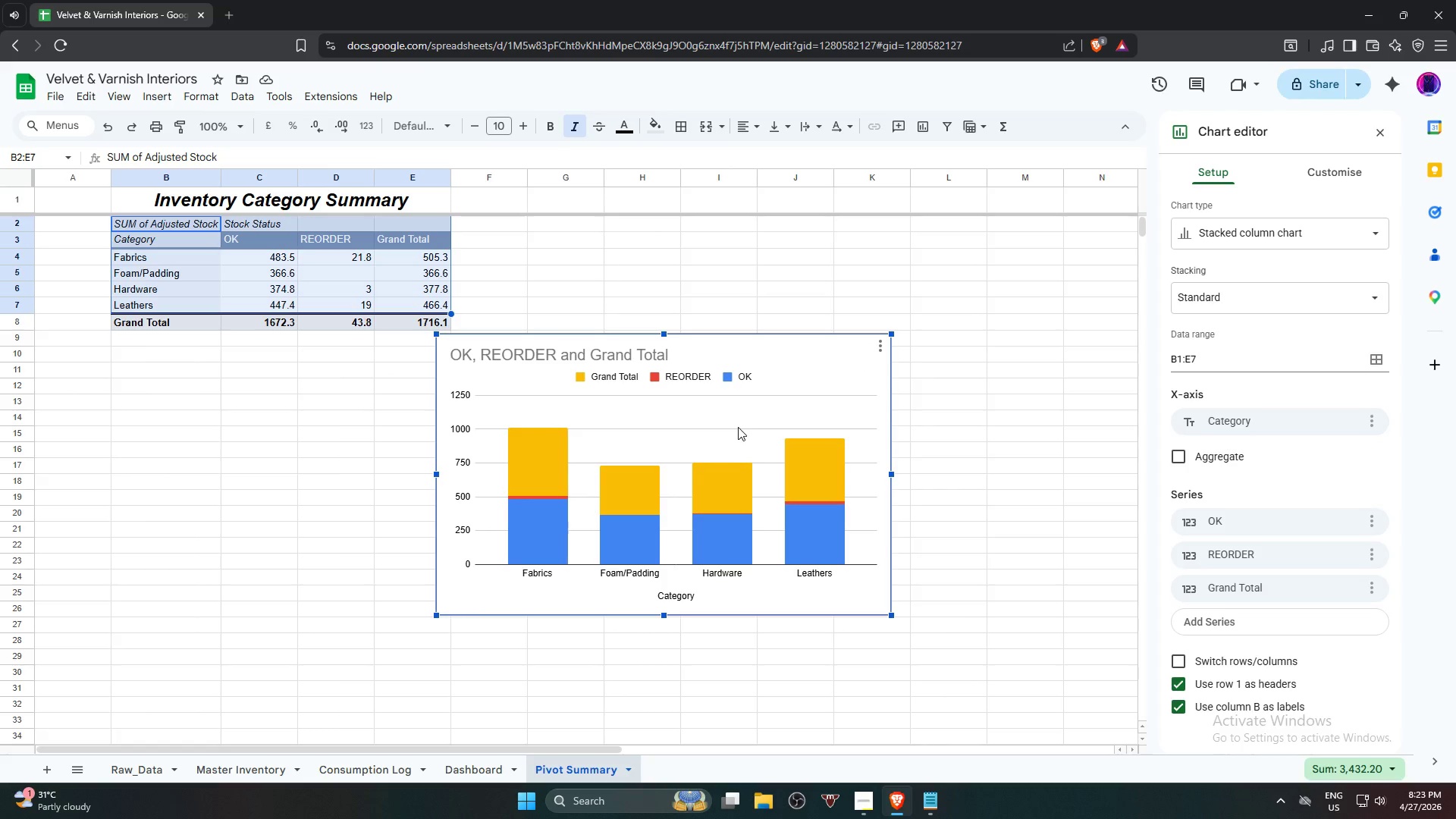 
wait(12.19)
 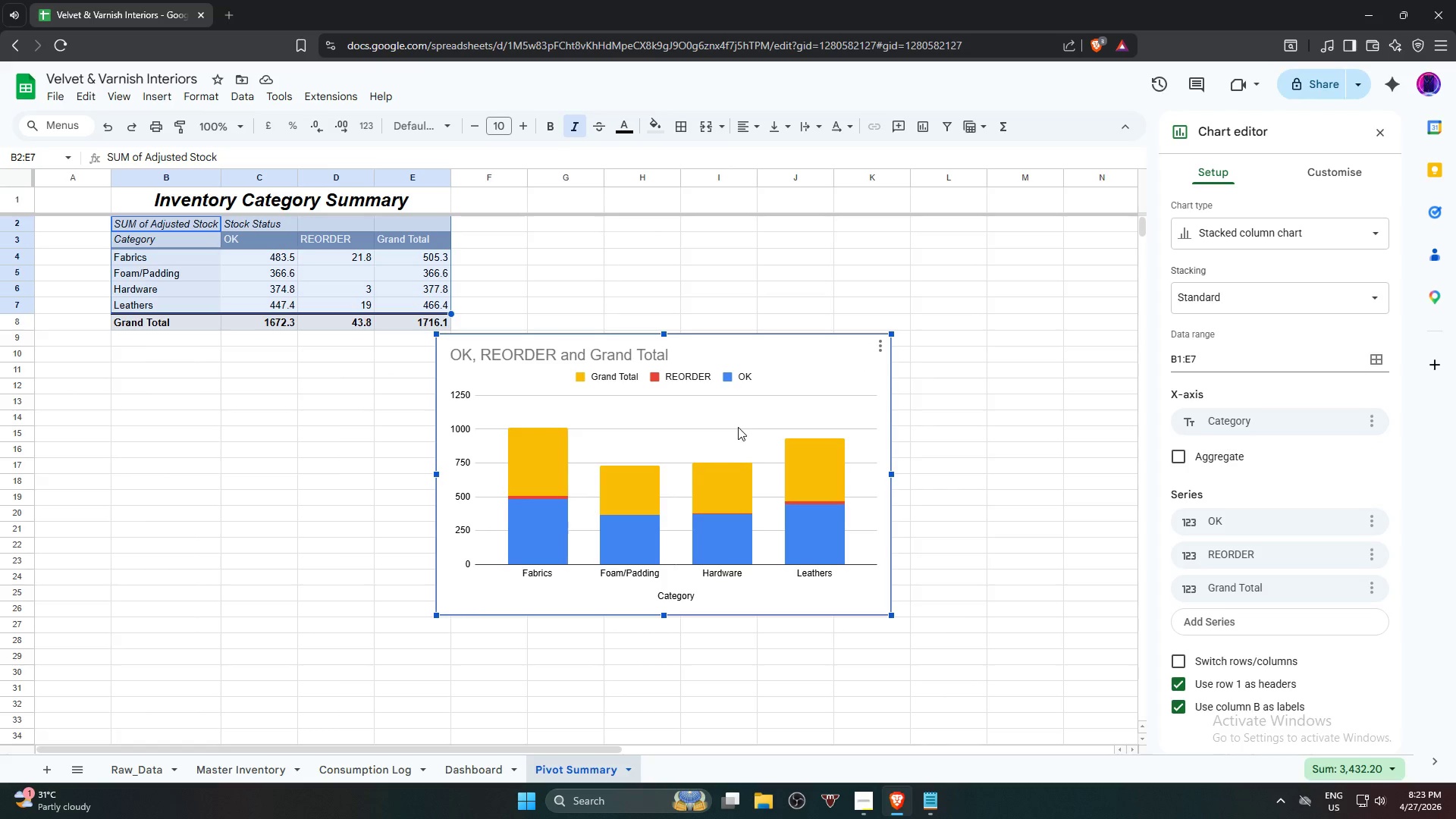 
left_click([885, 346])
 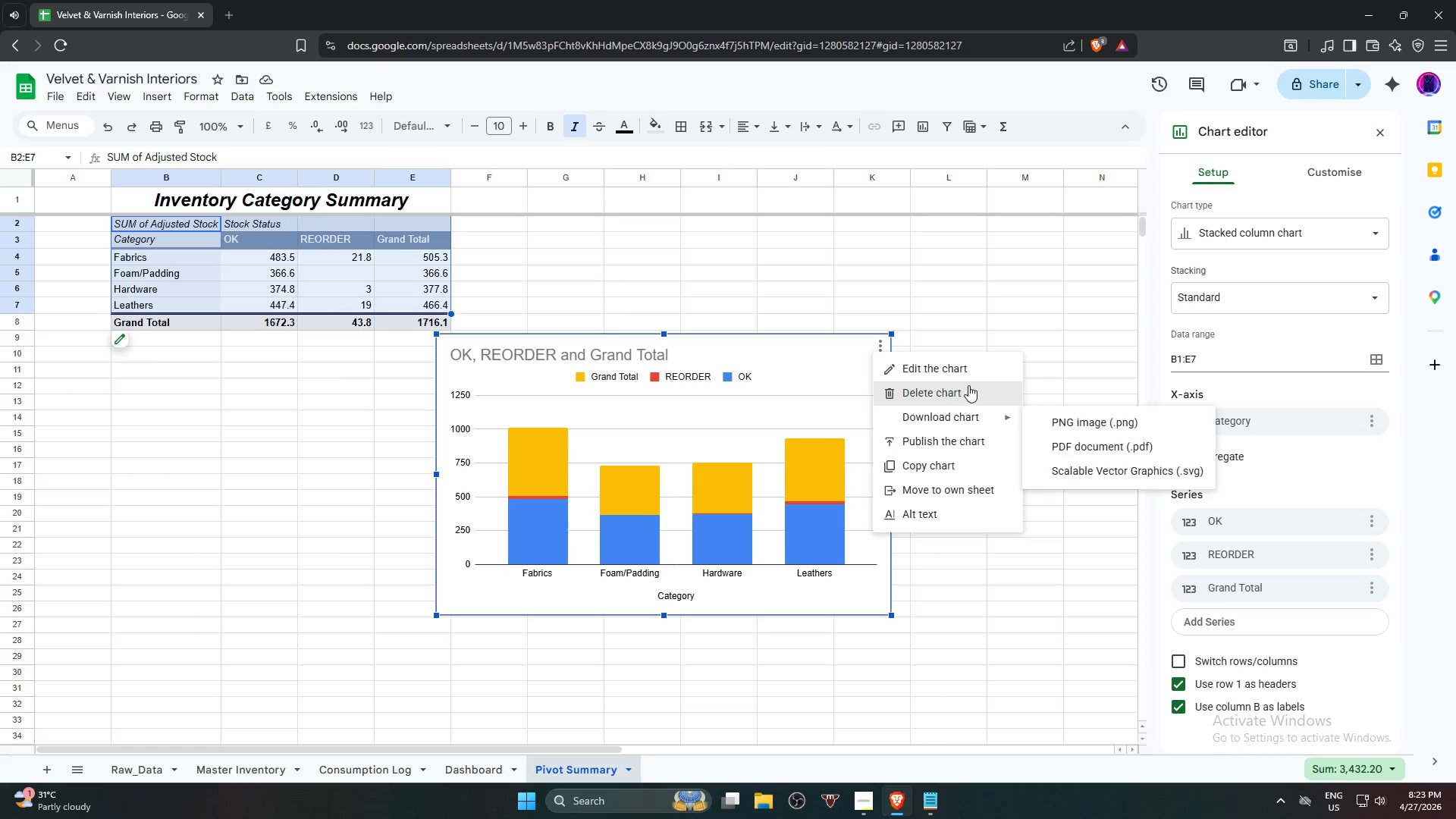 
left_click([977, 374])
 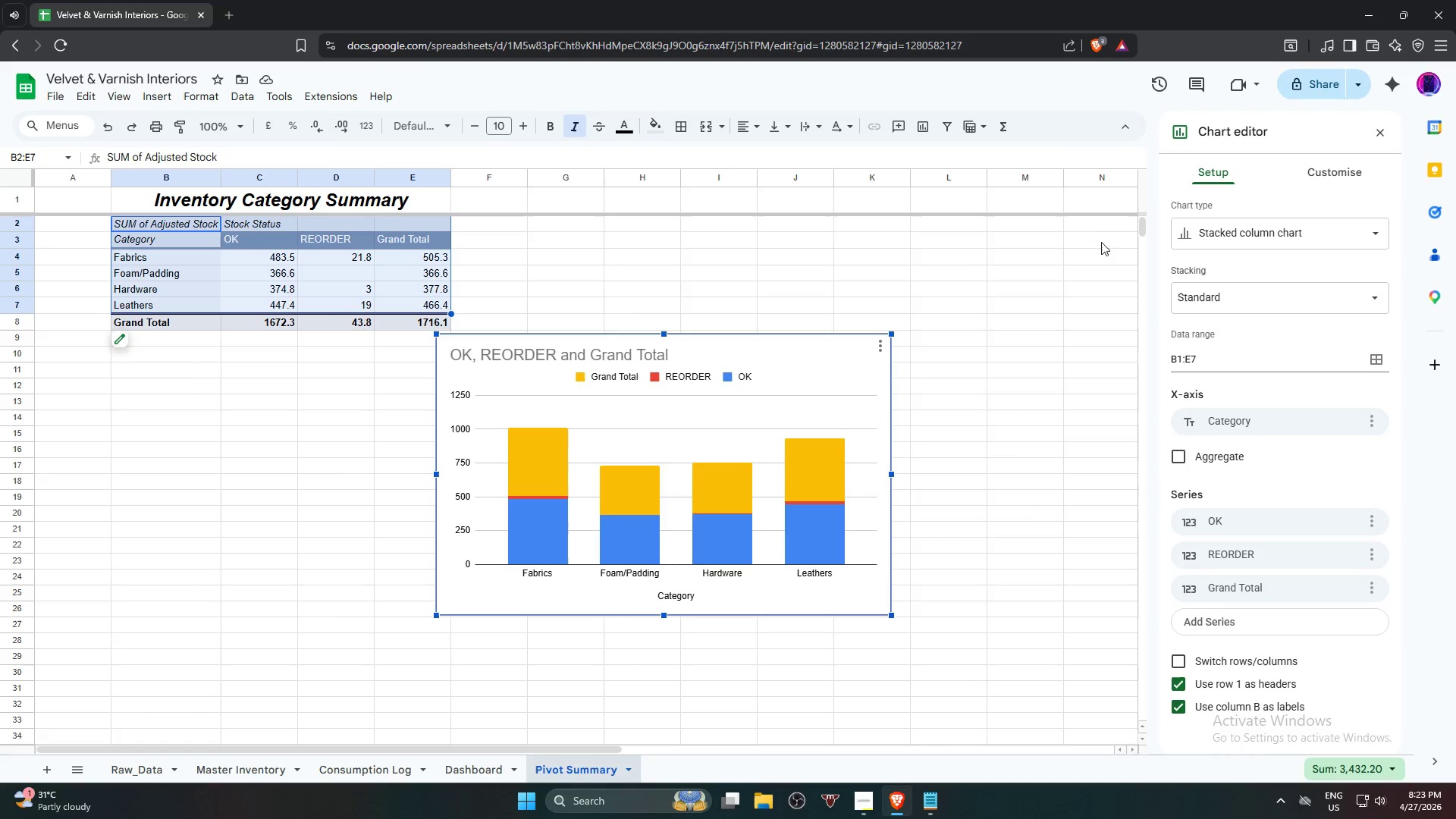 
left_click([1325, 181])
 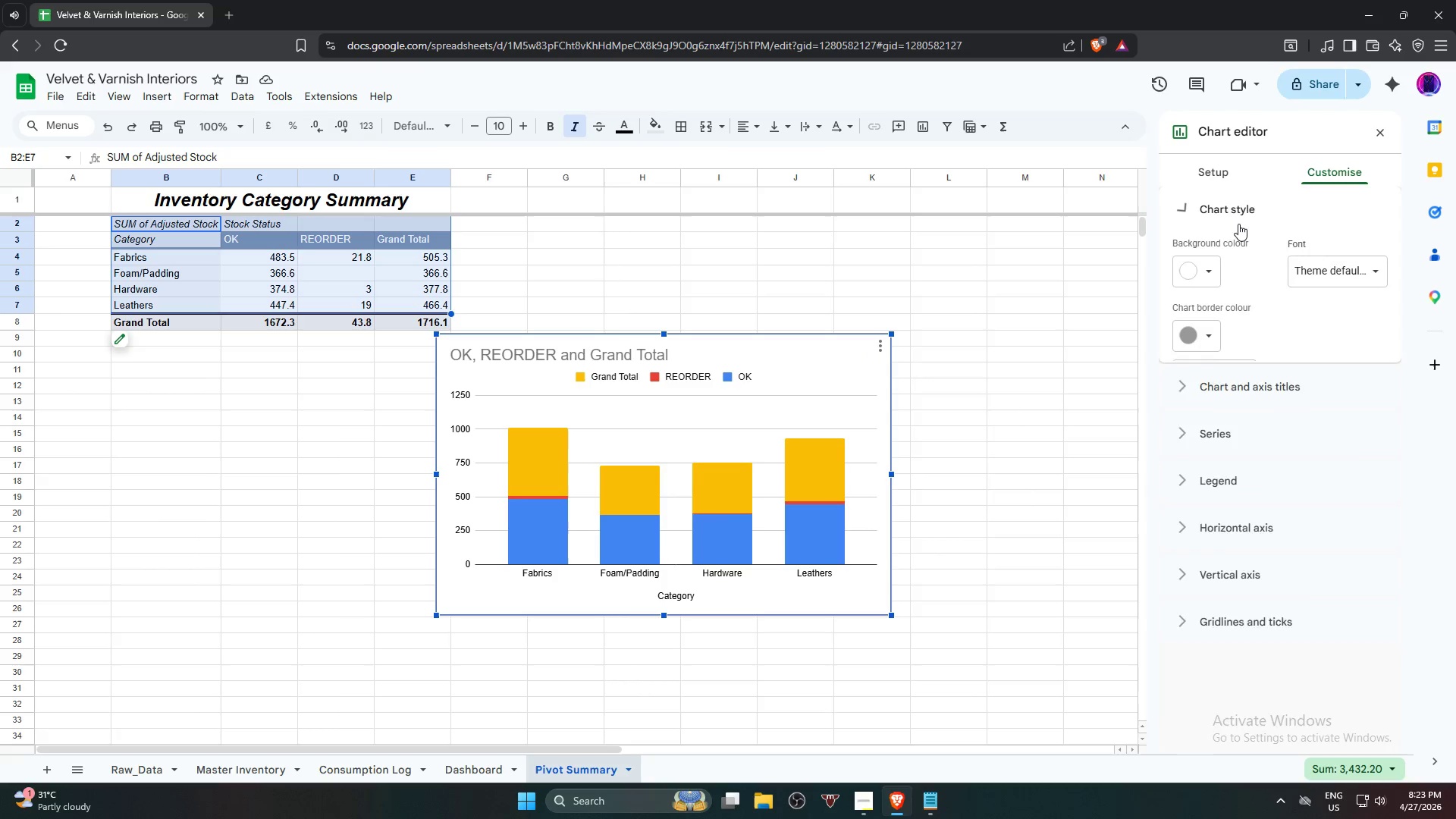 
left_click([1327, 271])
 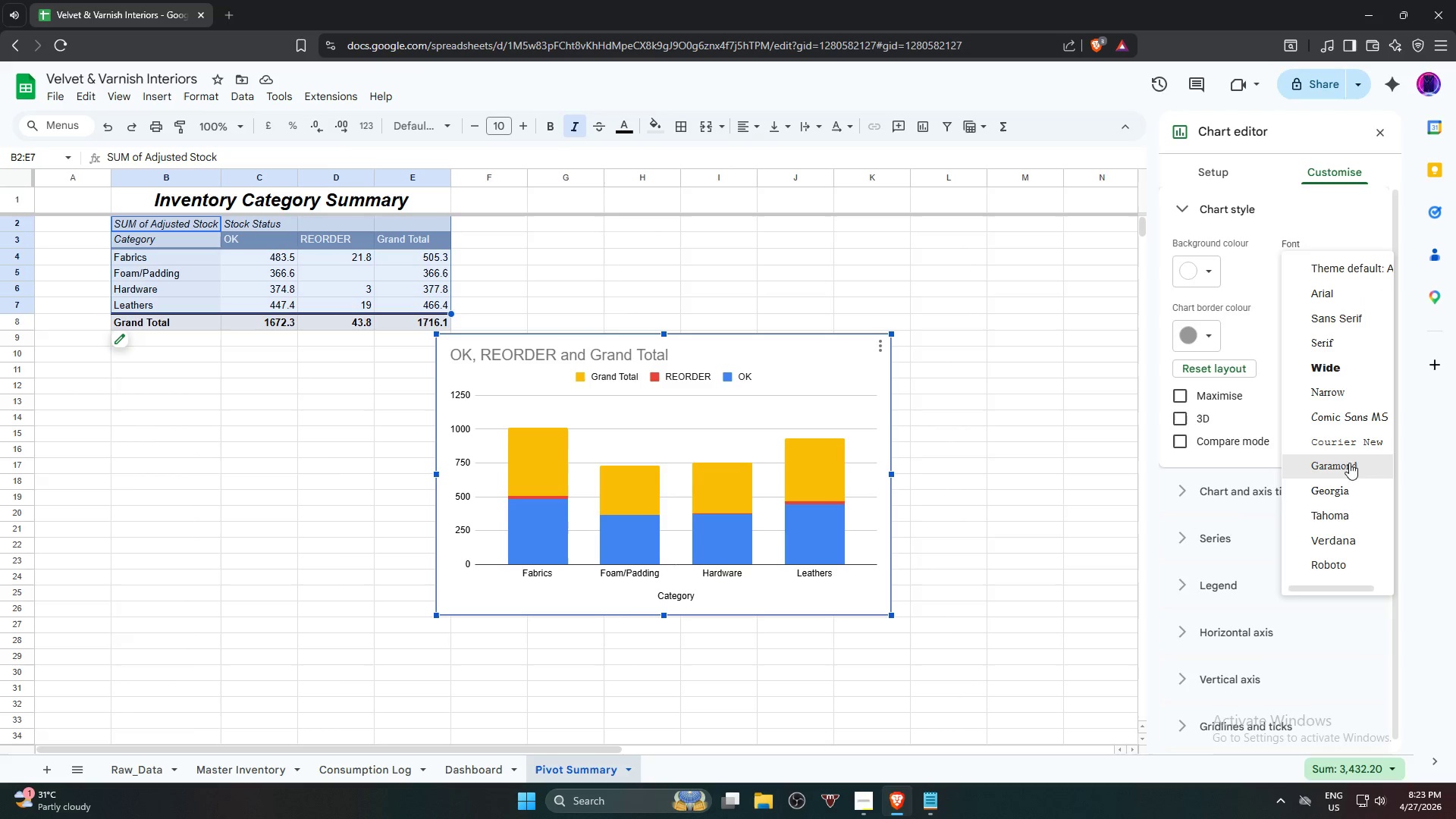 
left_click([1348, 489])
 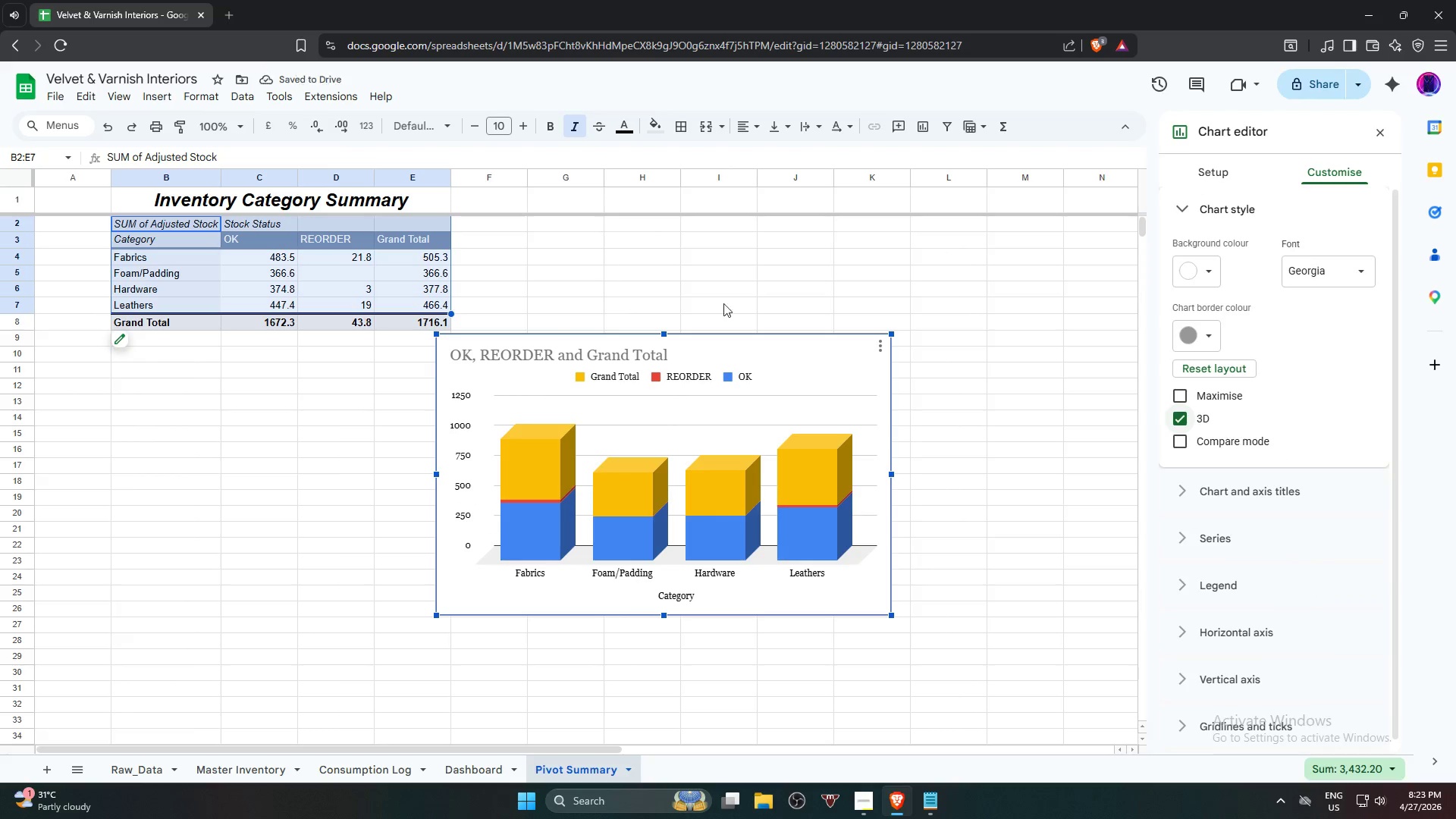 
left_click([877, 347])
 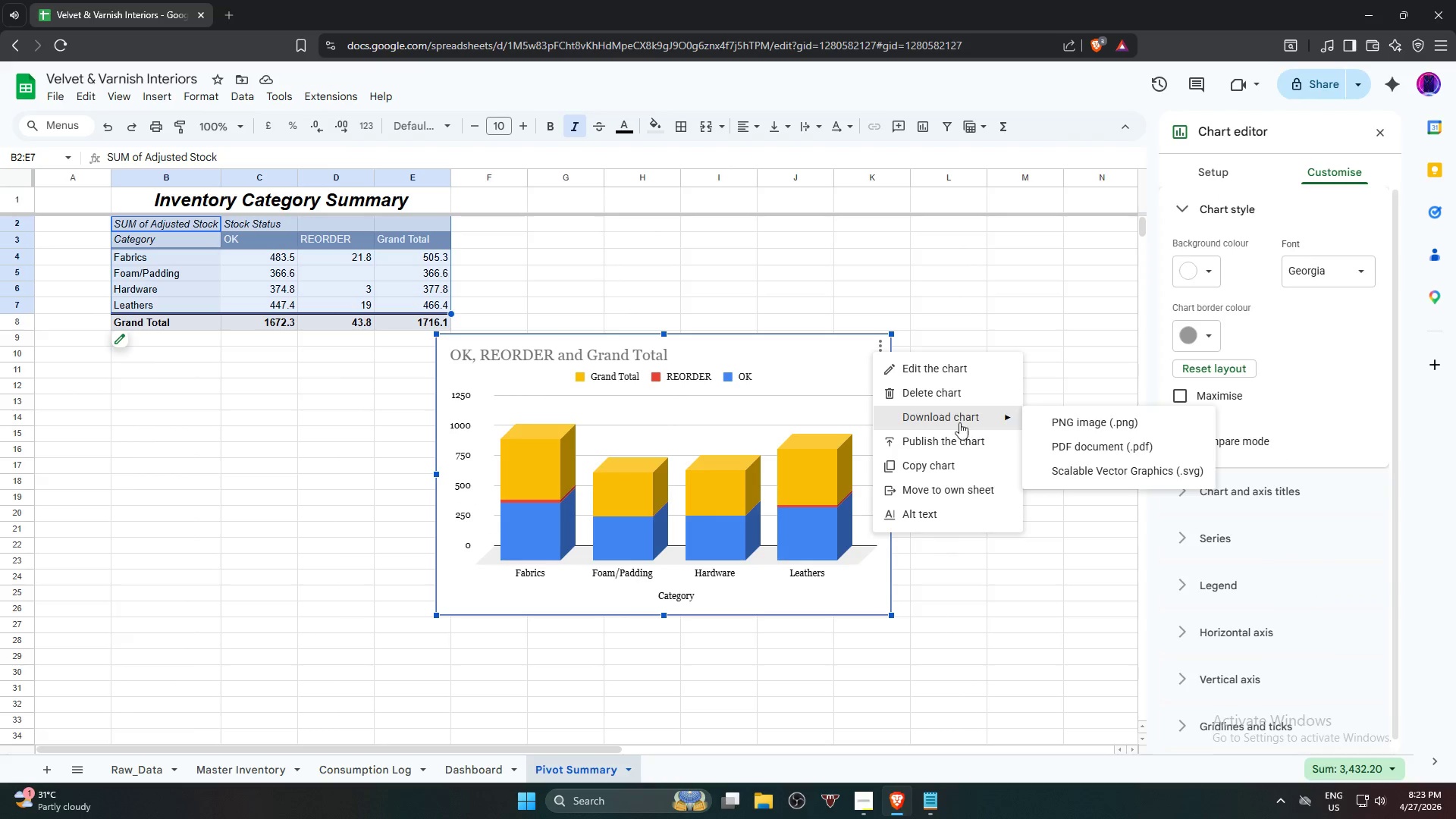 
right_click([818, 353])
 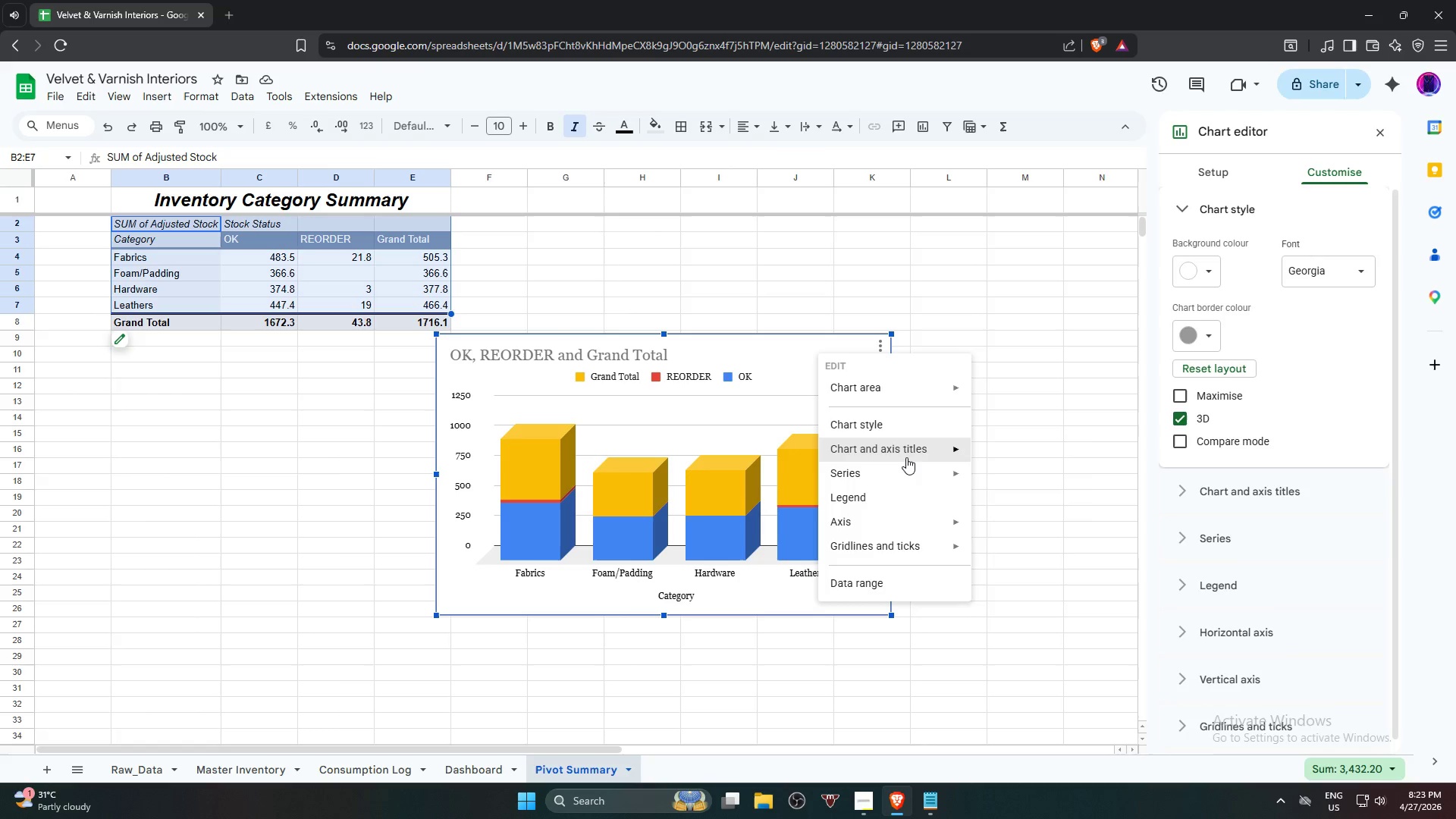 
left_click([1011, 457])
 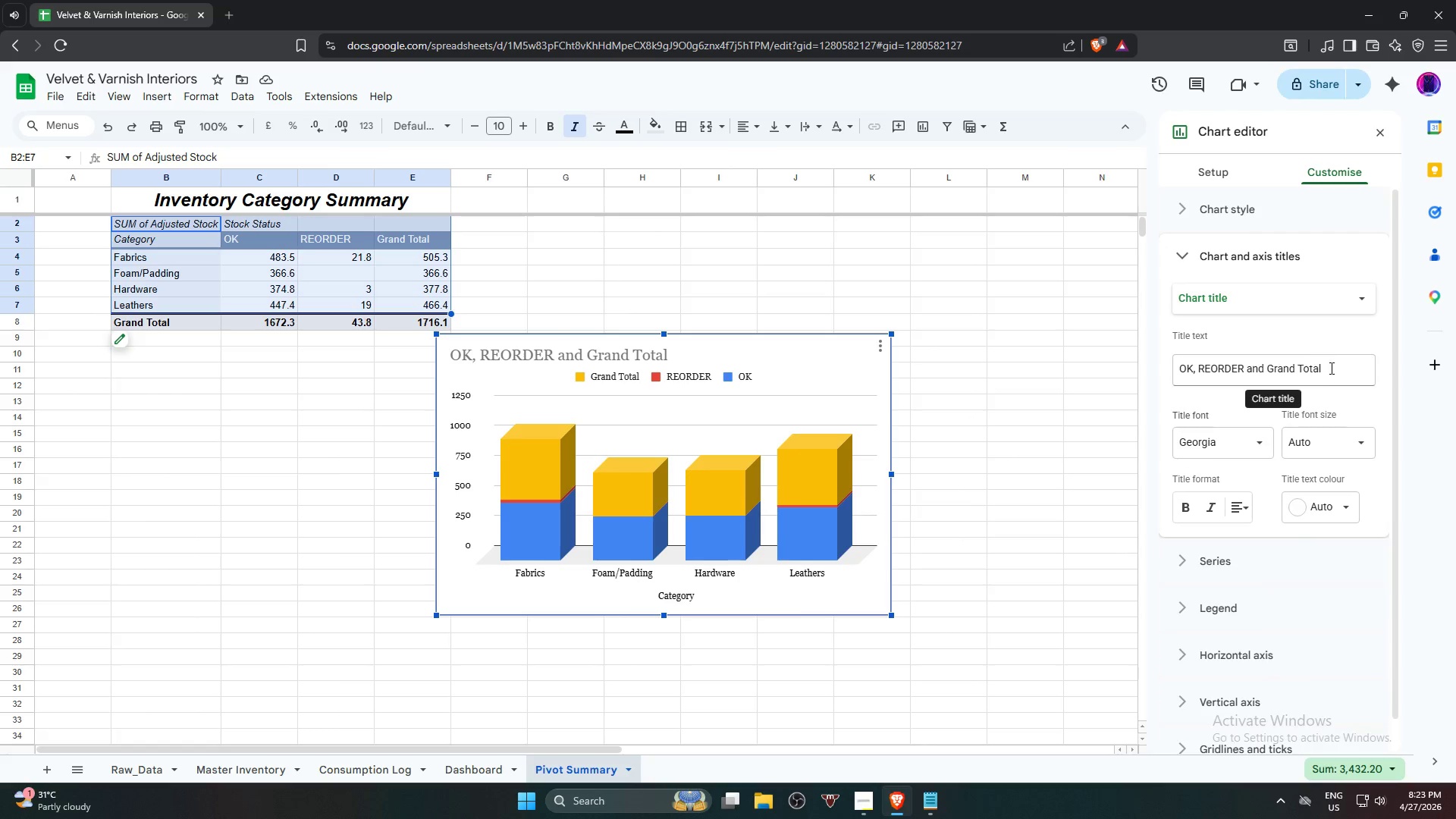 
left_click_drag(start_coordinate=[1330, 368], to_coordinate=[1096, 387])
 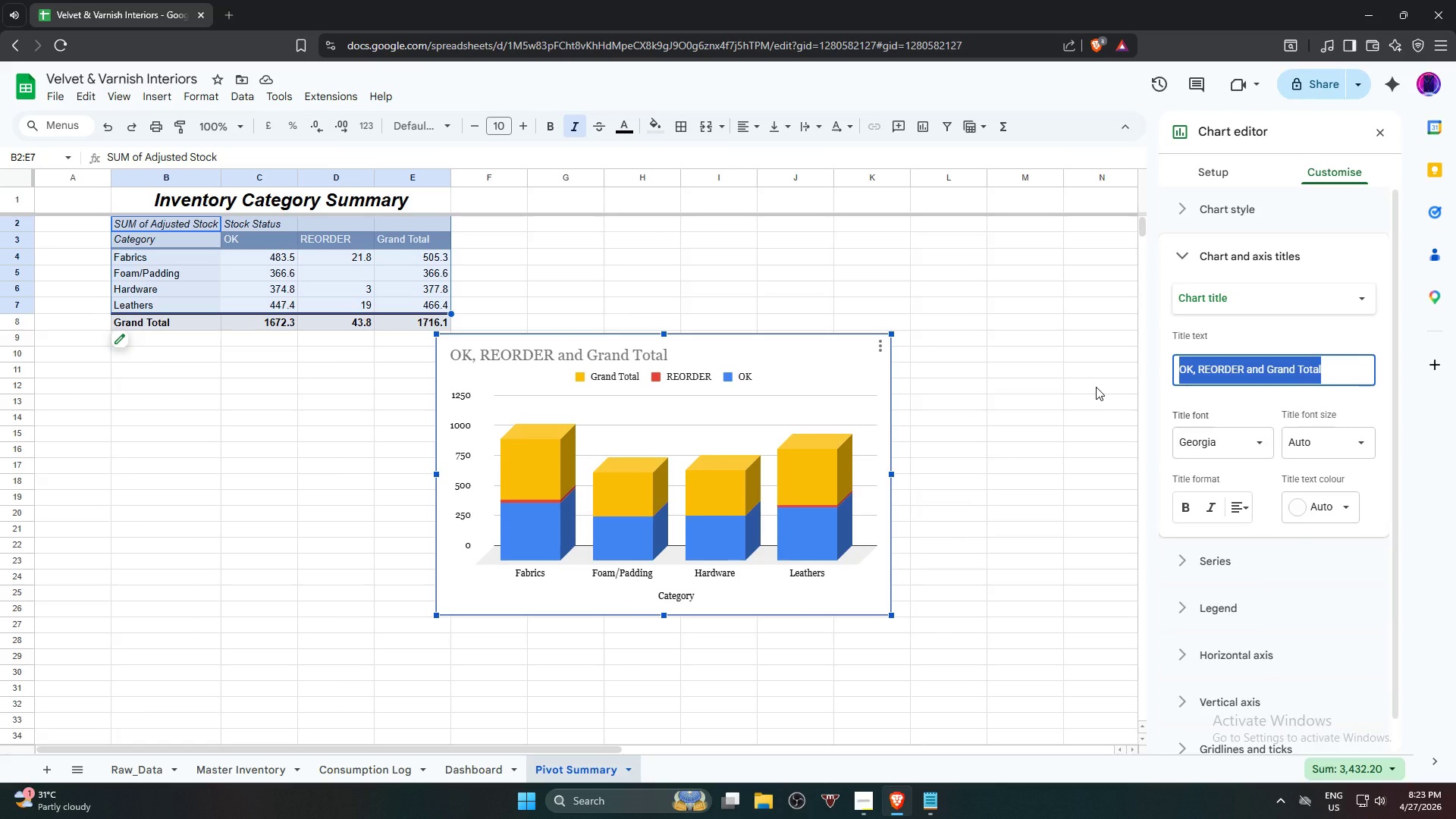 
type(Stock By Cater)
key(Backspace)
type(gory)
 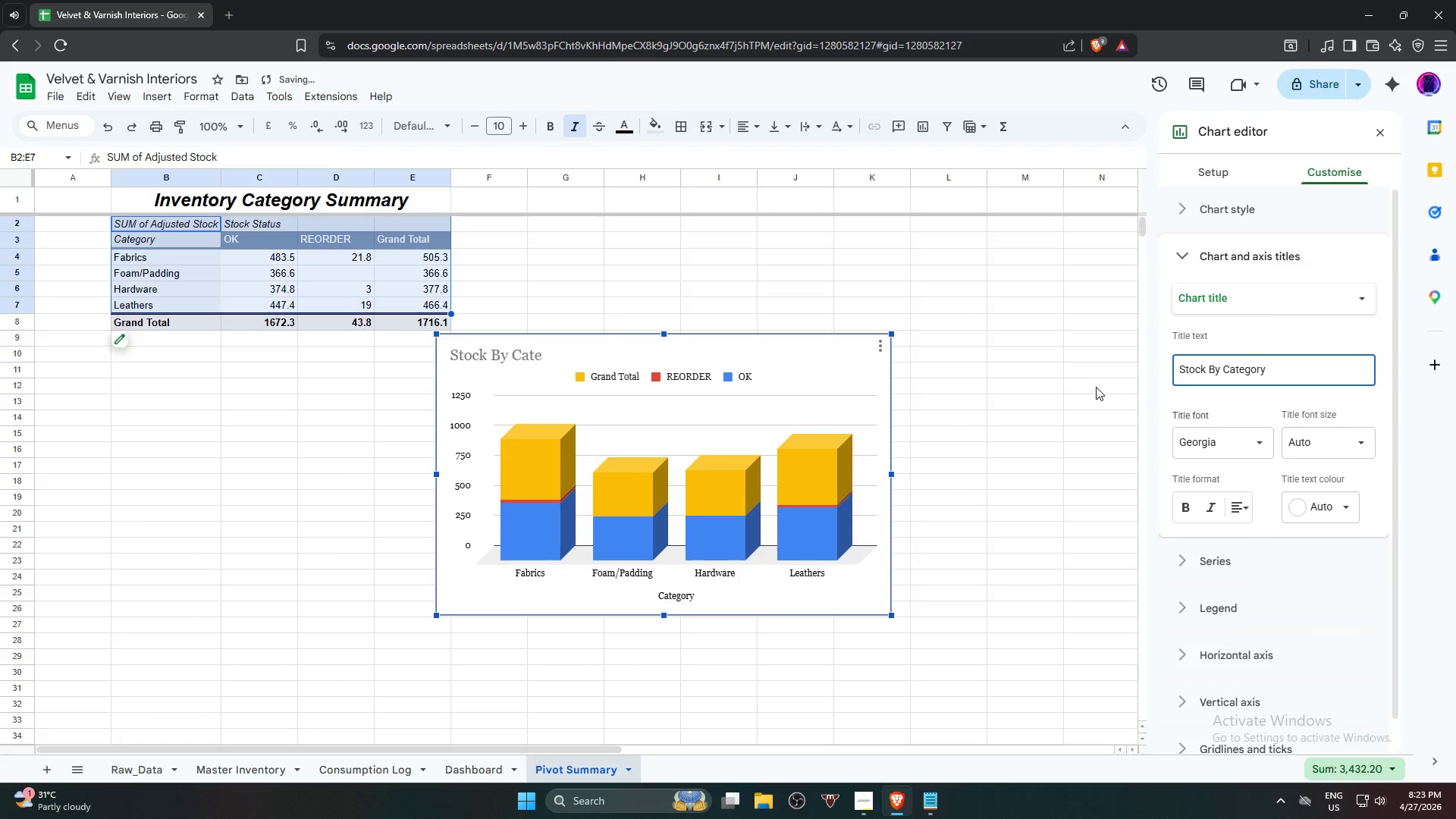 
key(Enter)
 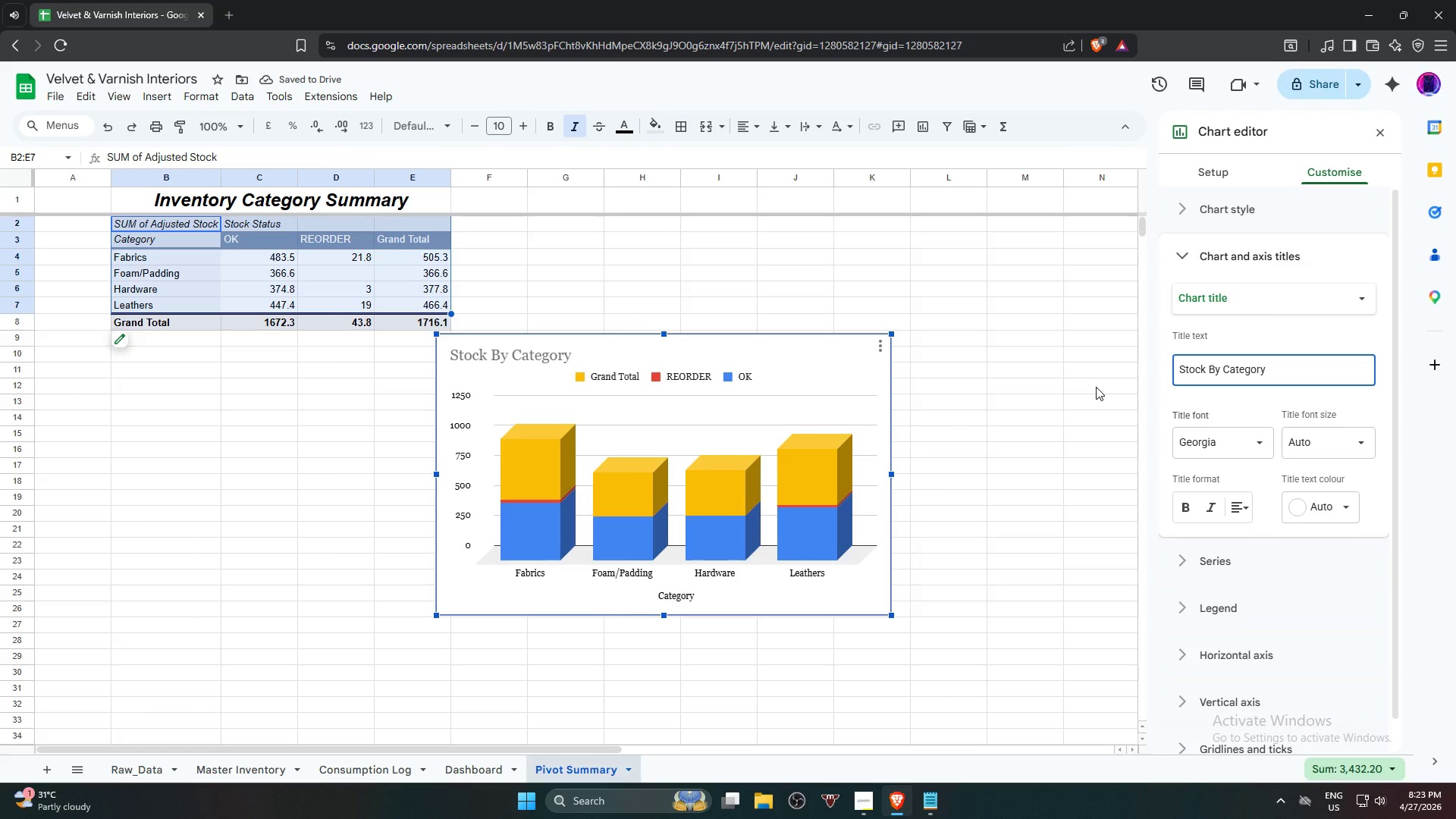 
wait(8.23)
 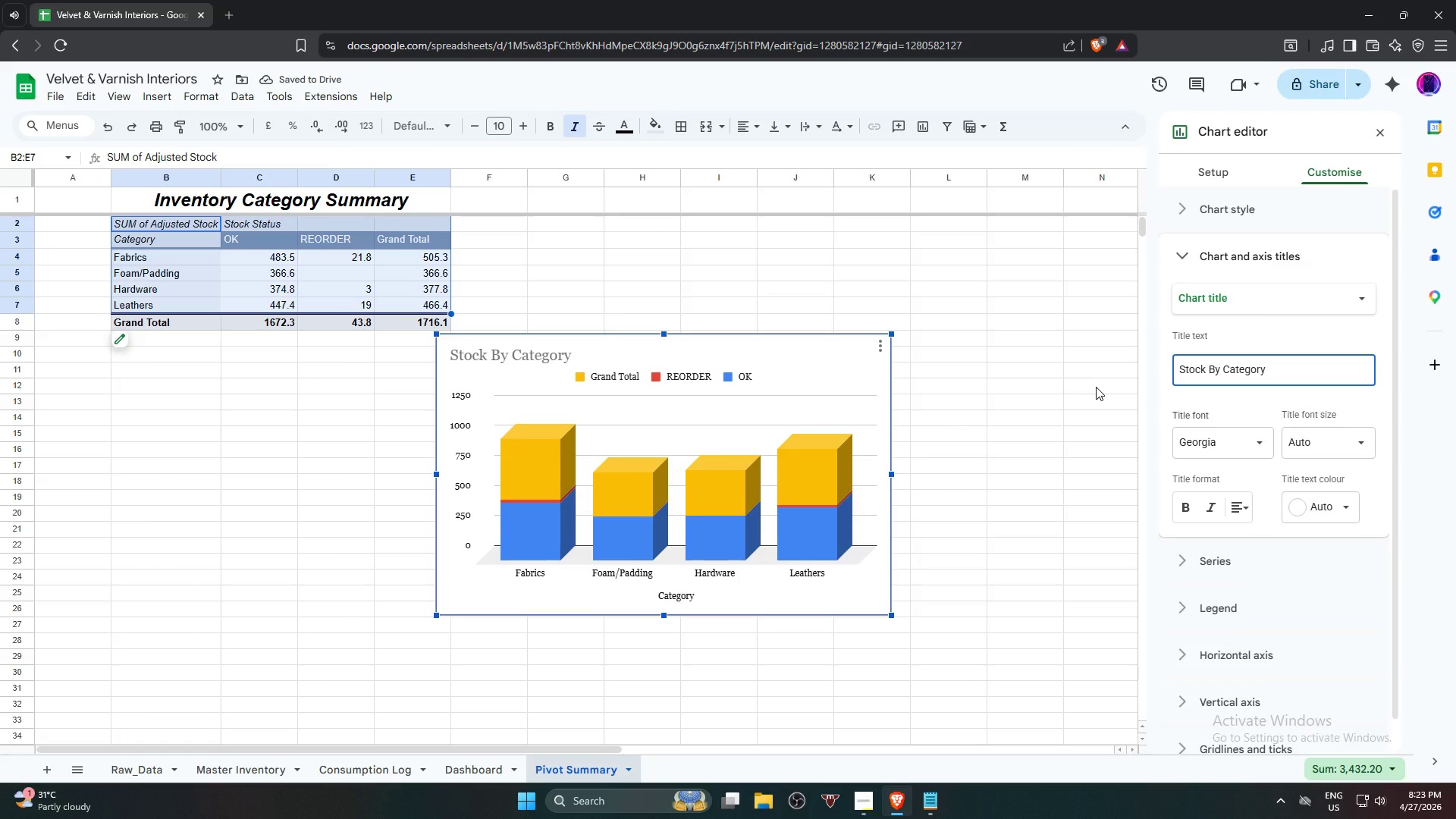 
left_click([485, 361])
 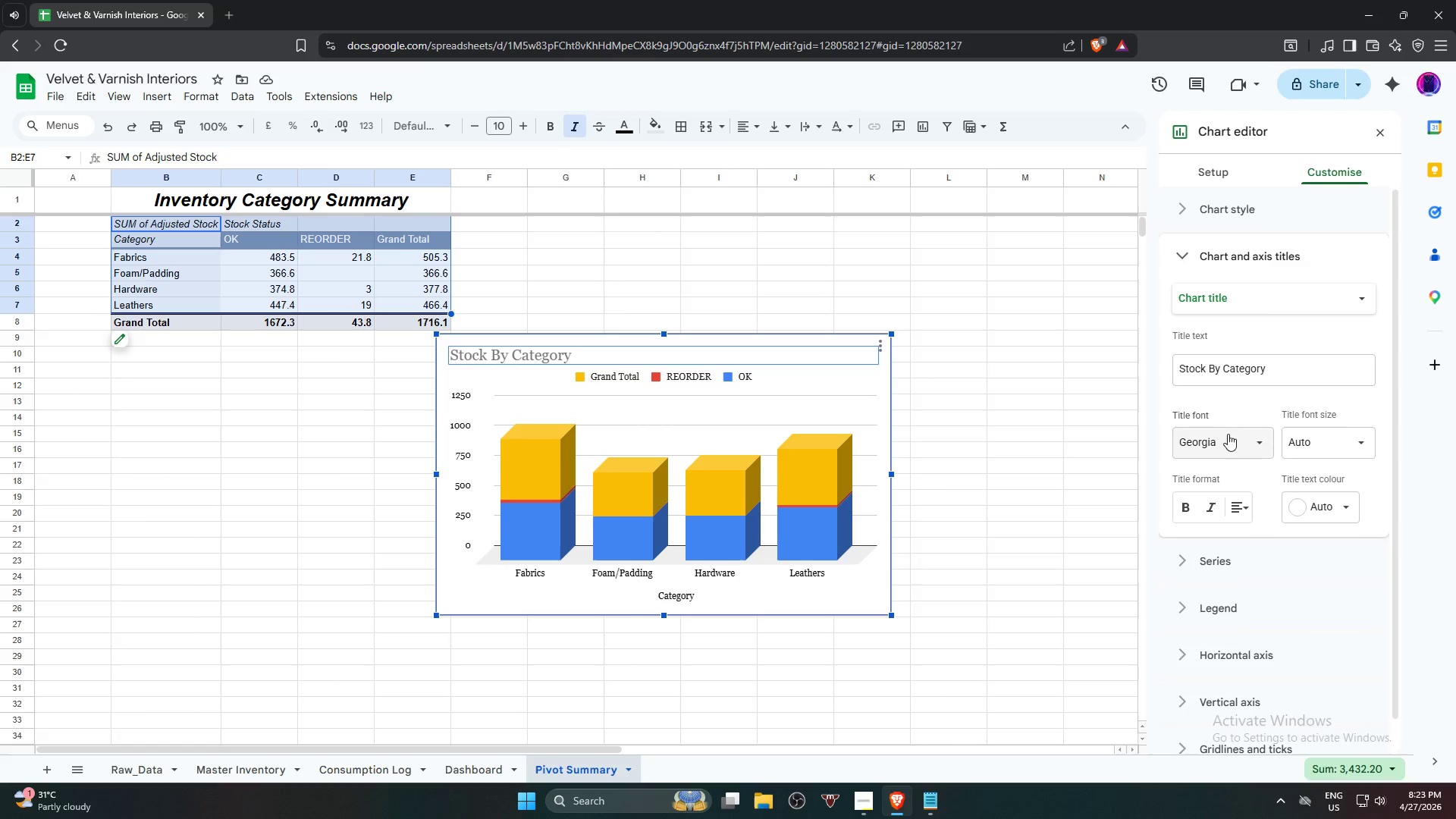 
left_click([1332, 444])
 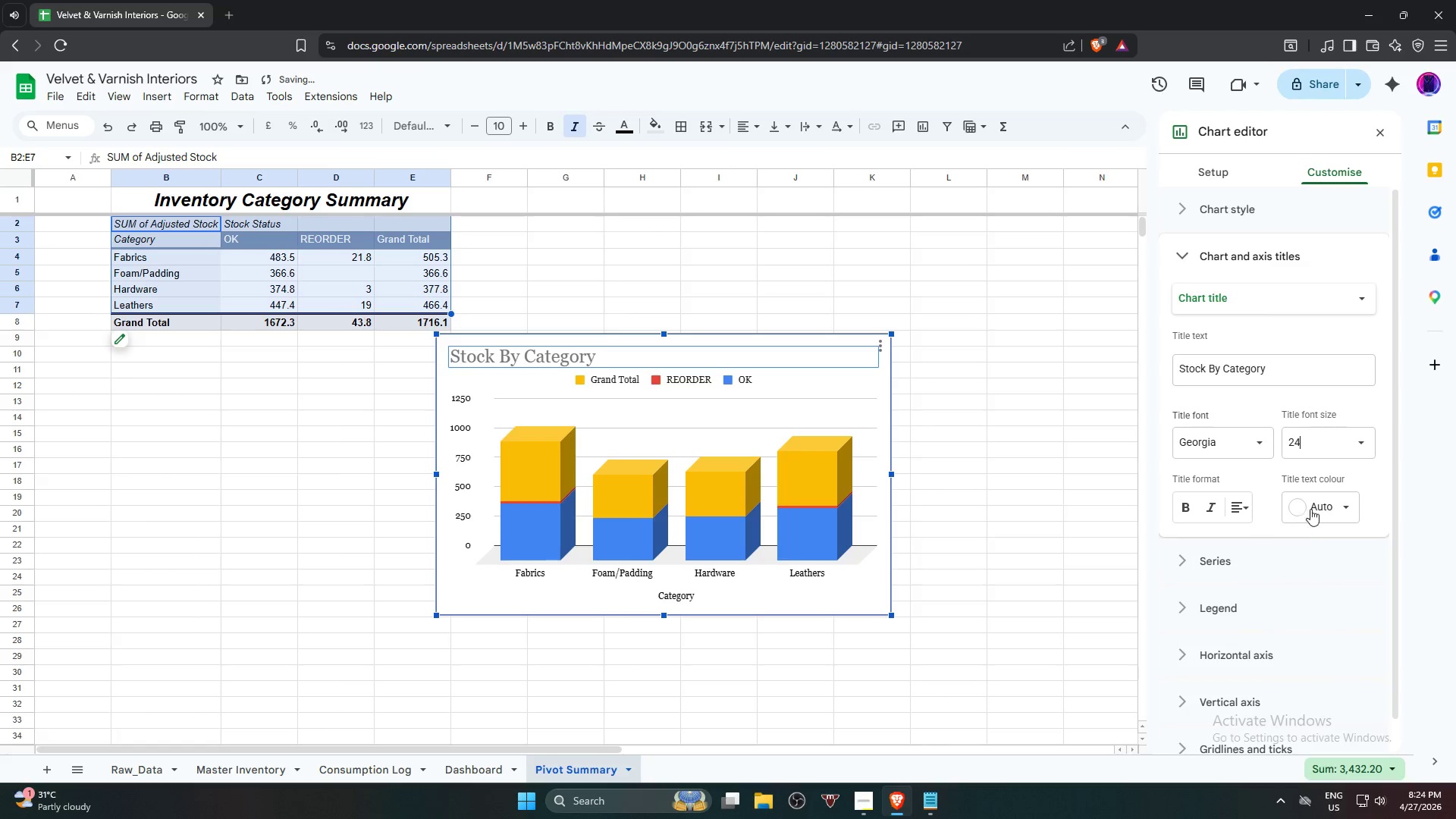 
left_click([1330, 510])
 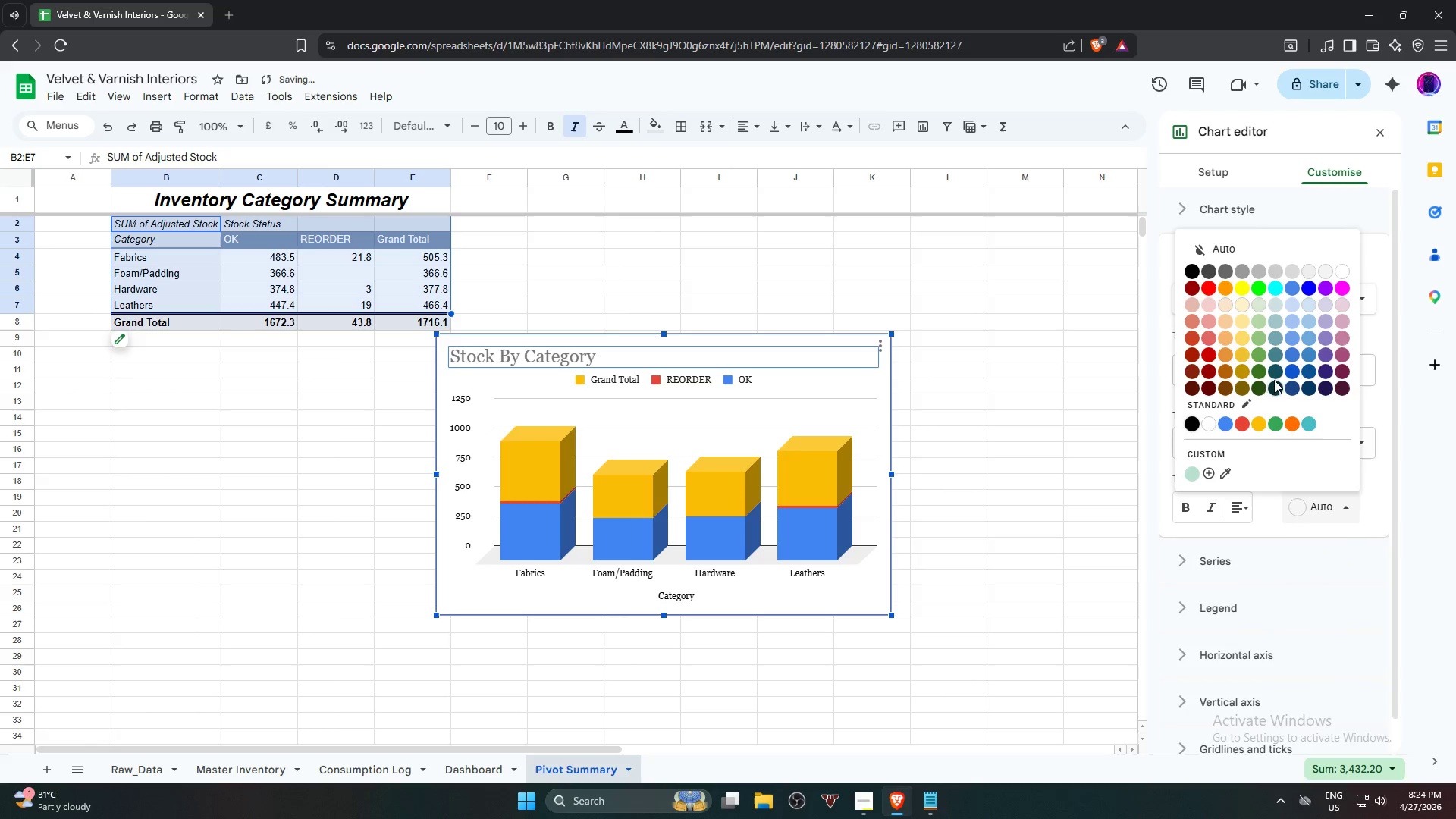 
left_click([1268, 395])
 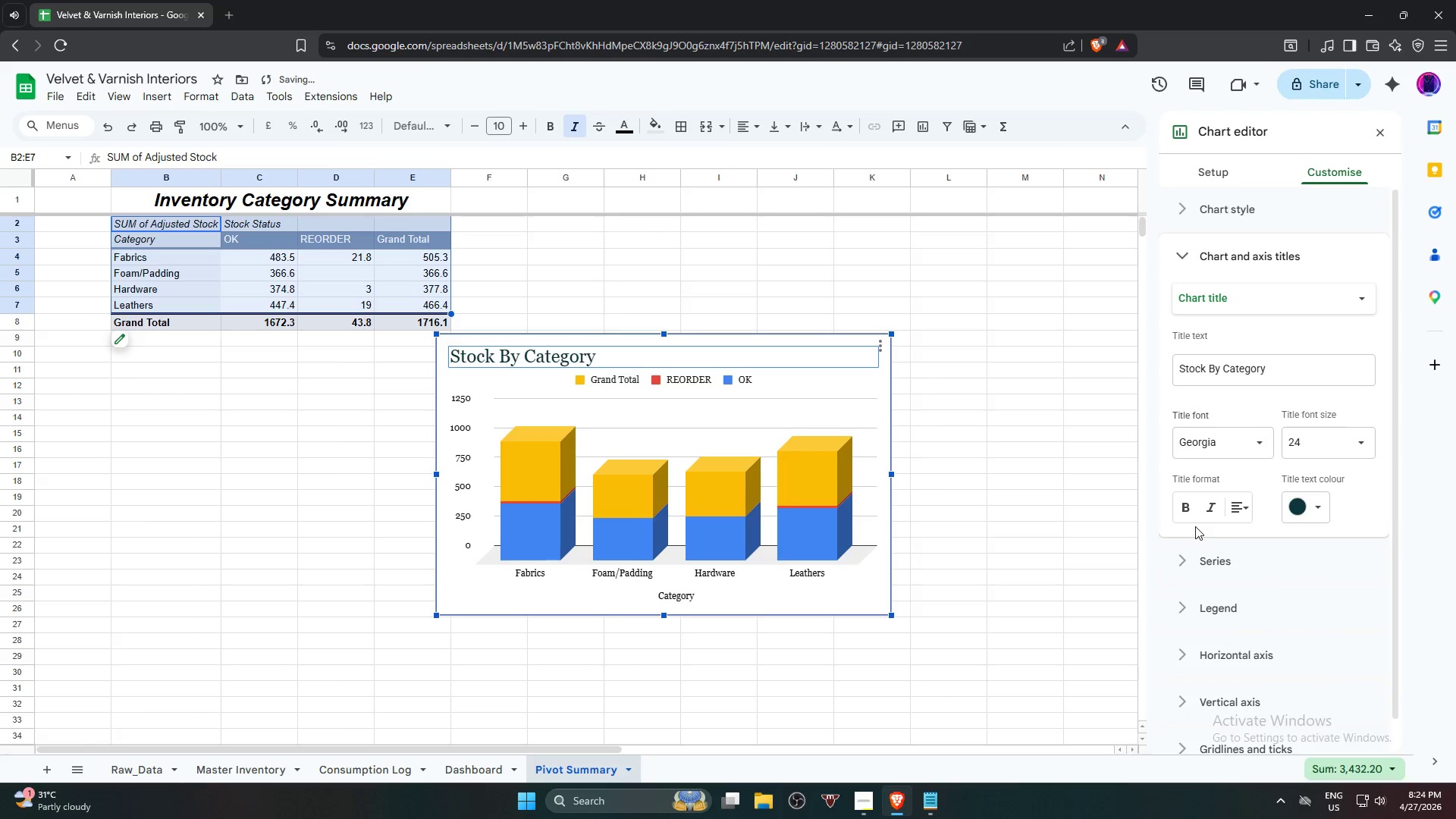 
left_click([1201, 502])
 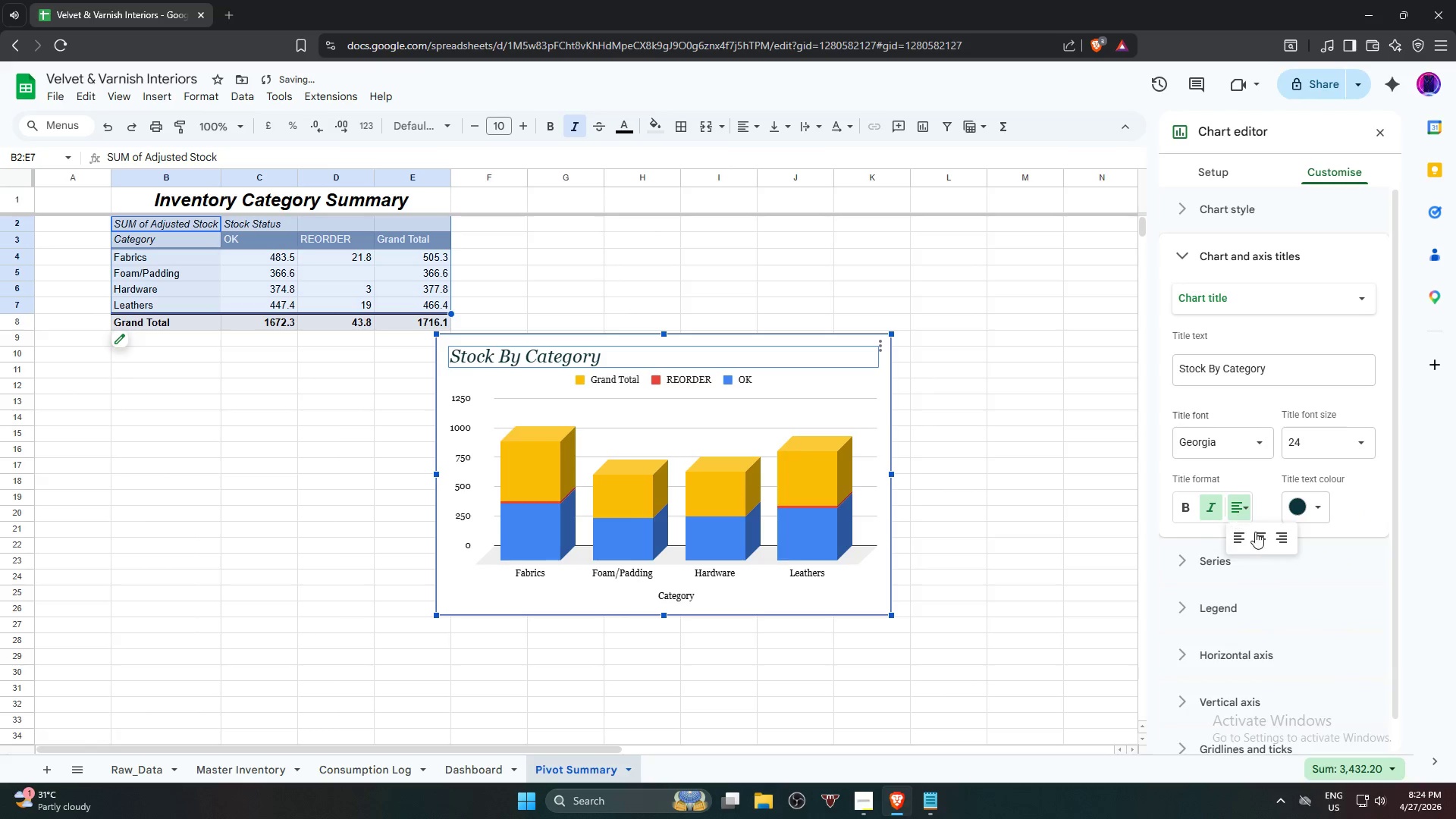 
left_click([1261, 532])
 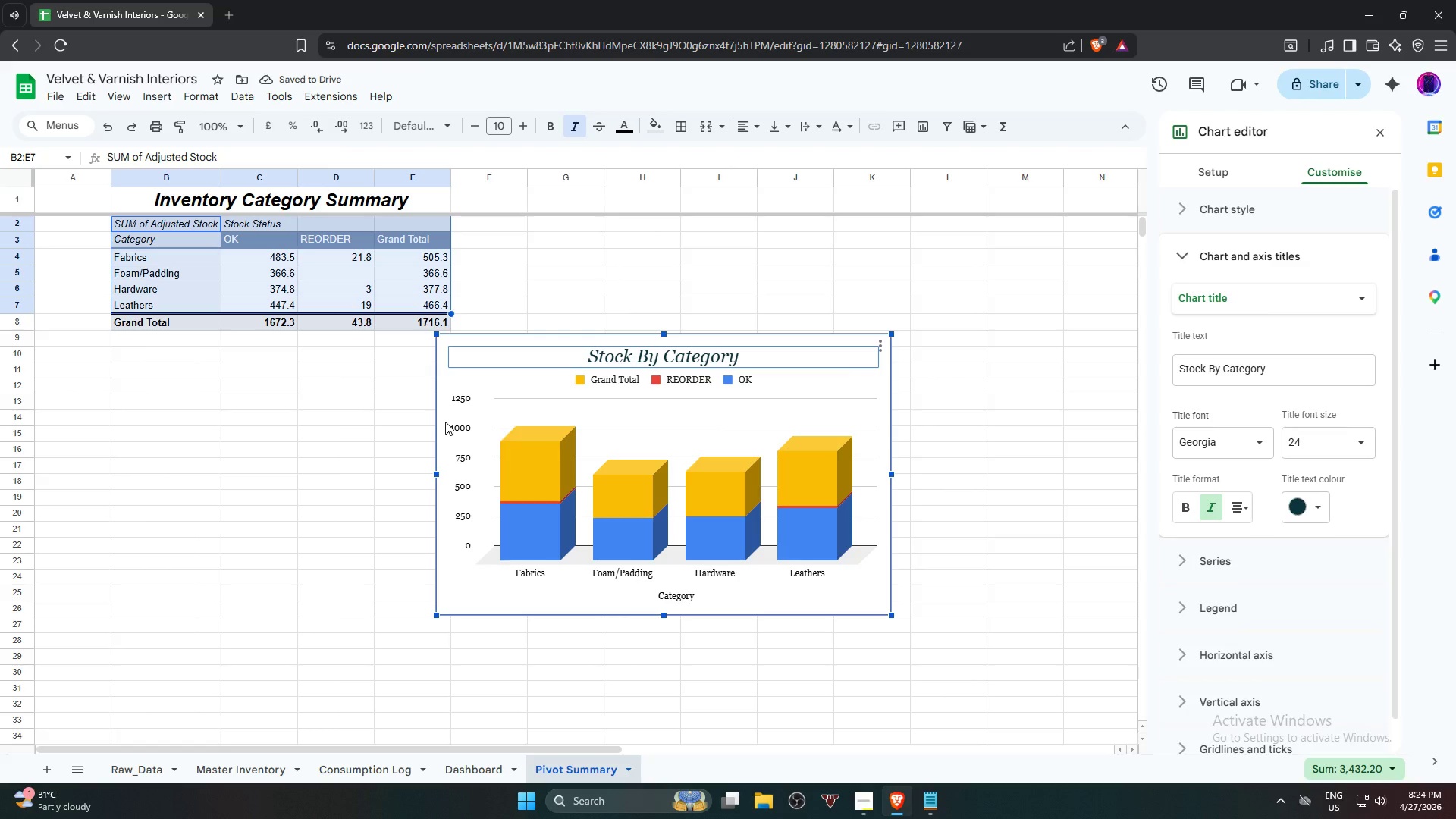 
wait(6.56)
 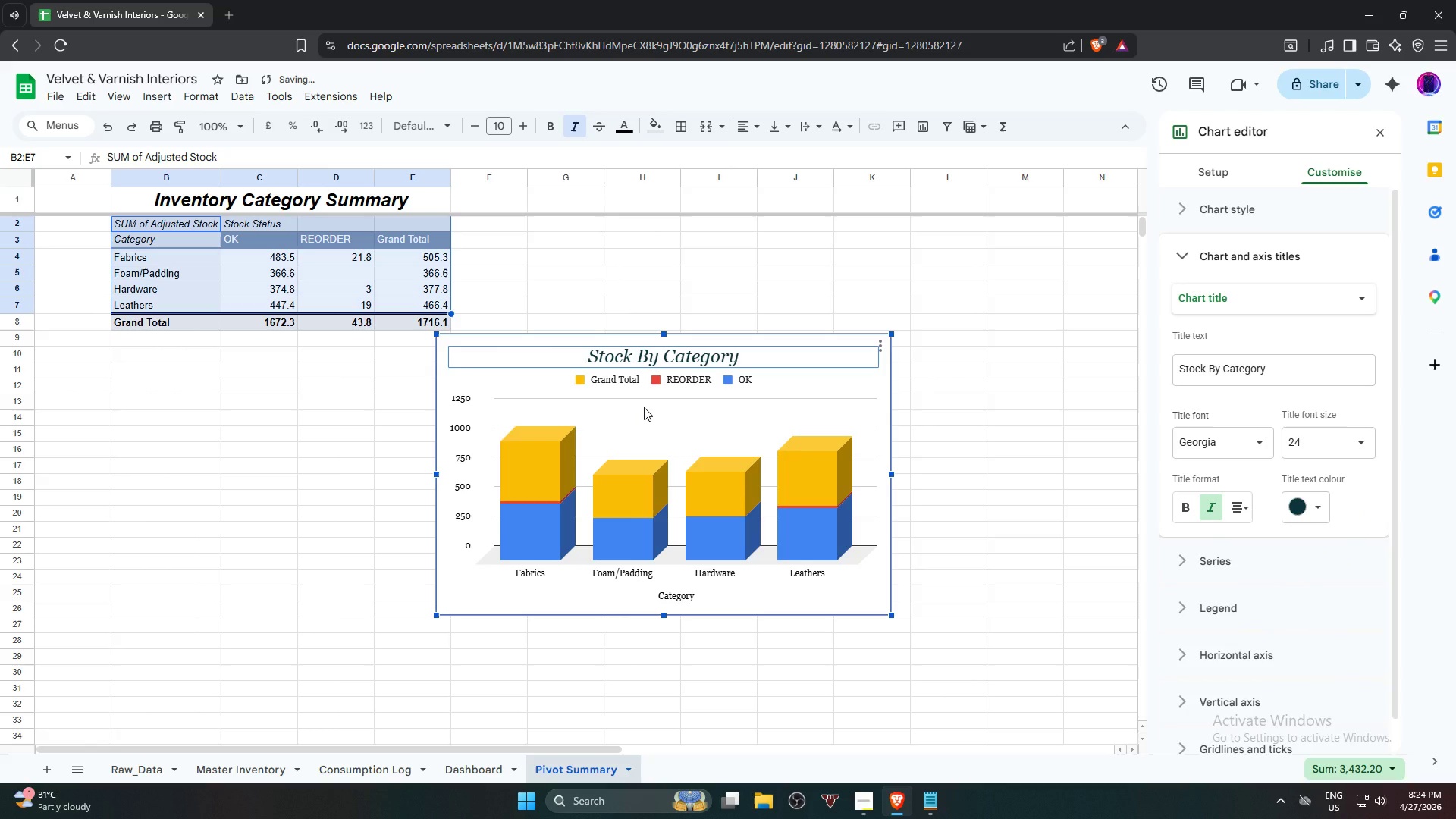 
left_click([689, 380])
 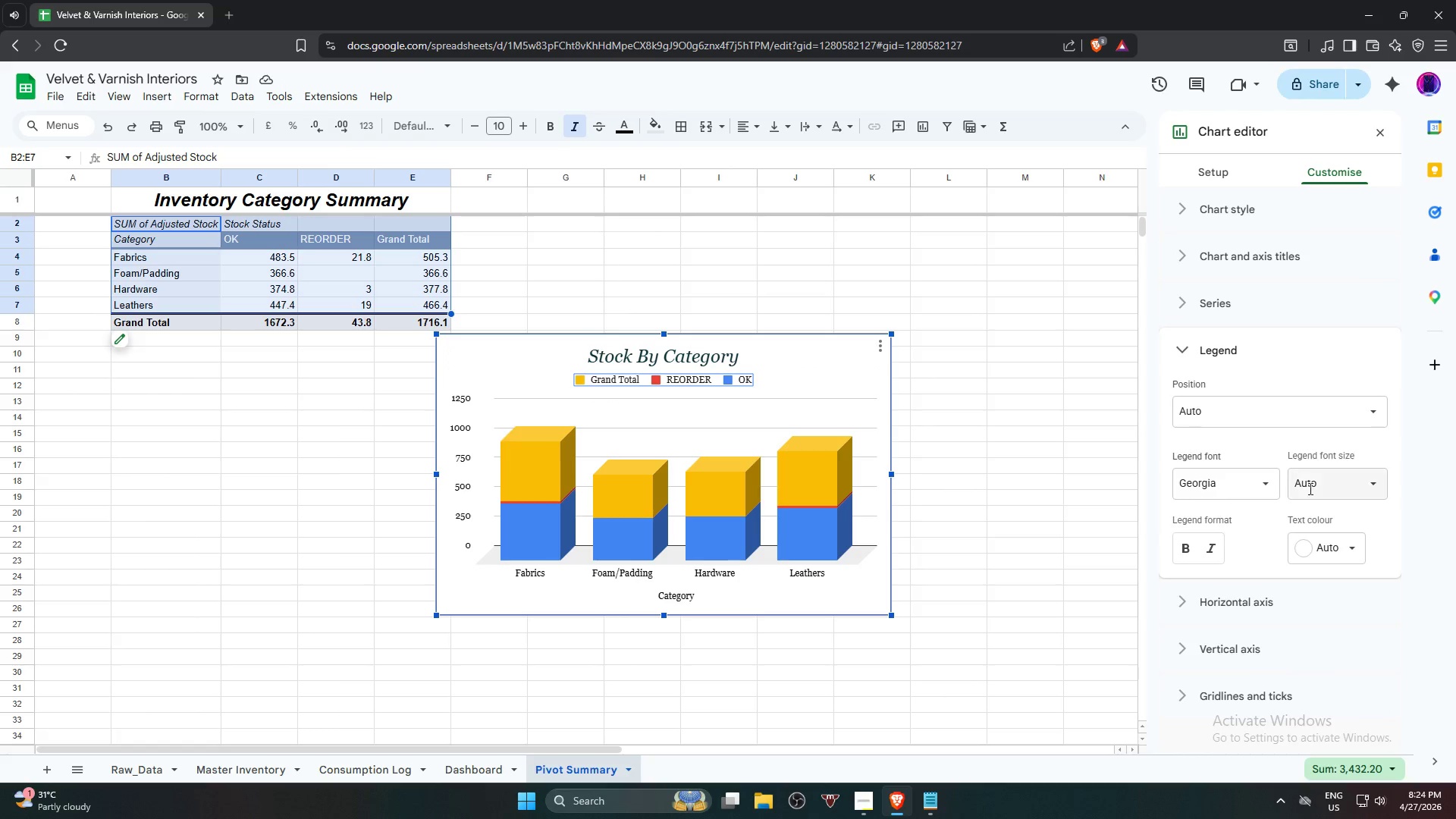 
left_click([1335, 547])
 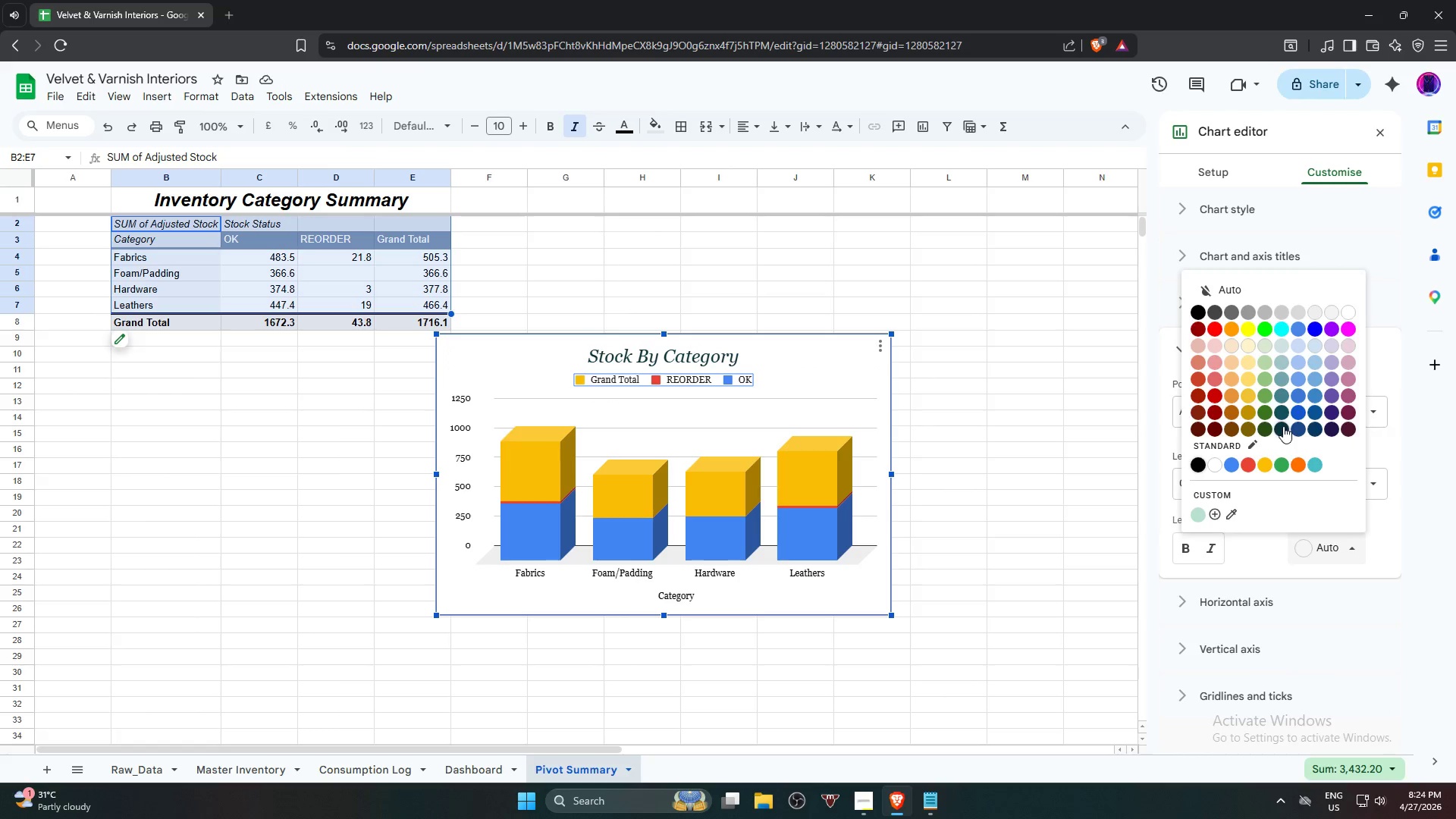 
double_click([1330, 484])
 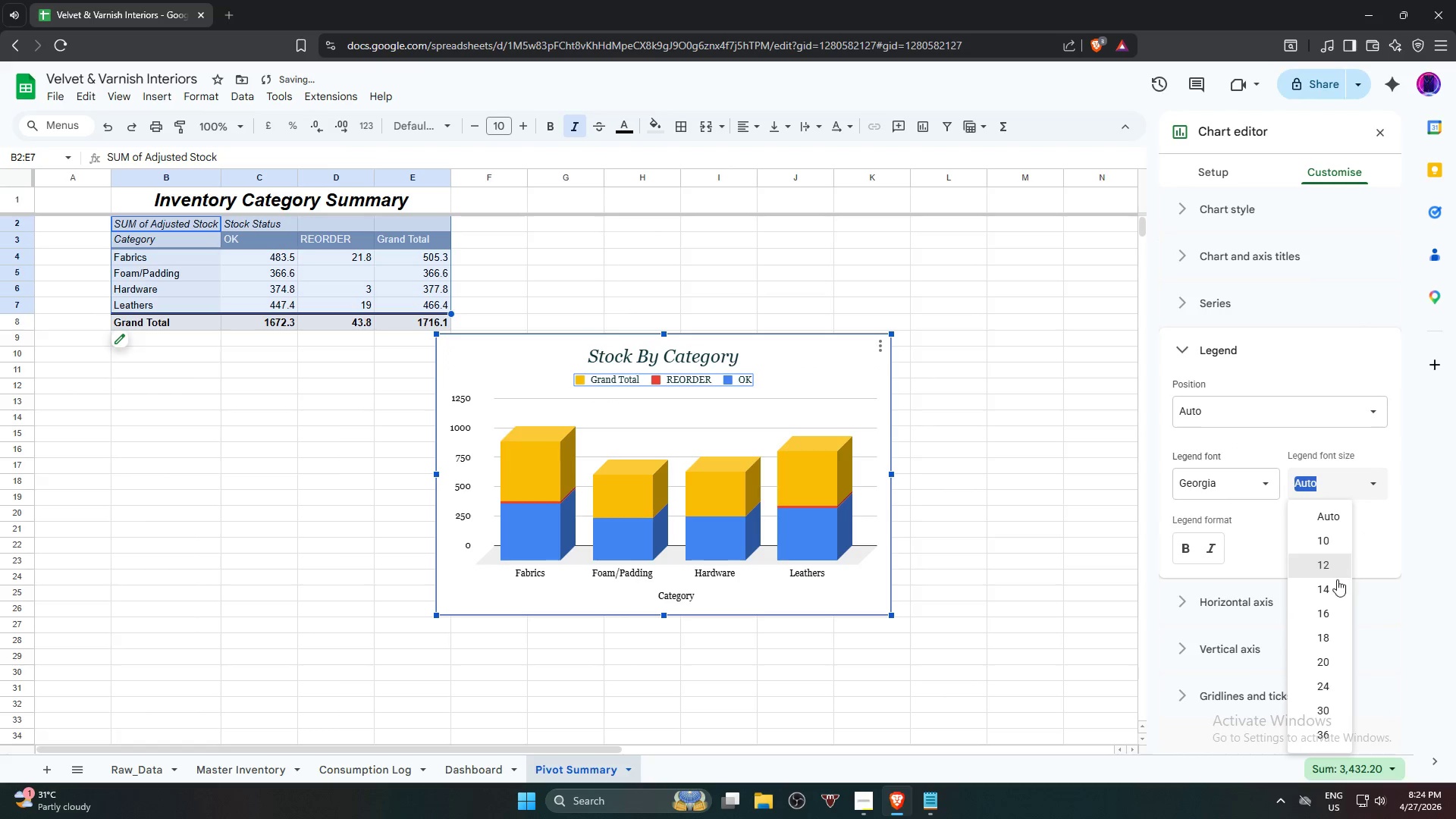 
left_click([1335, 589])
 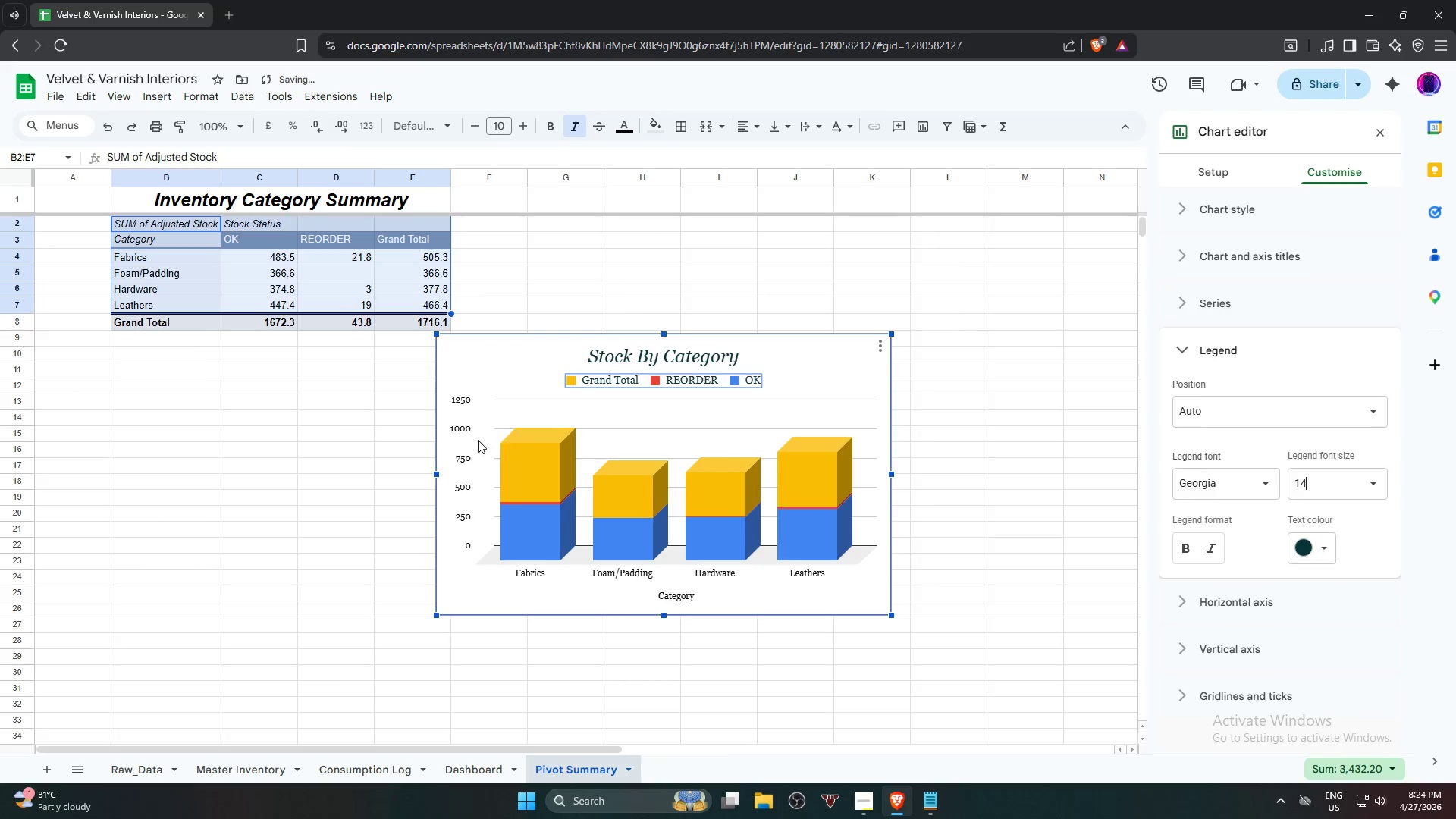 
left_click([460, 444])
 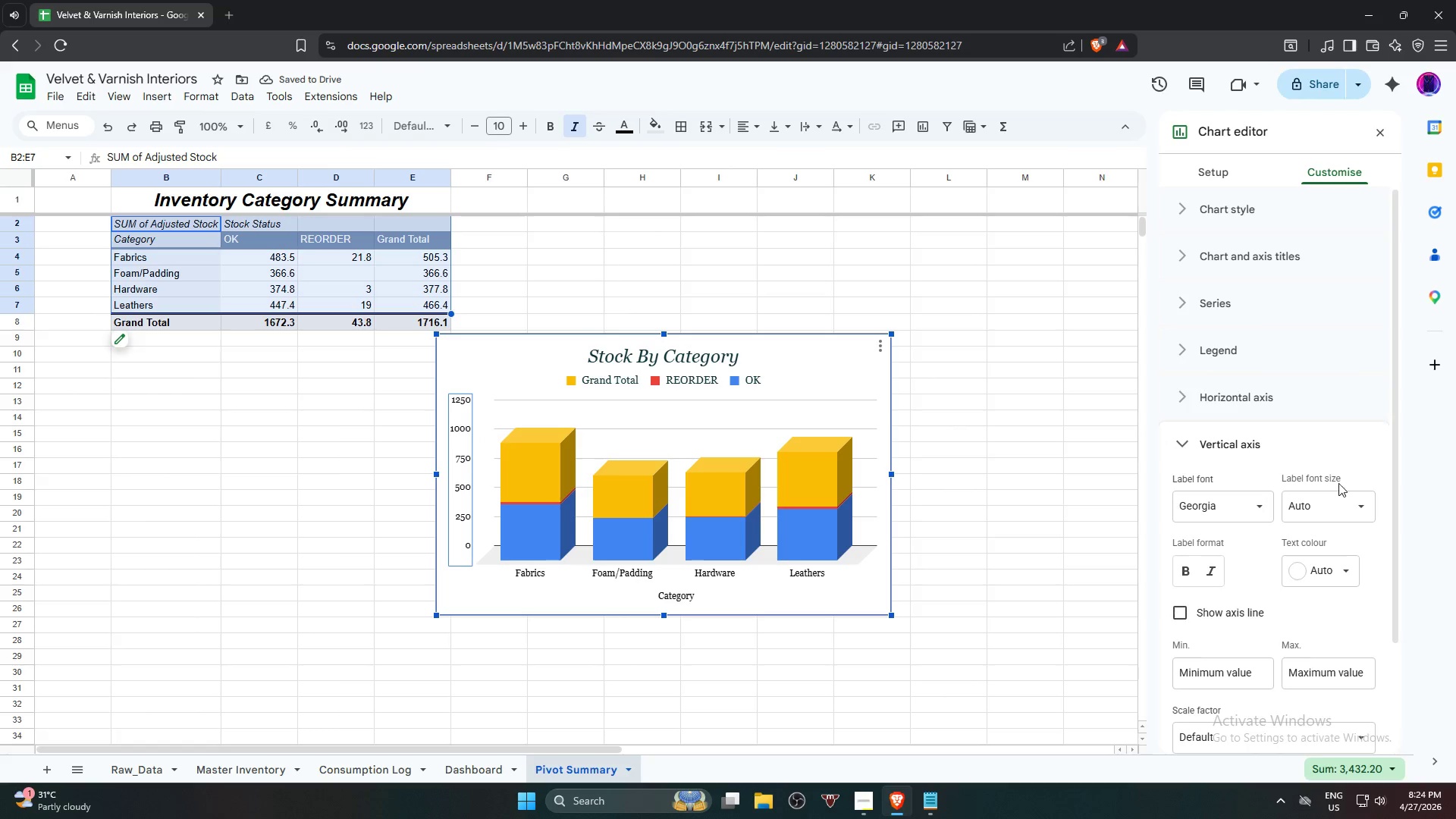 
left_click([1333, 504])
 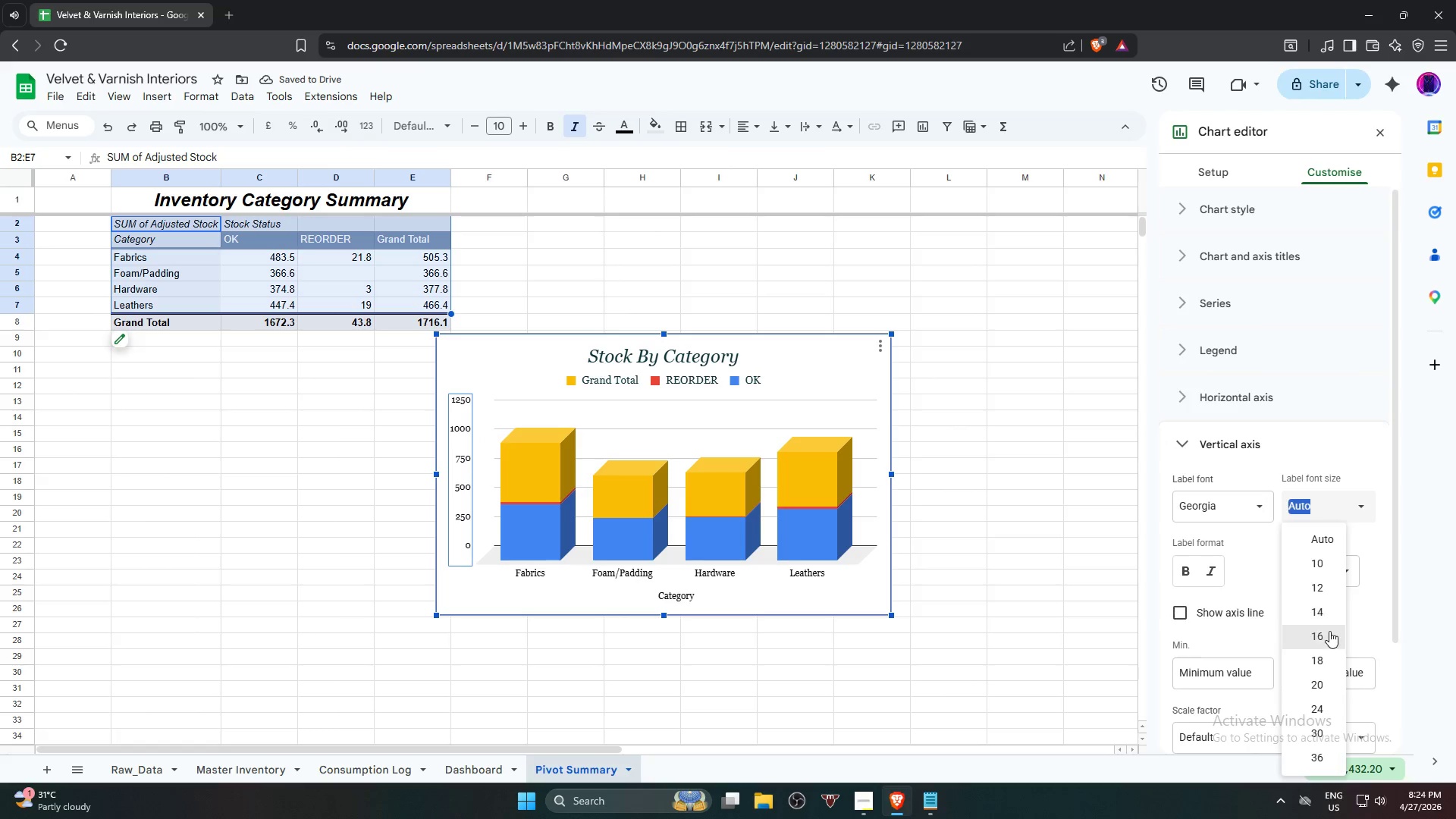 
left_click([1329, 615])
 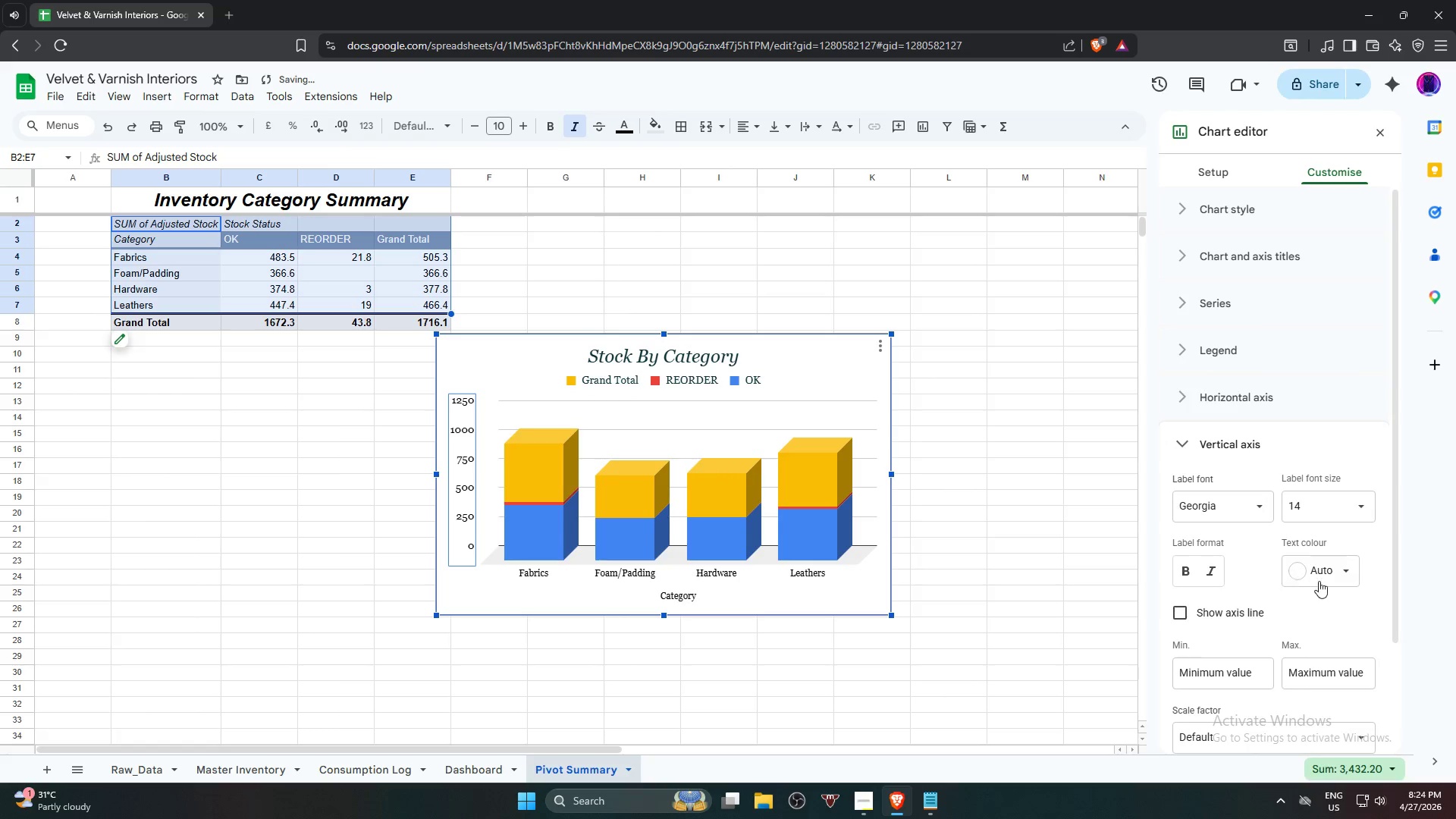 
left_click([1342, 579])
 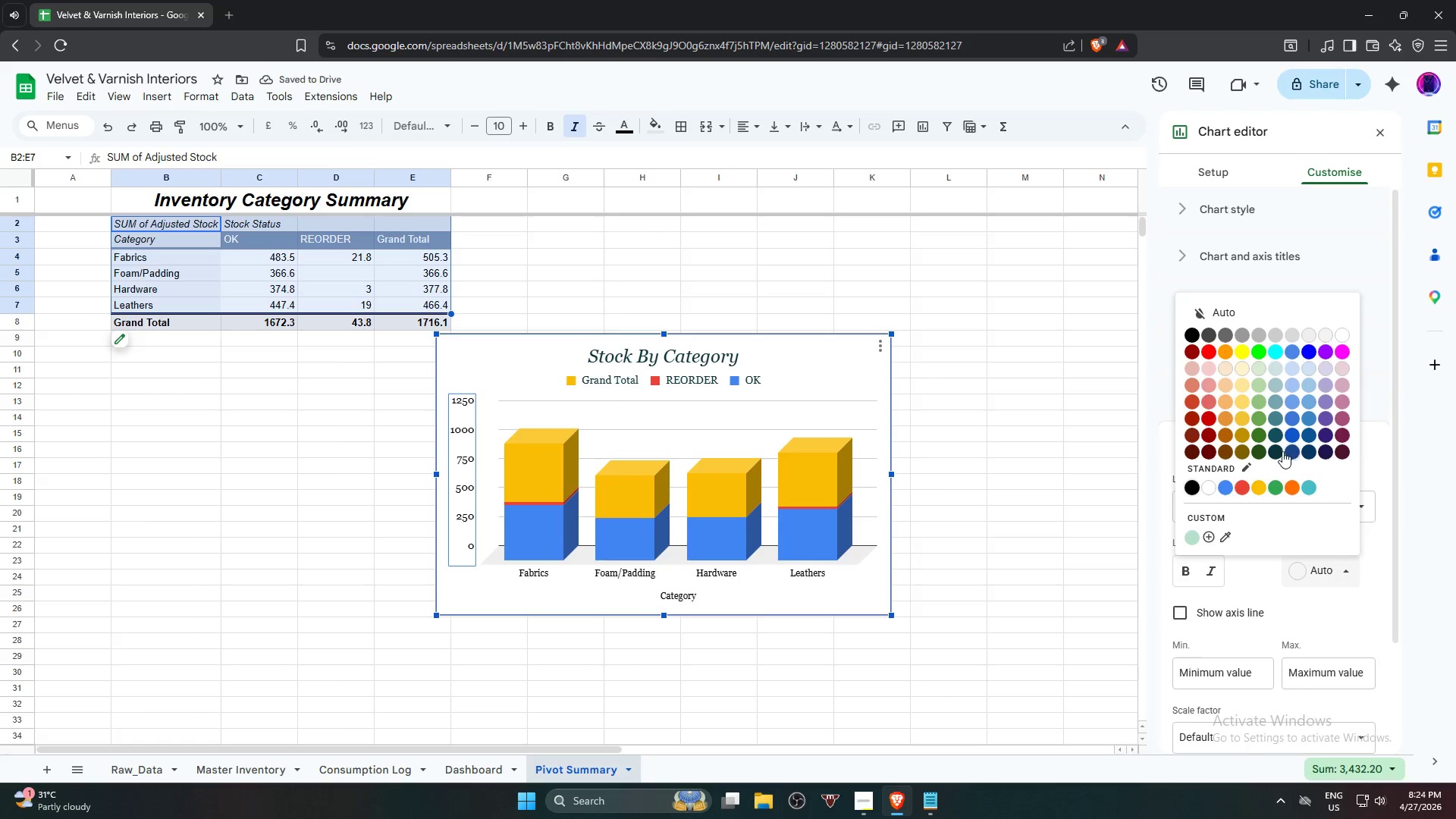 
left_click([1272, 450])
 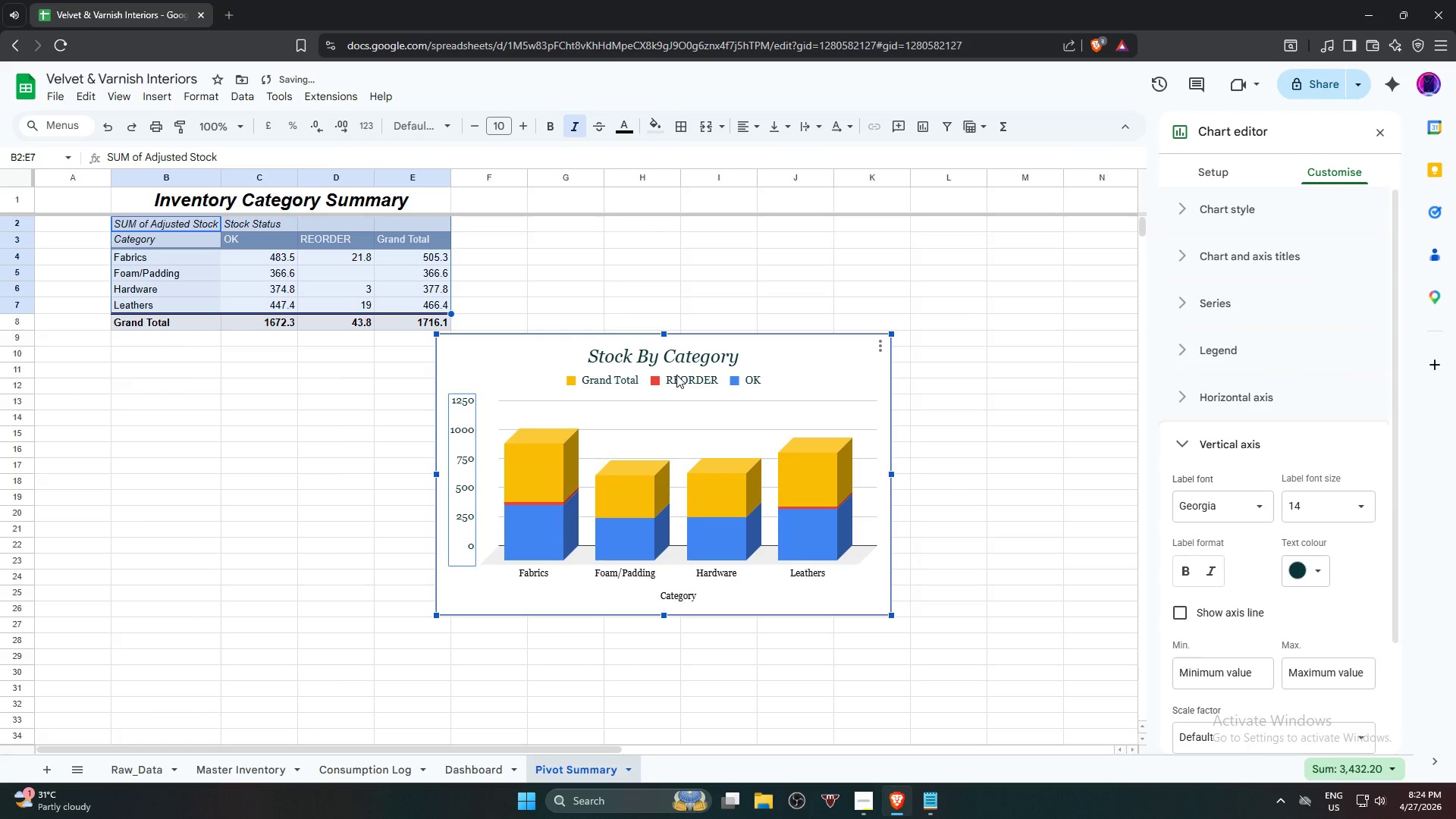 
double_click([680, 377])
 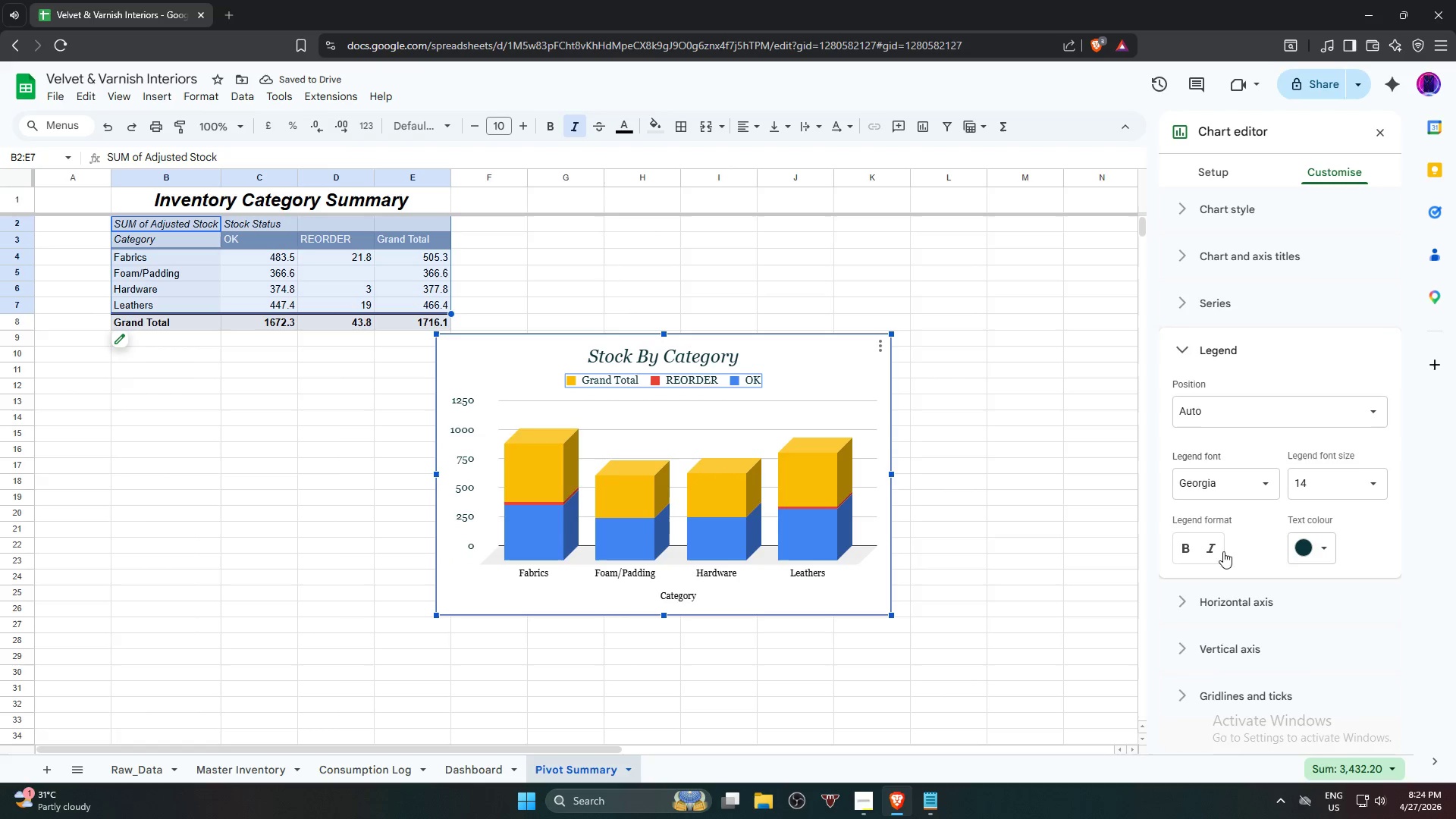 
left_click([1213, 552])
 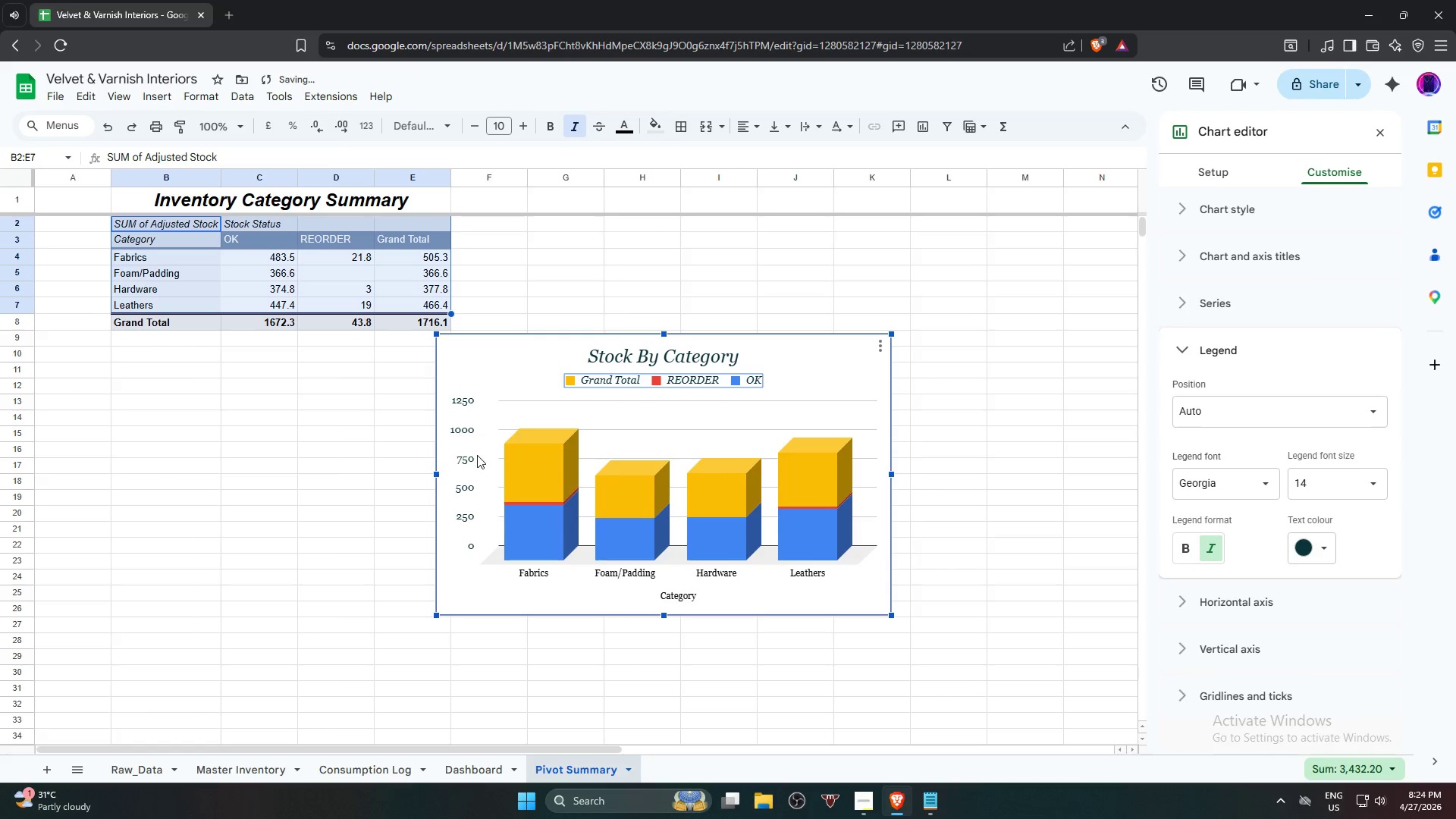 
left_click([466, 449])
 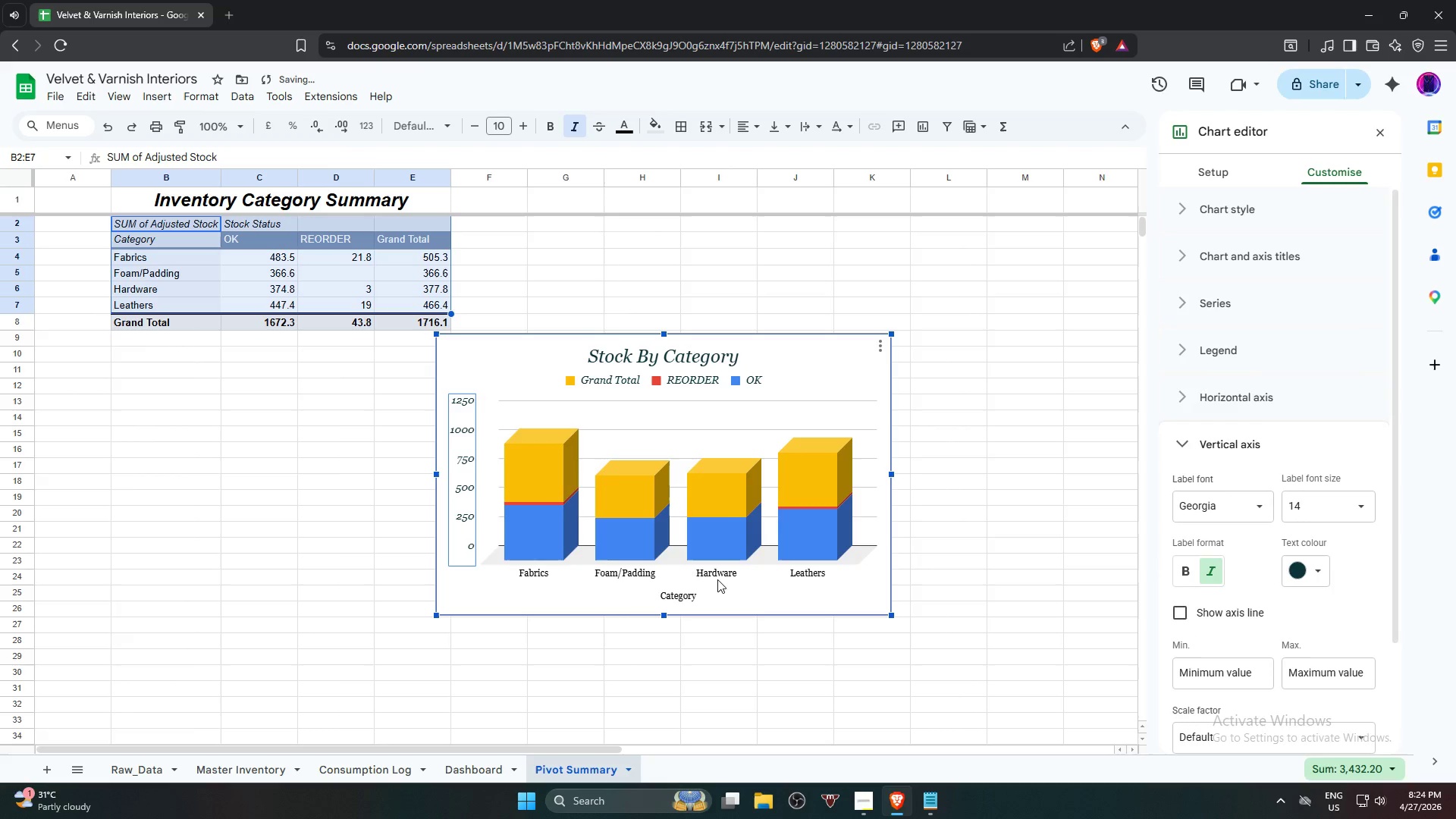 
left_click([724, 576])
 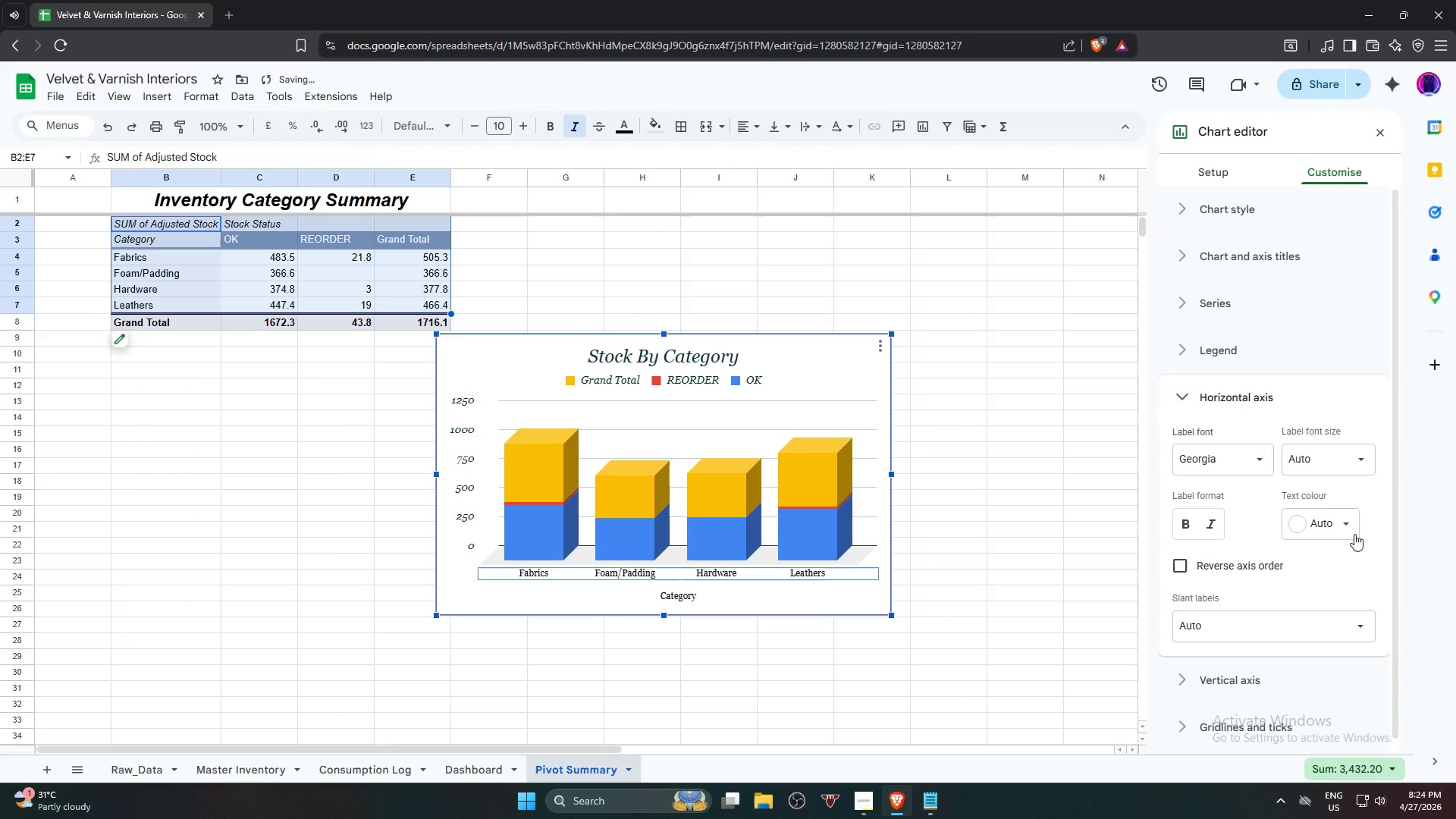 
left_click([1345, 529])
 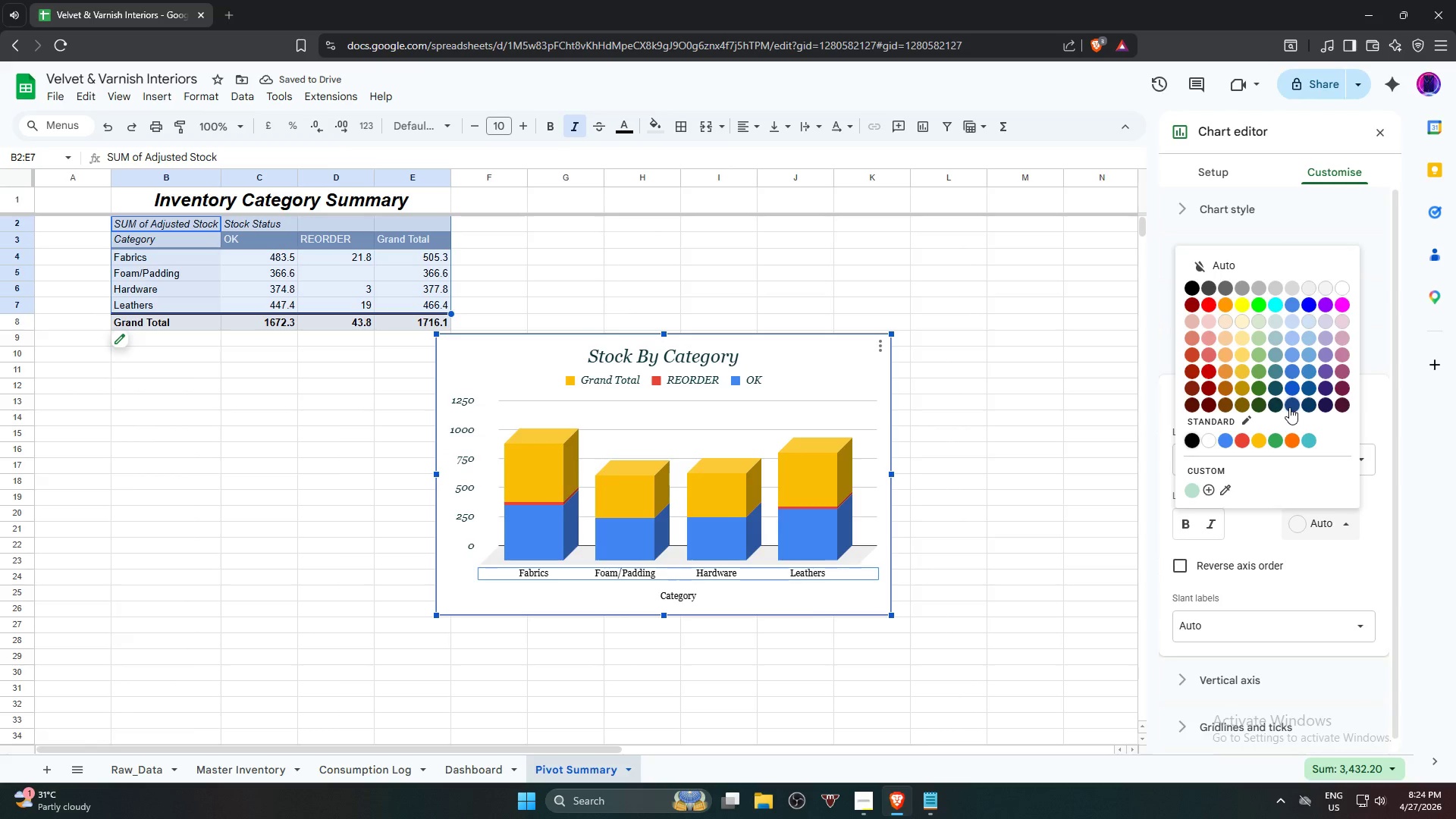 
left_click([1273, 406])
 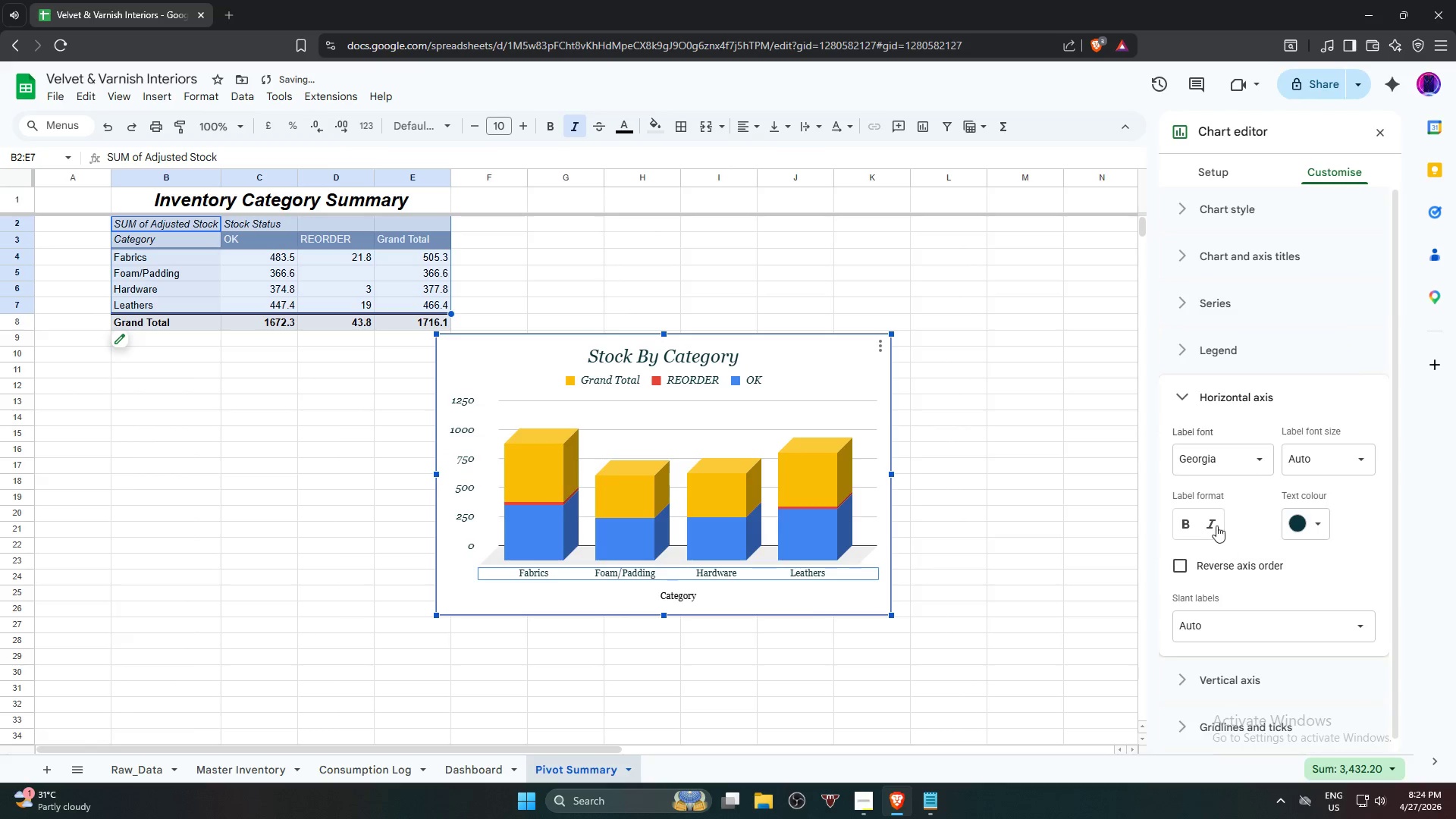 
left_click([1213, 525])
 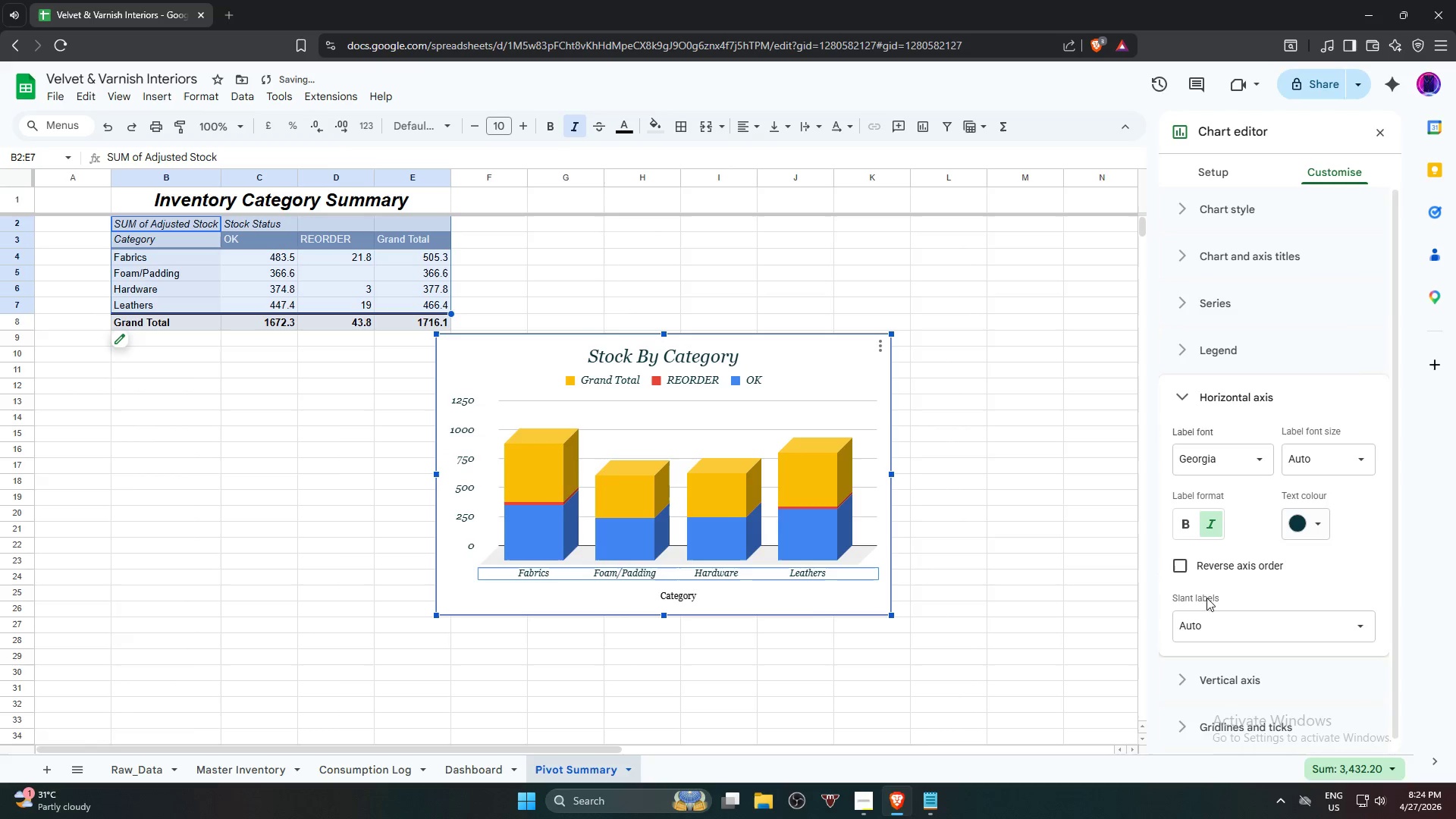 
left_click([686, 598])
 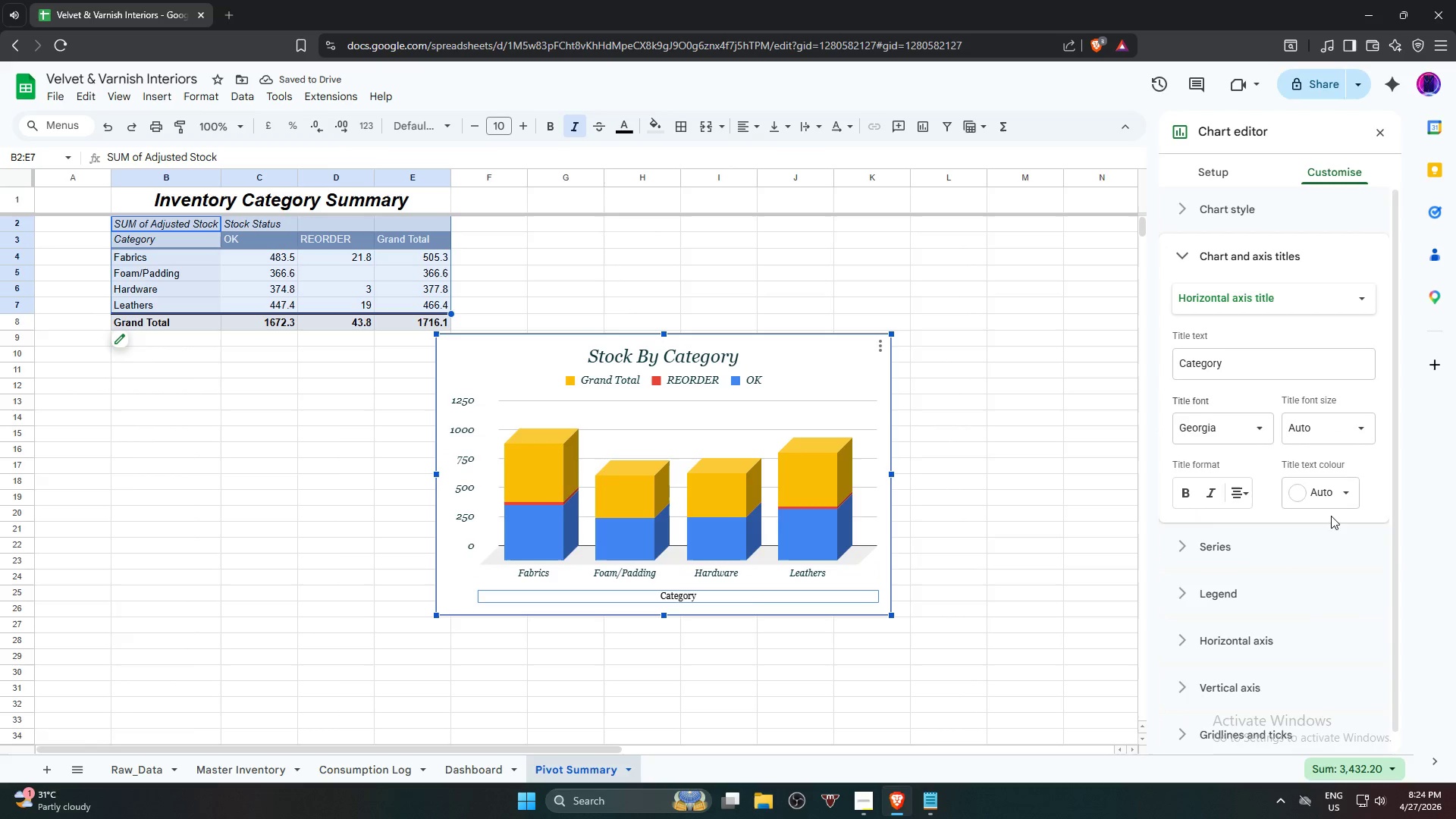 
left_click([1318, 493])
 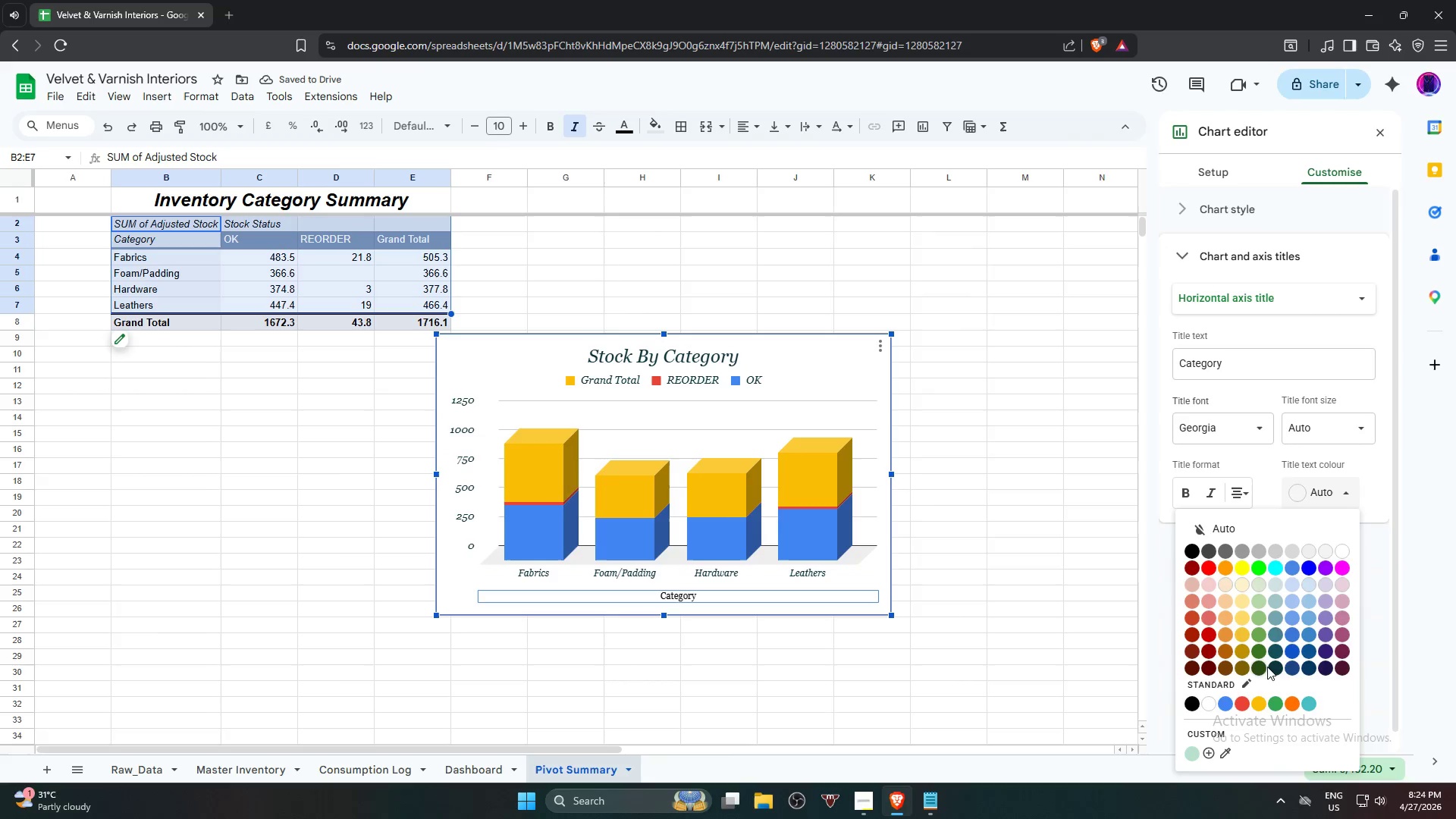 
left_click([1274, 670])
 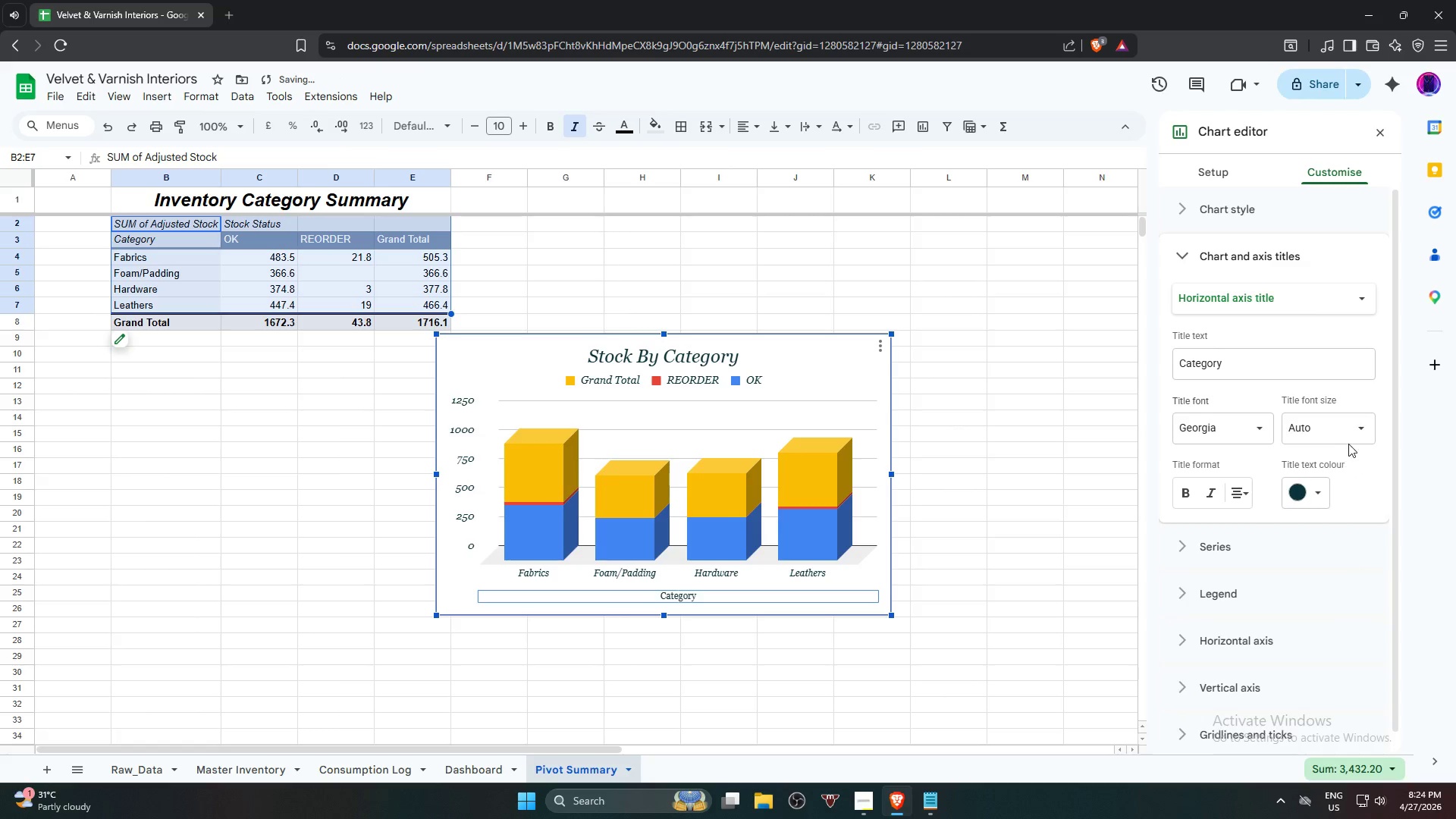 
left_click([1352, 440])
 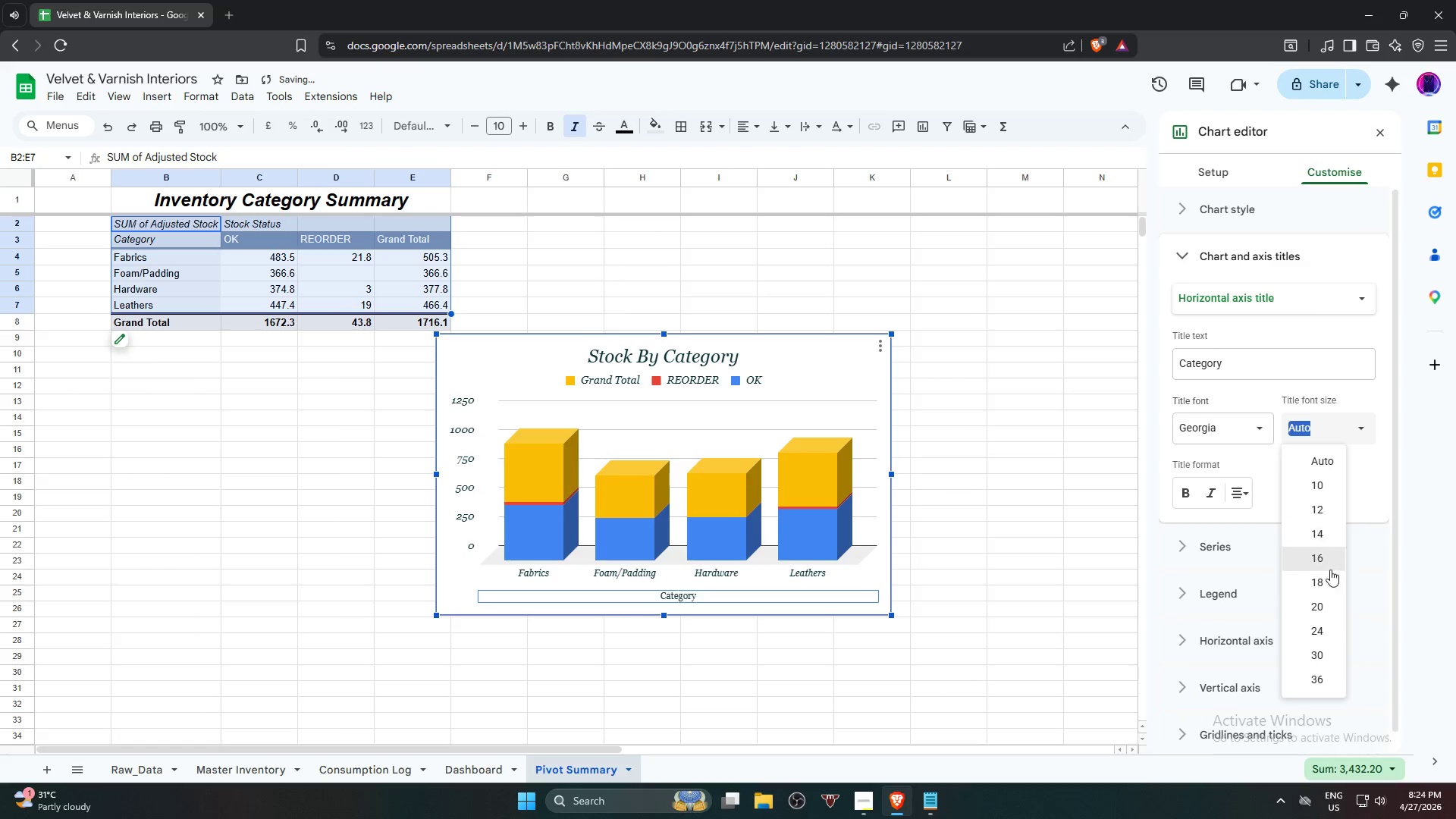 
left_click([1329, 584])
 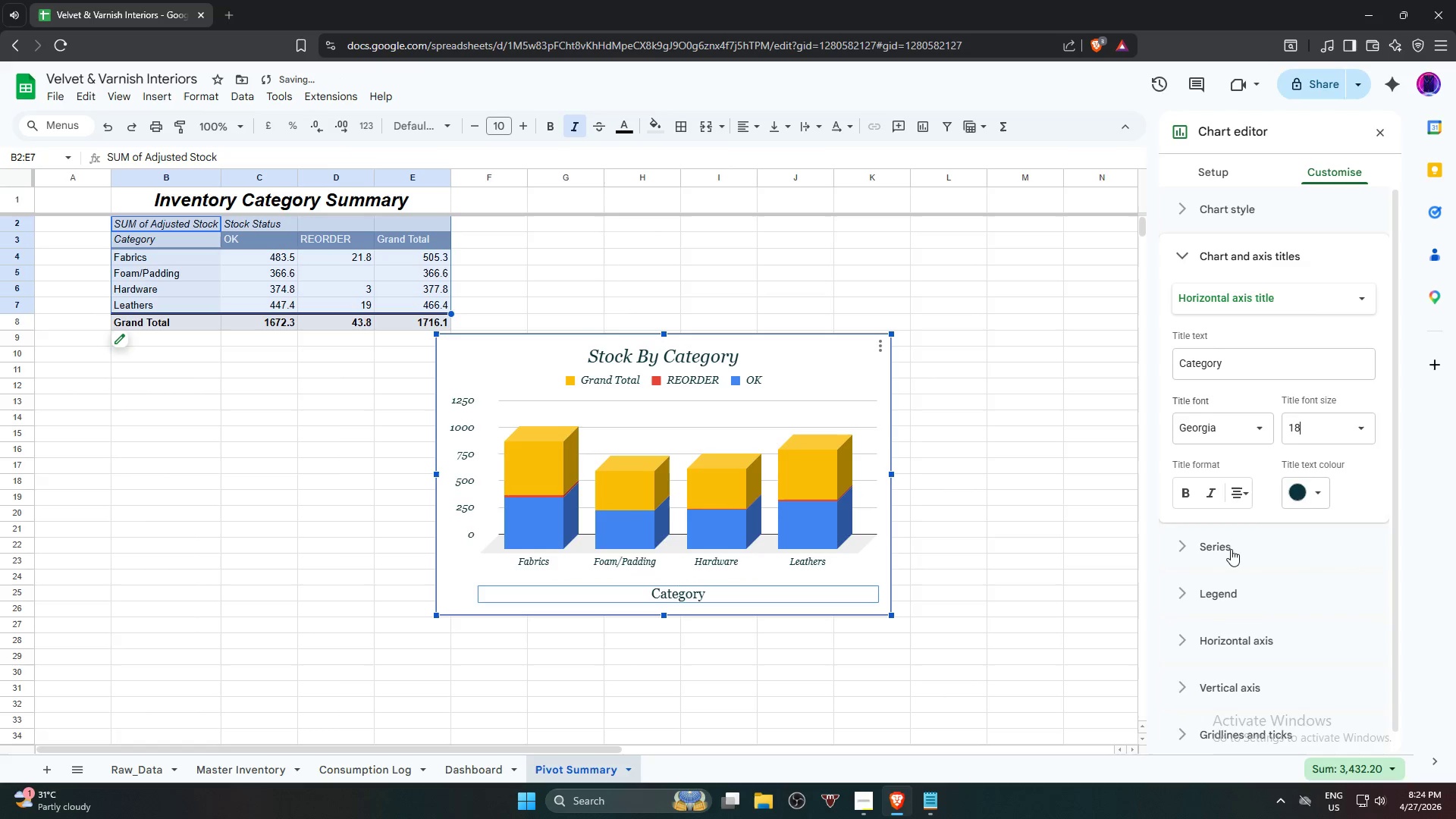 
left_click([1213, 490])
 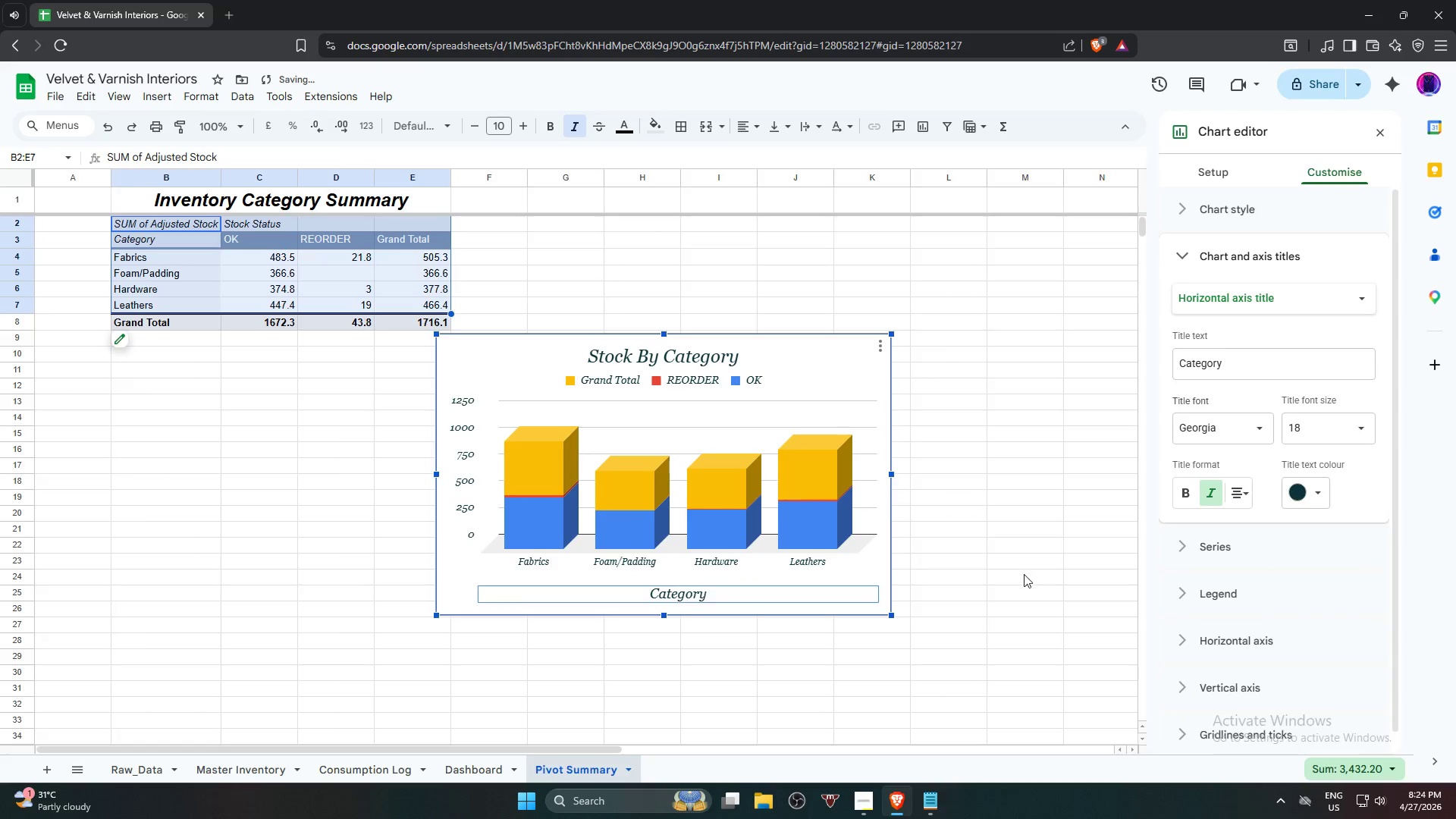 
left_click([1024, 574])
 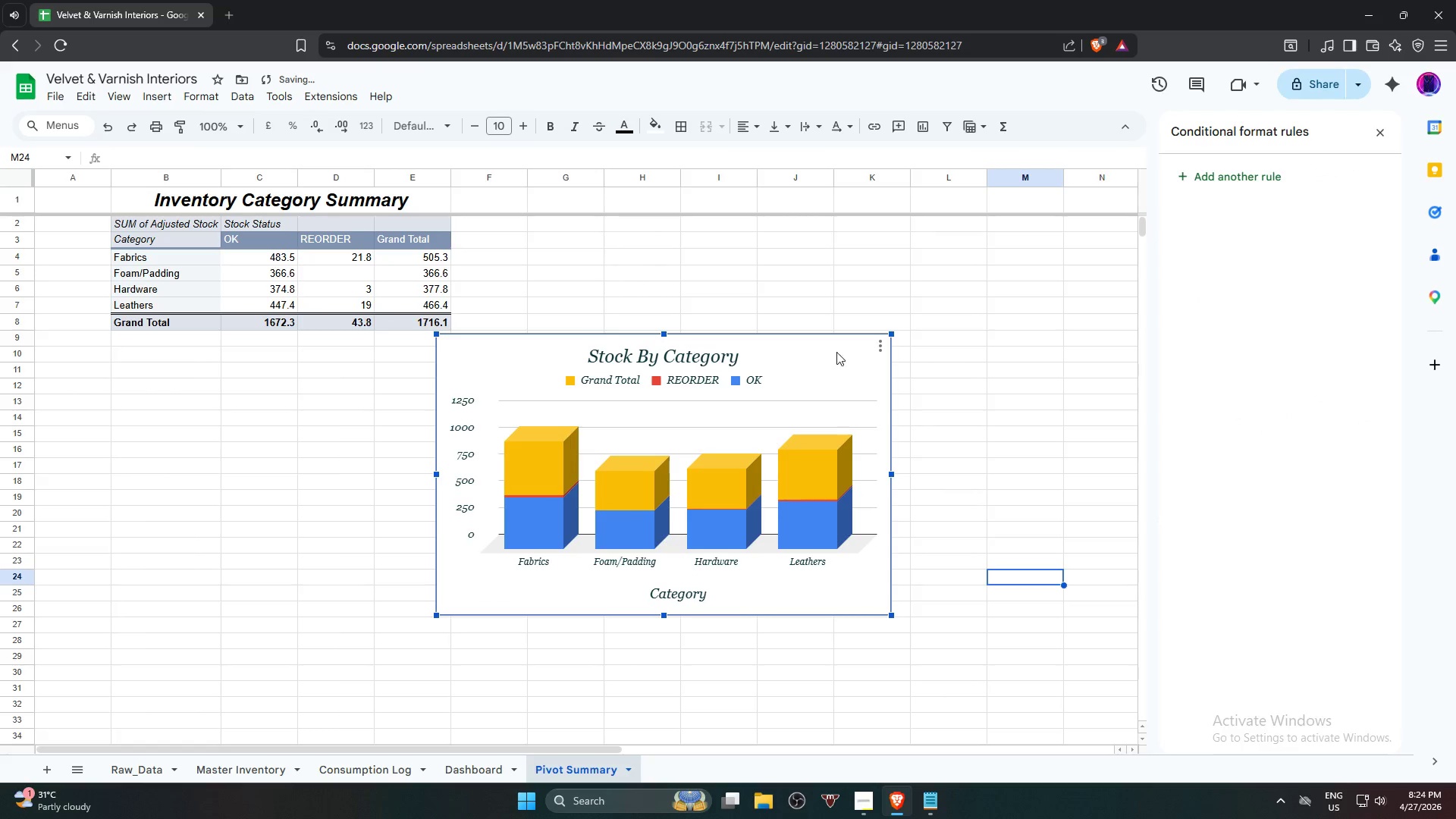 
left_click([874, 344])
 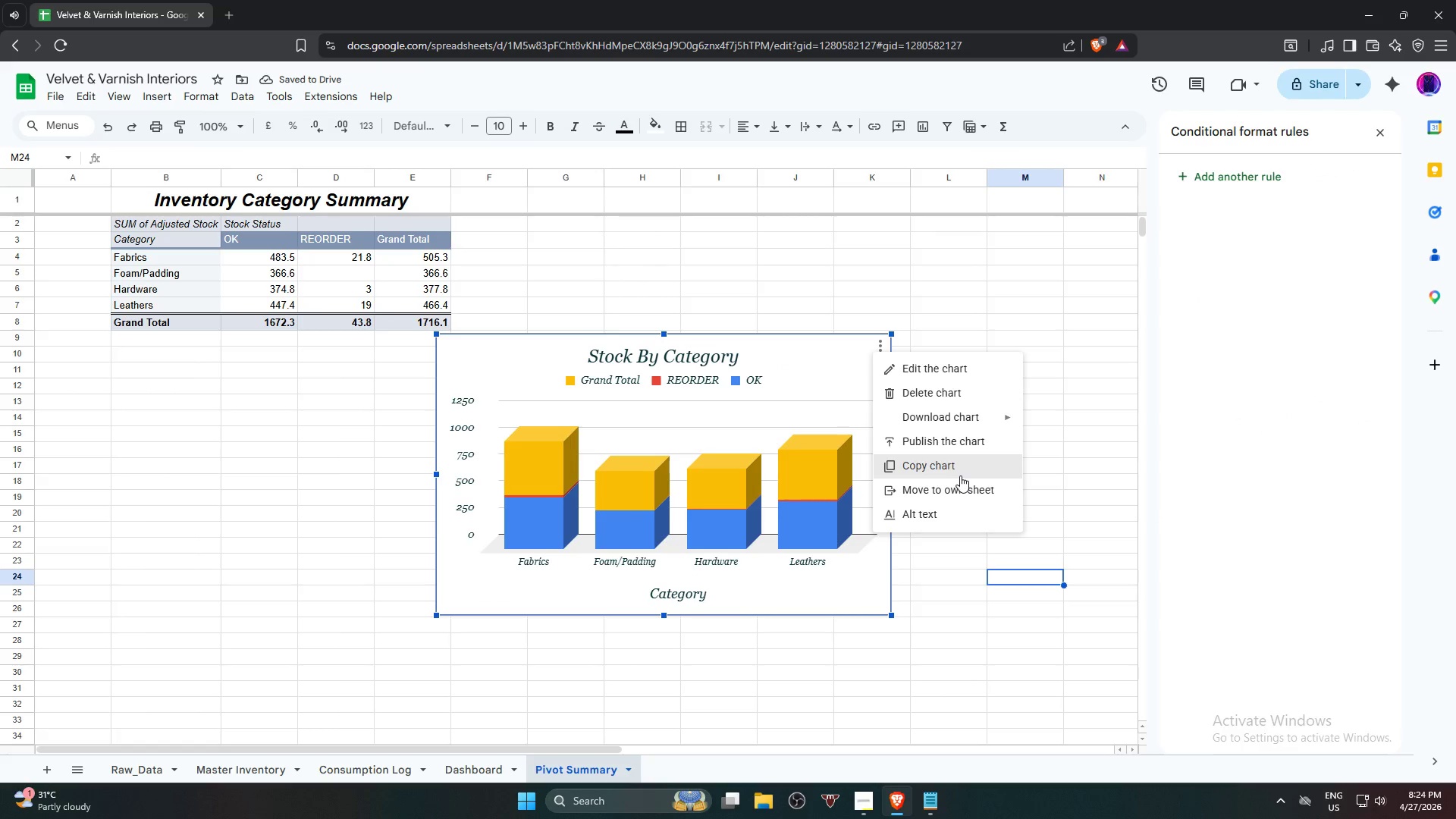 
left_click([960, 475])
 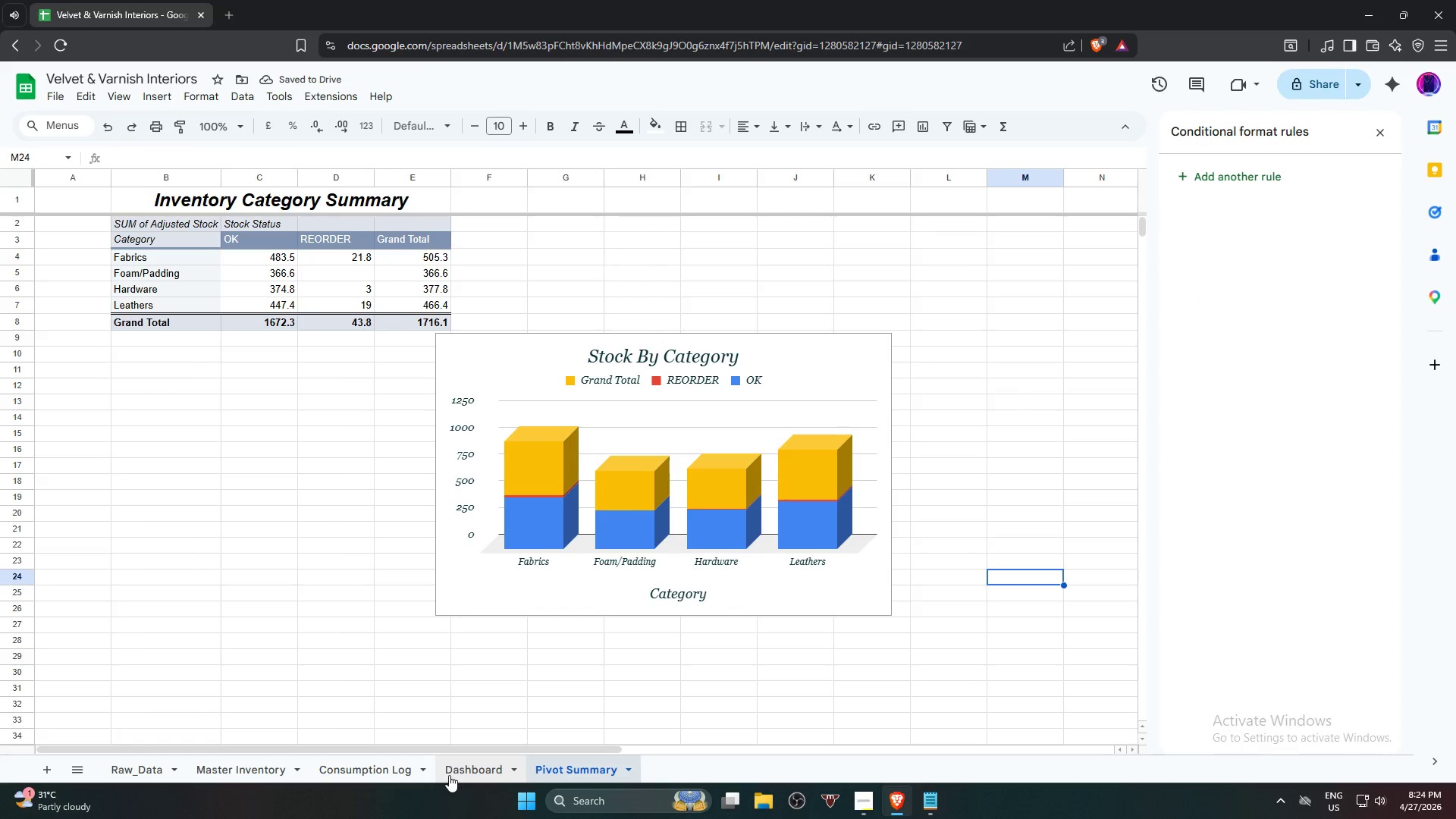 
left_click([447, 770])
 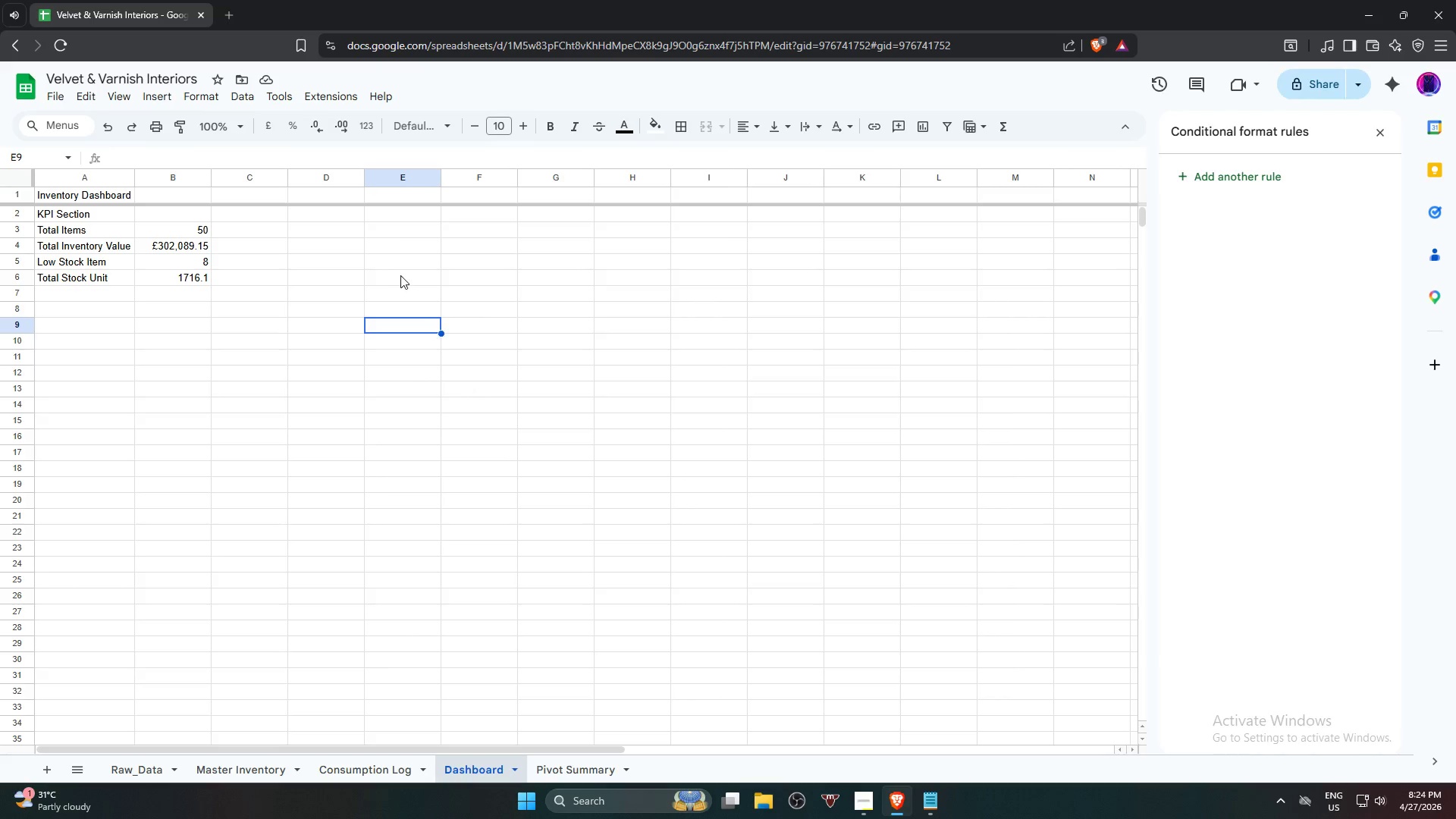 
scroll: coordinate [389, 327], scroll_direction: up, amount: 5.0
 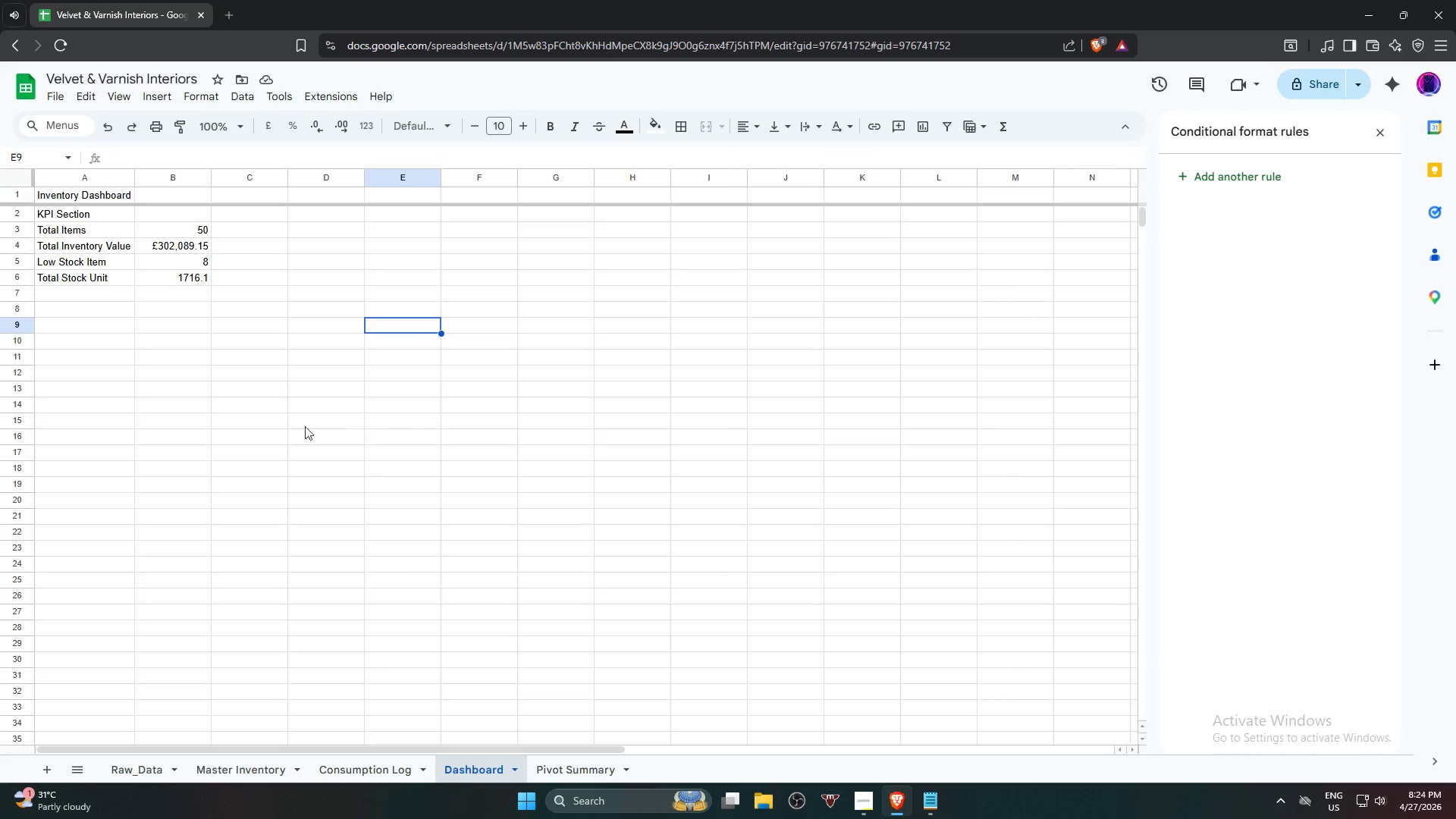 
left_click([203, 409])
 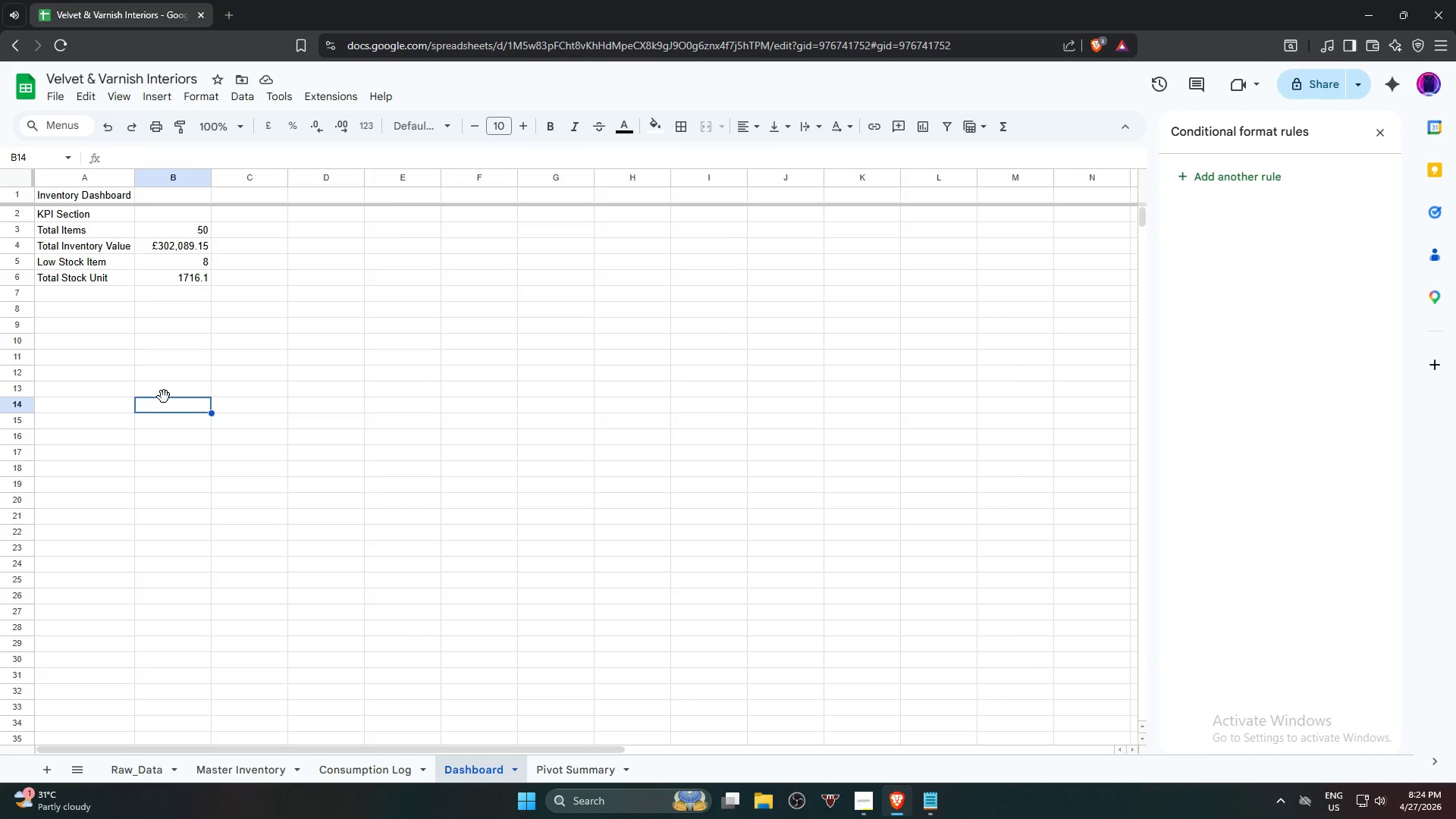 
left_click([161, 397])
 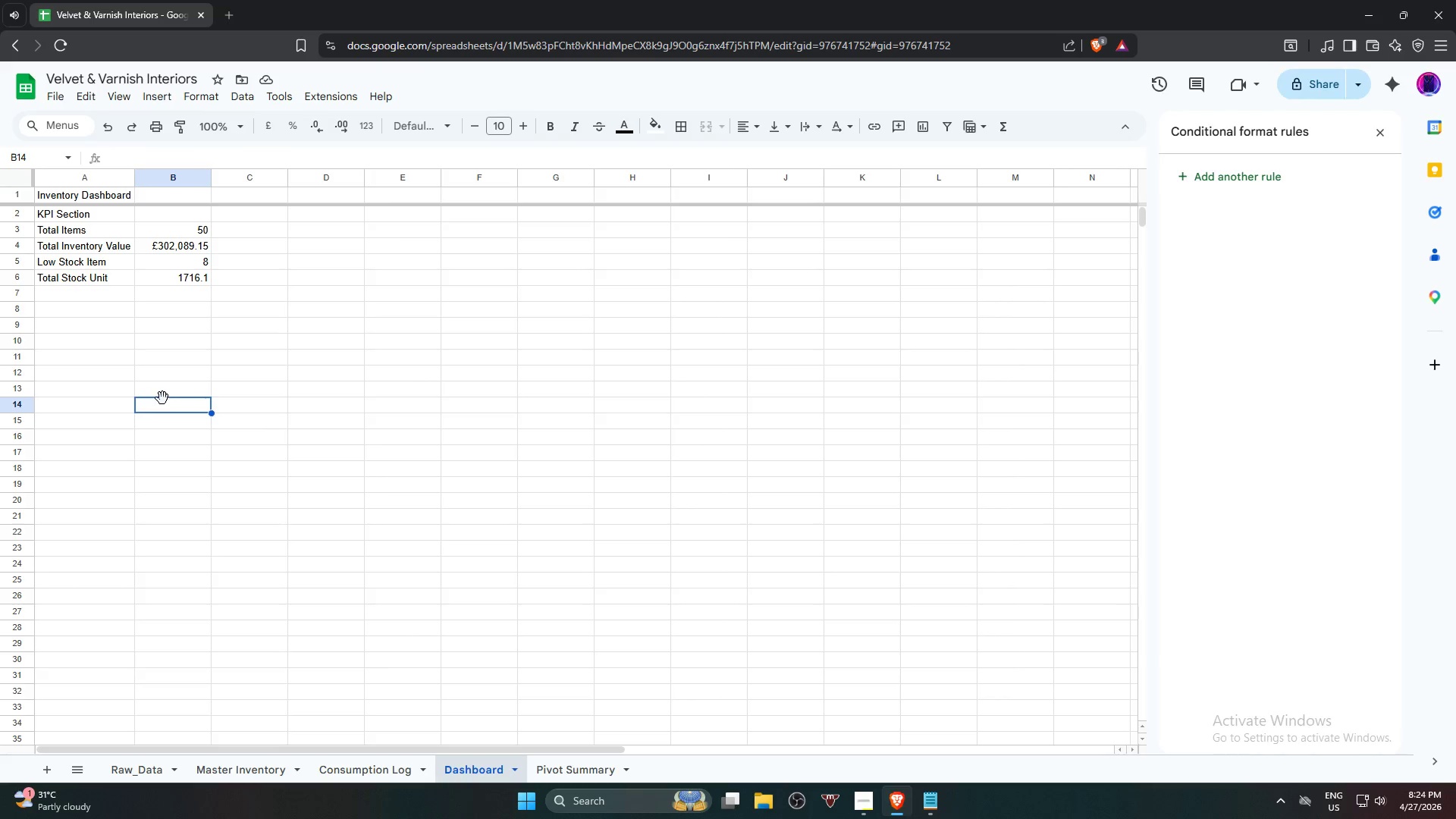 
key(Control+V)
 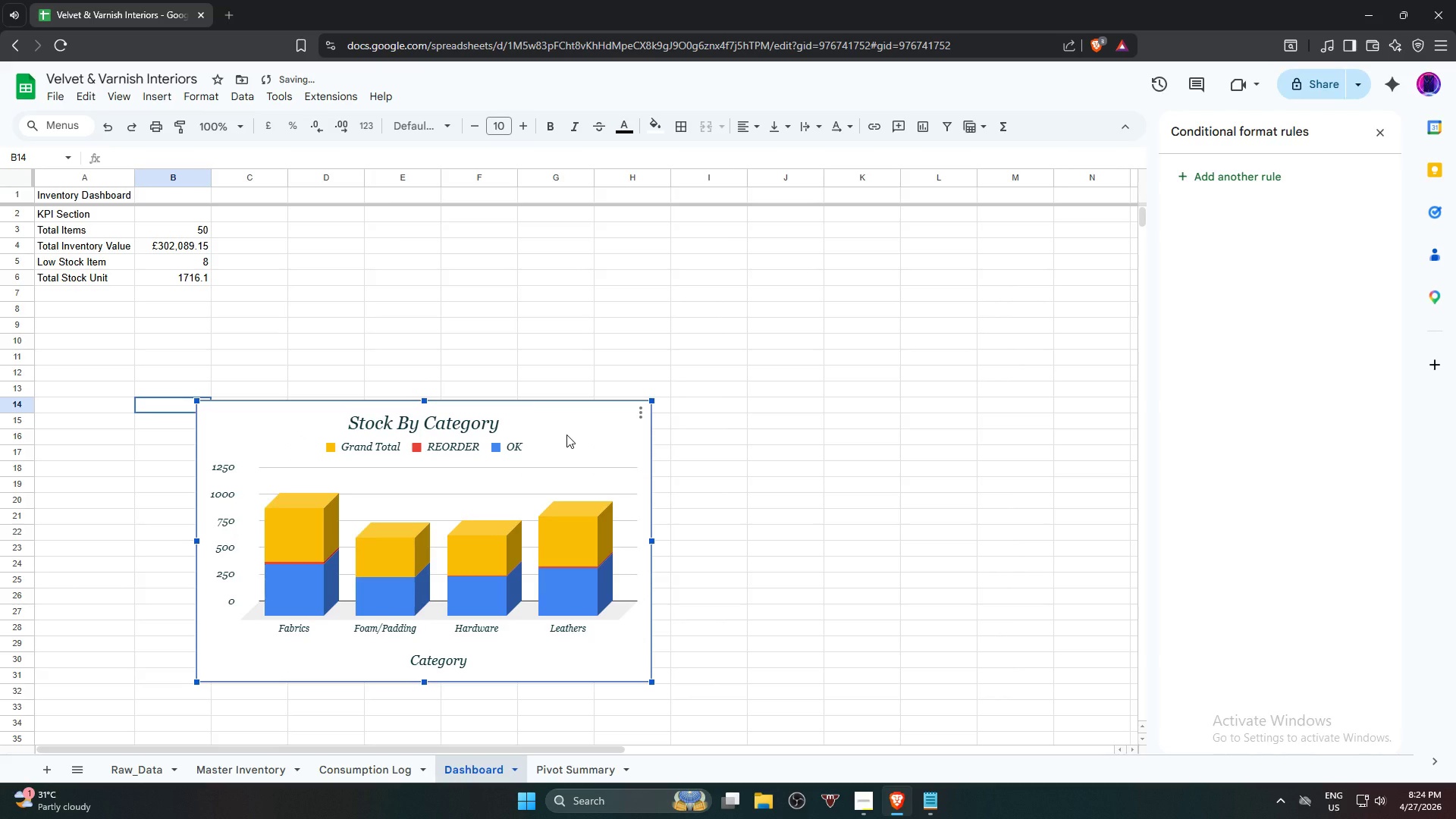 
left_click_drag(start_coordinate=[566, 435], to_coordinate=[508, 445])
 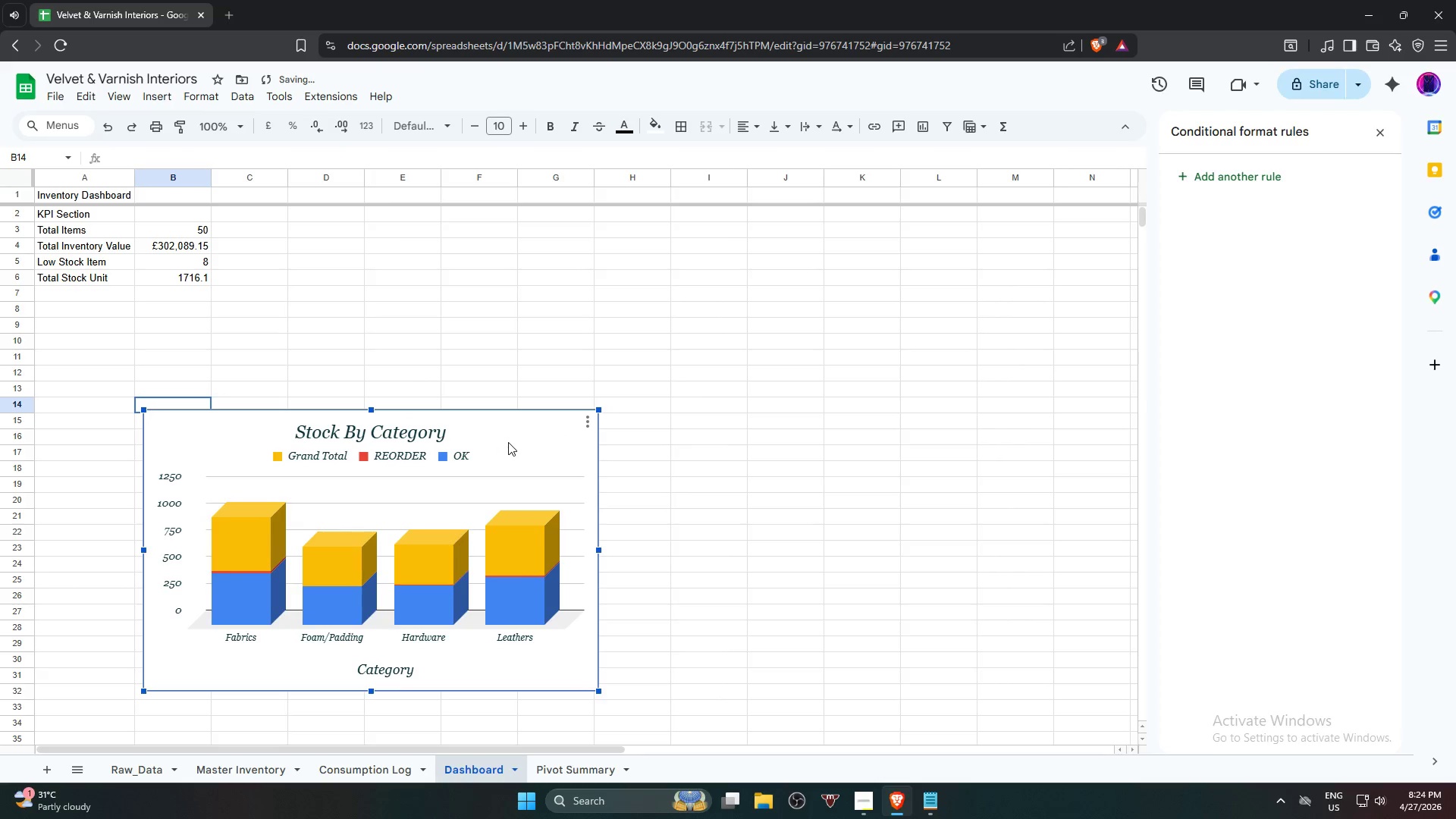 
left_click_drag(start_coordinate=[508, 442], to_coordinate=[669, 290])
 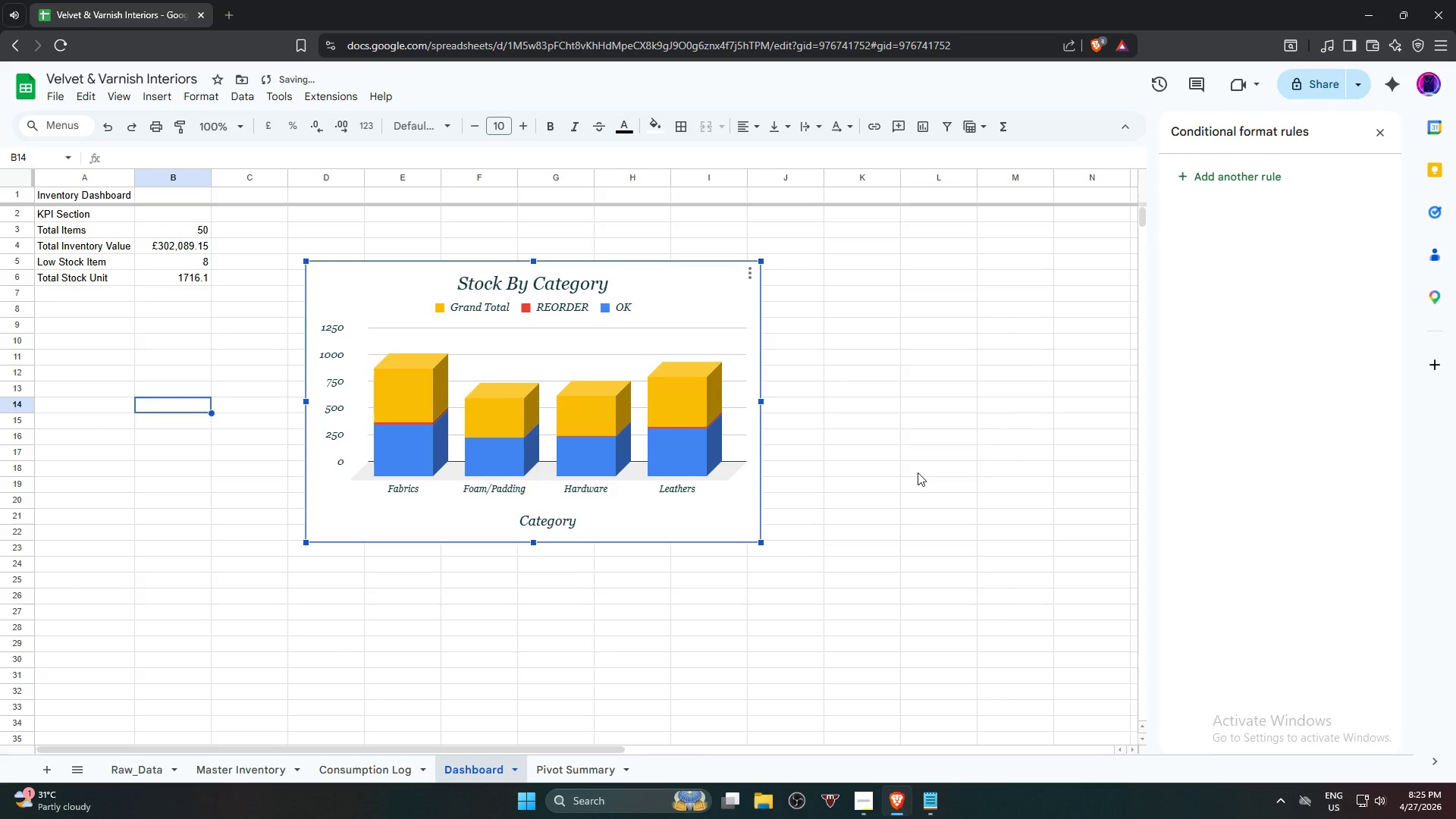 
left_click([918, 472])
 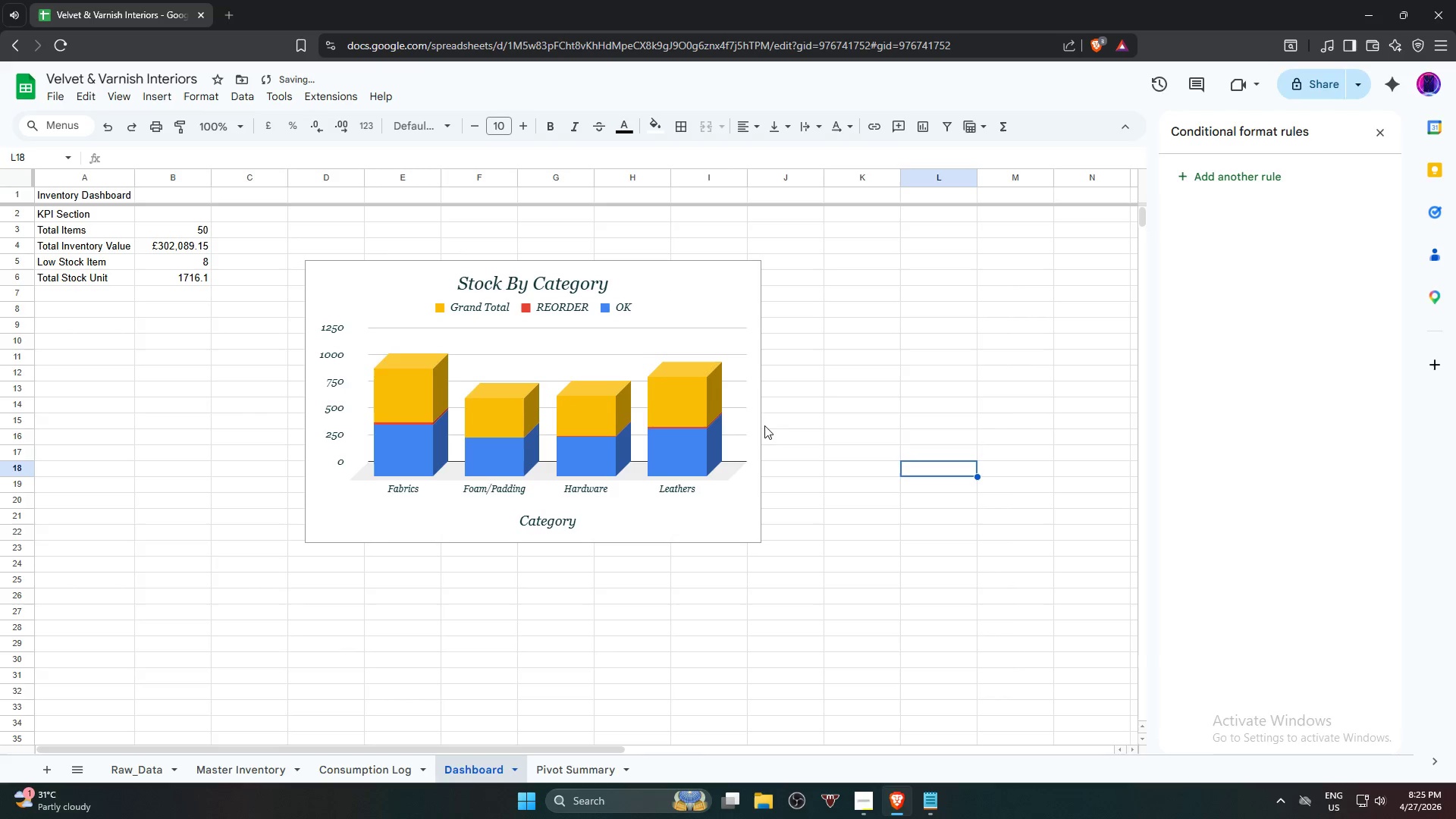 
left_click([761, 406])
 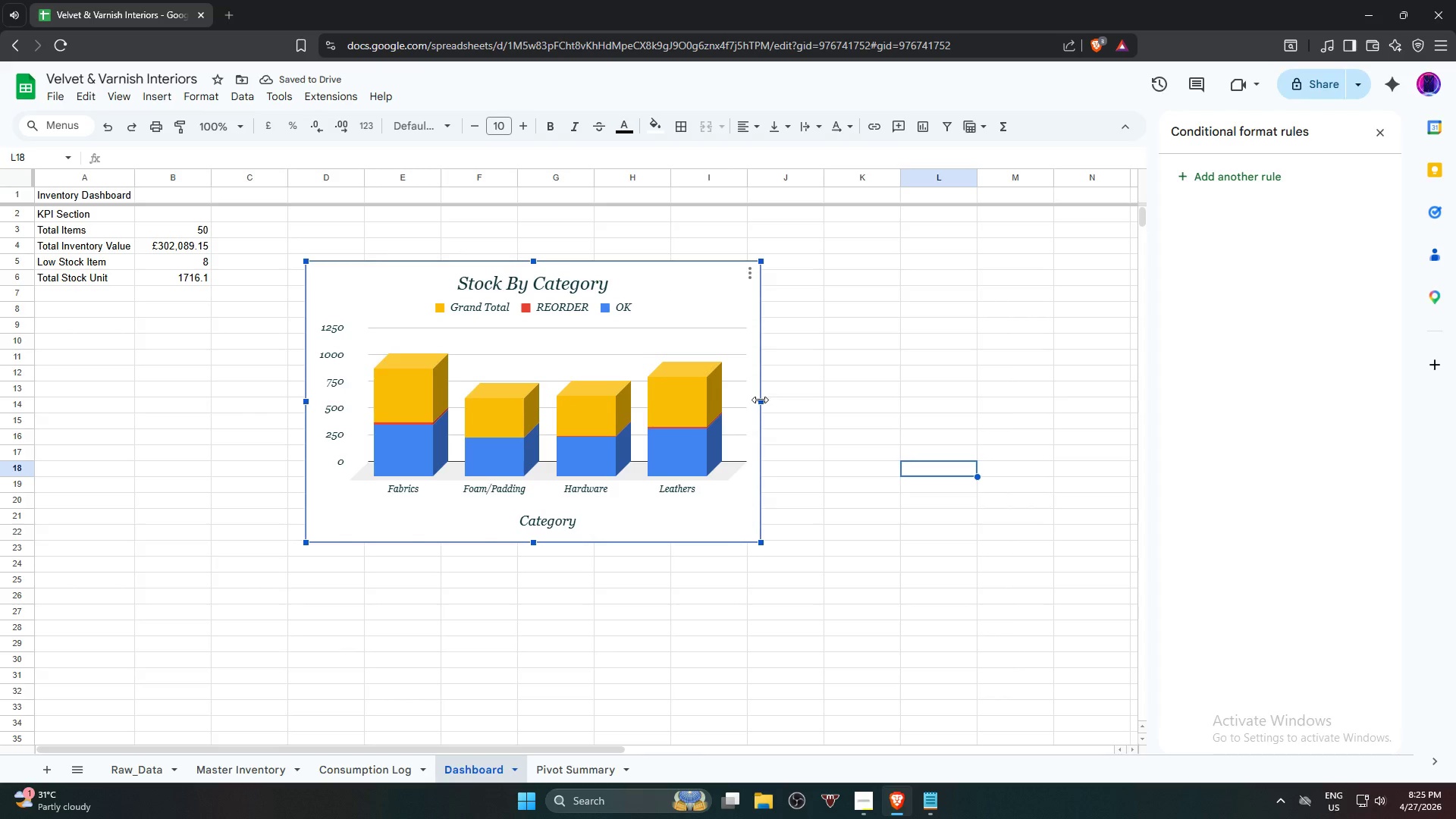 
left_click_drag(start_coordinate=[761, 401], to_coordinate=[733, 404])
 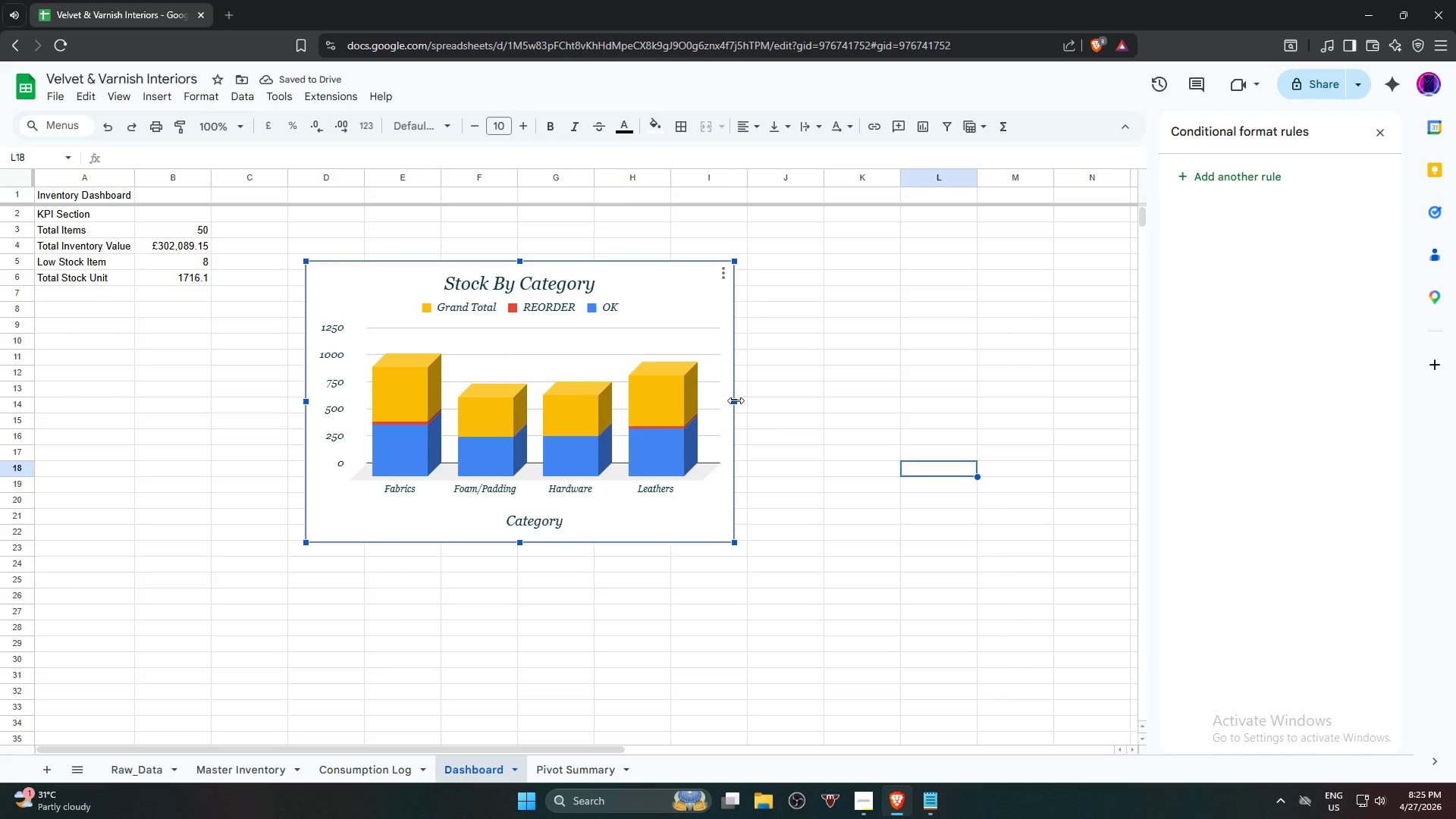 
left_click([829, 425])
 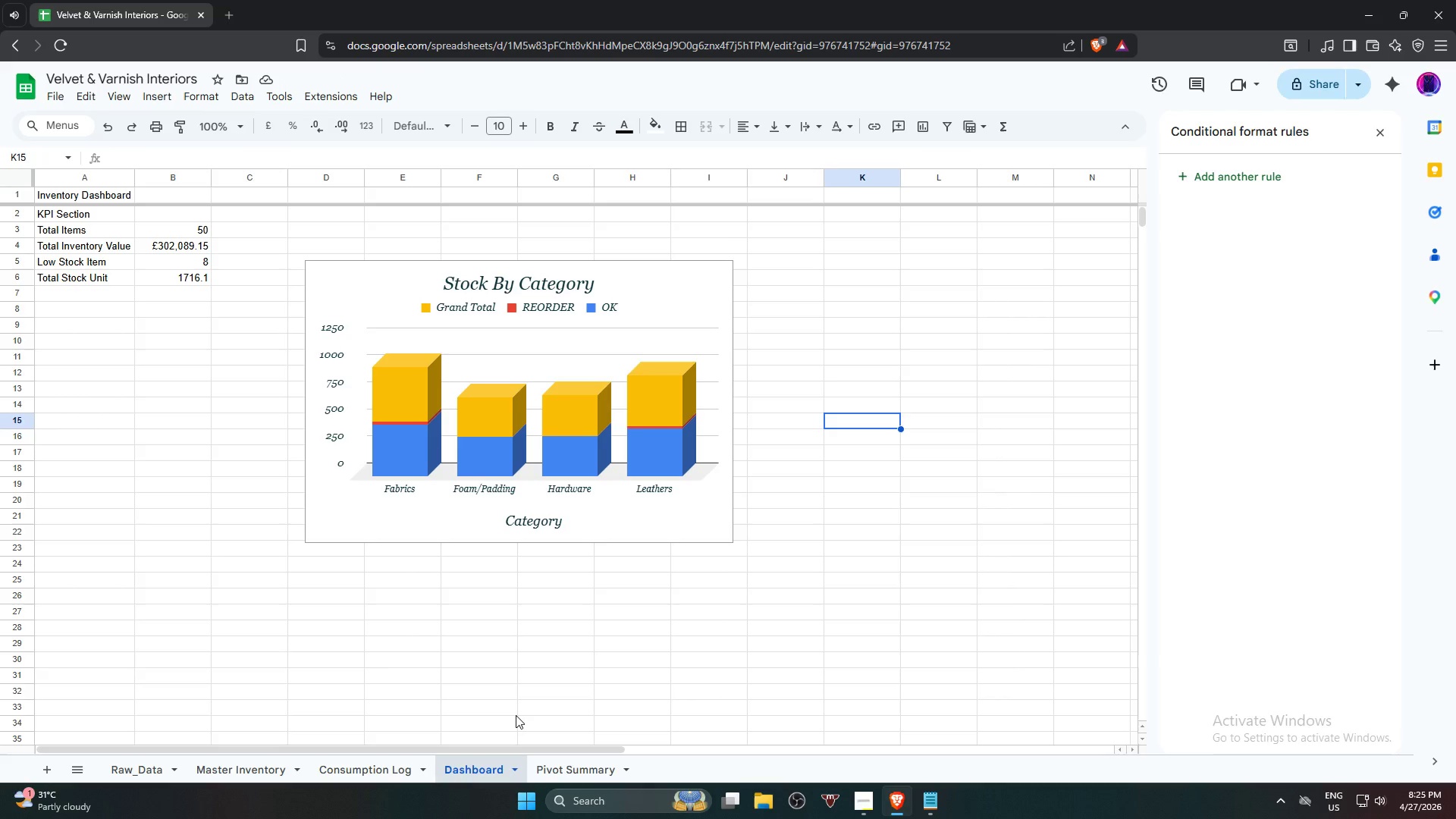 
wait(7.45)
 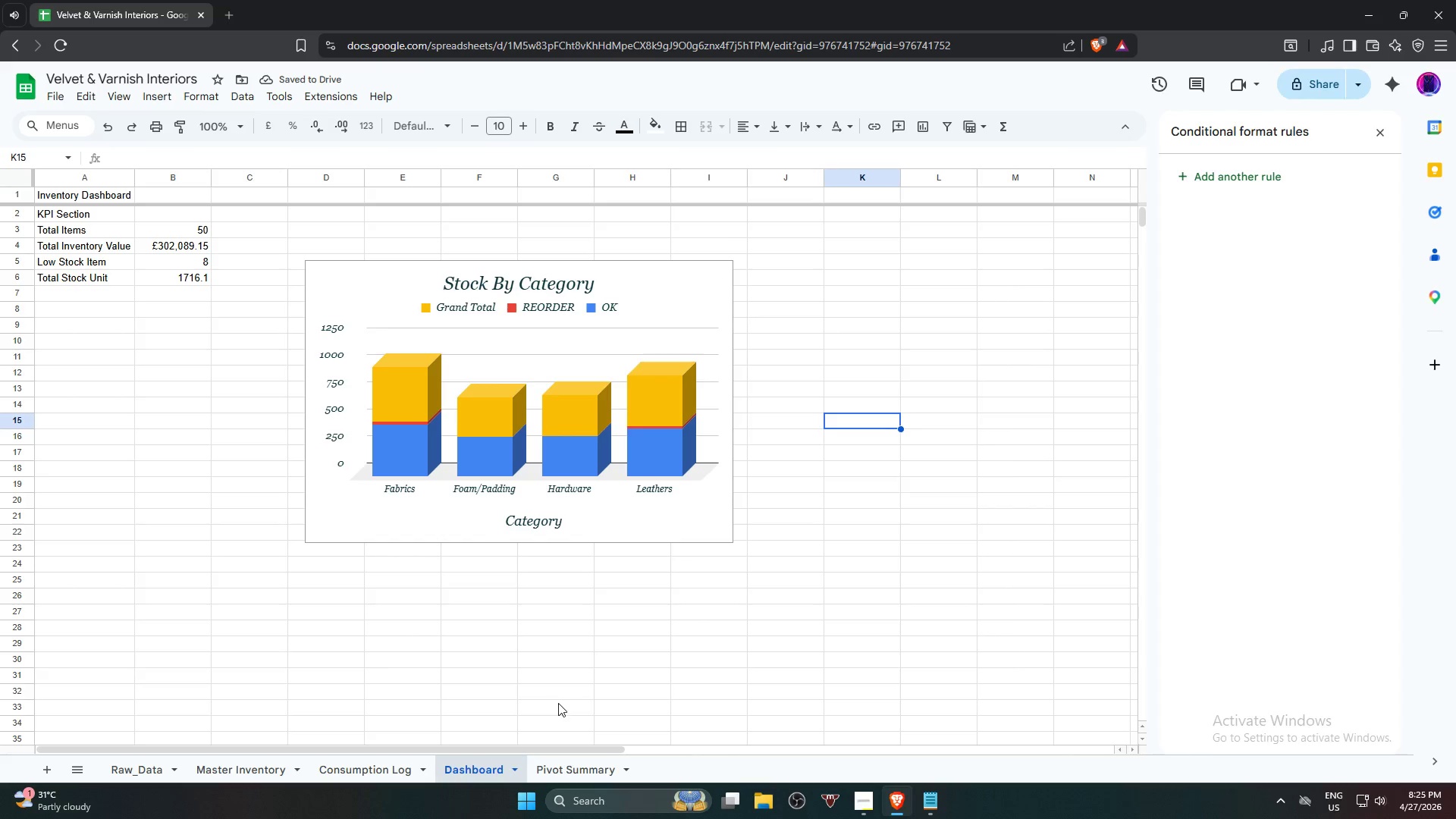 
left_click([581, 770])
 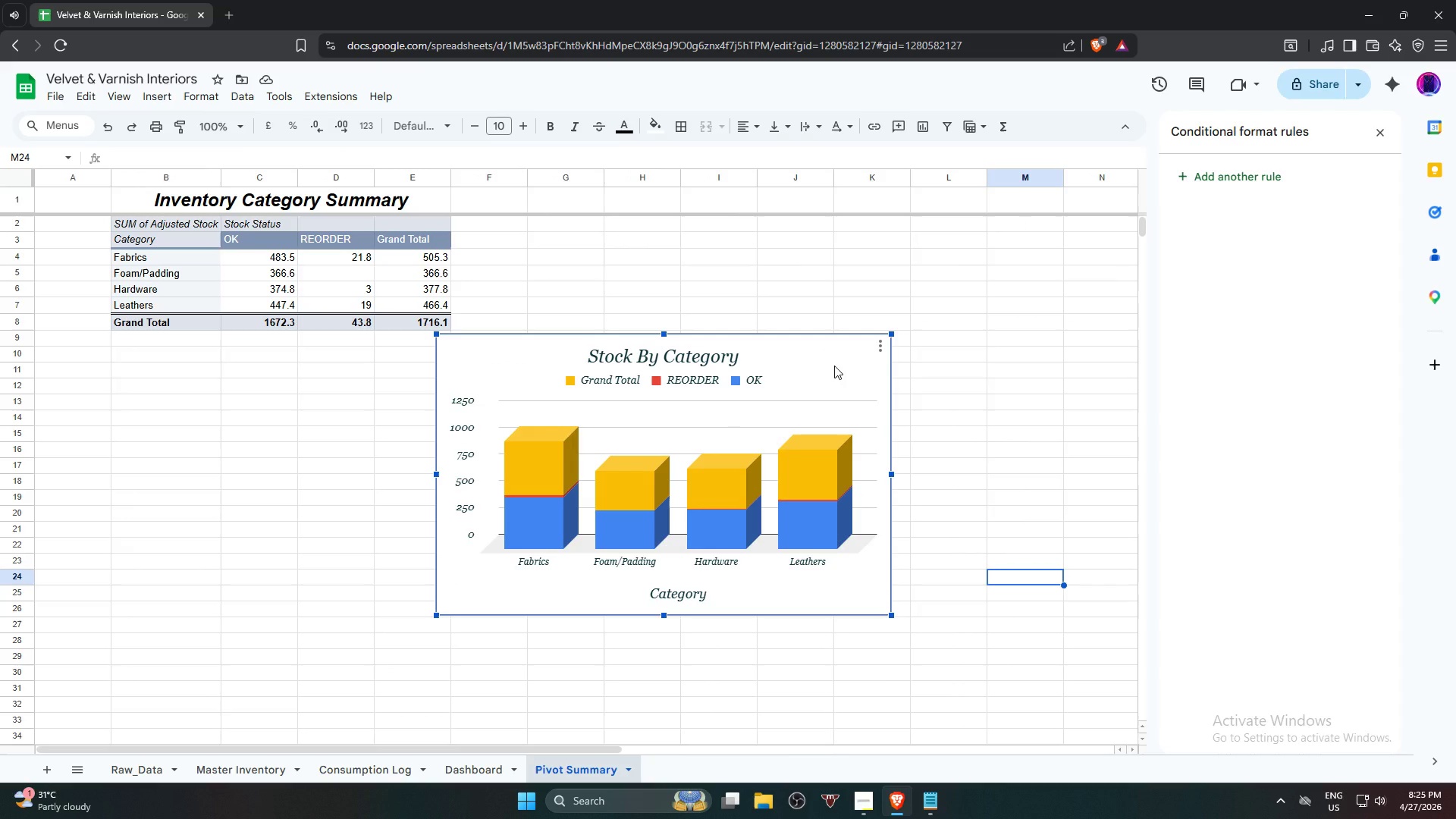 
key(Delete)
 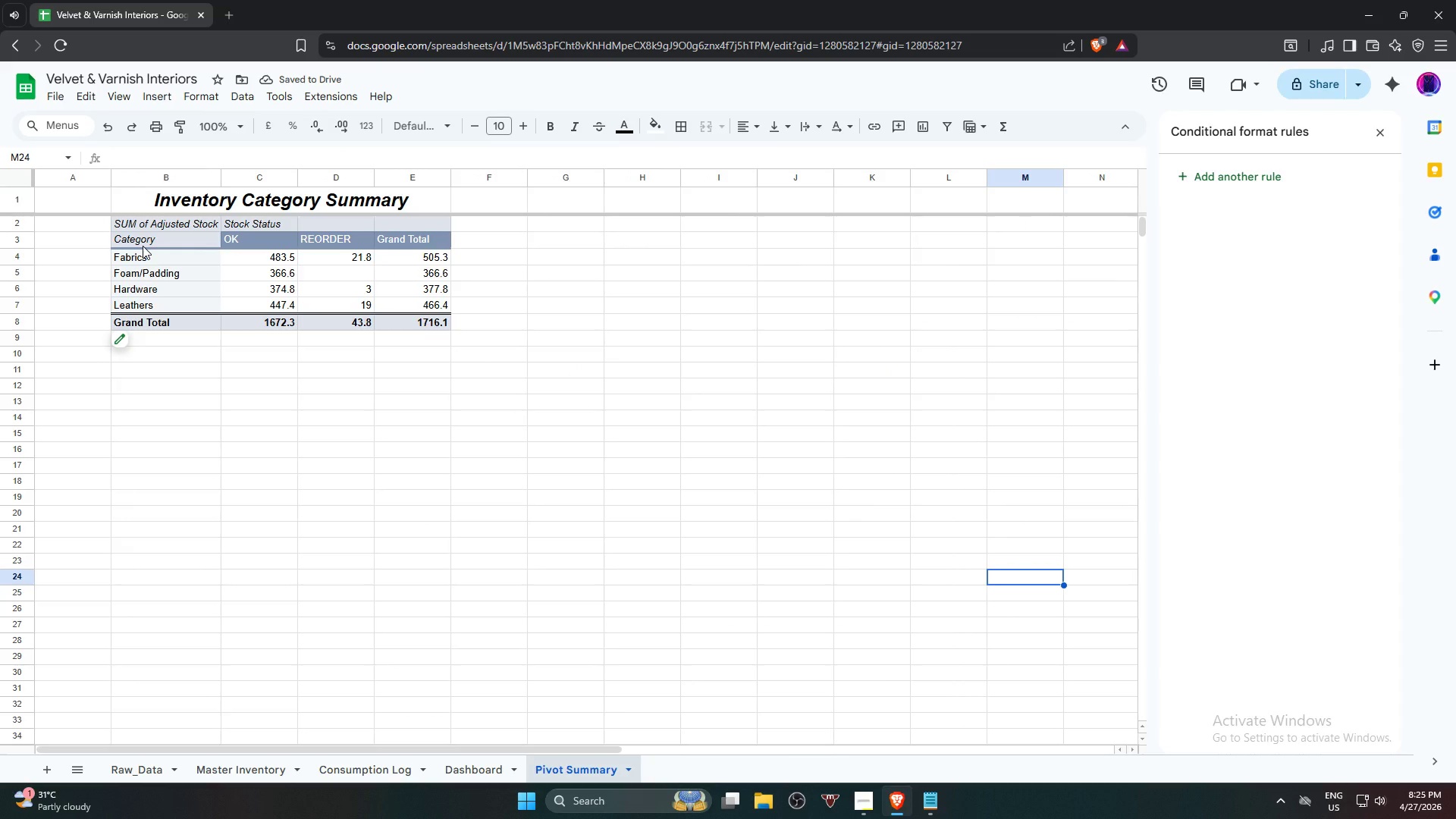 
wait(6.59)
 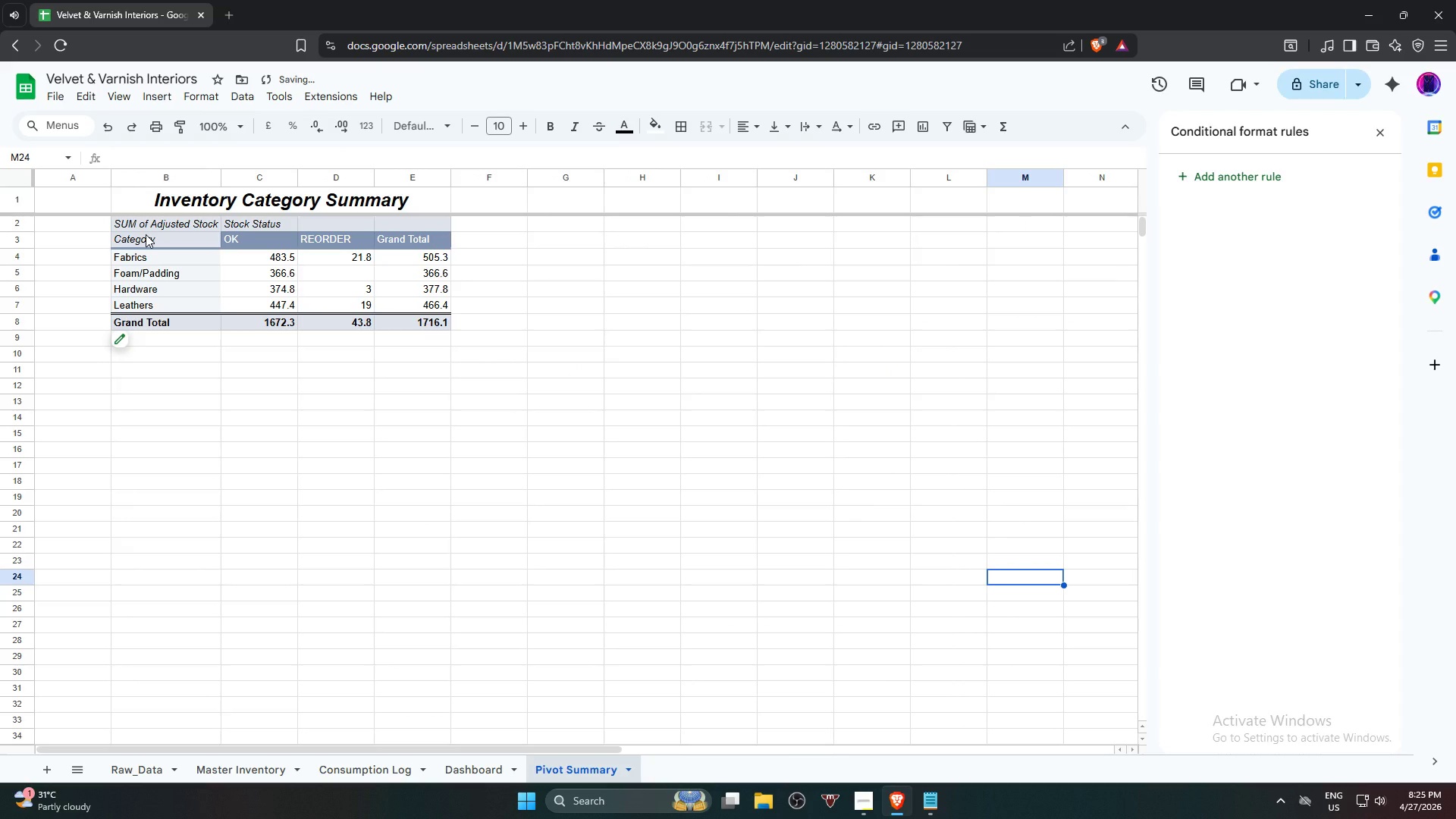 
left_click([254, 238])
 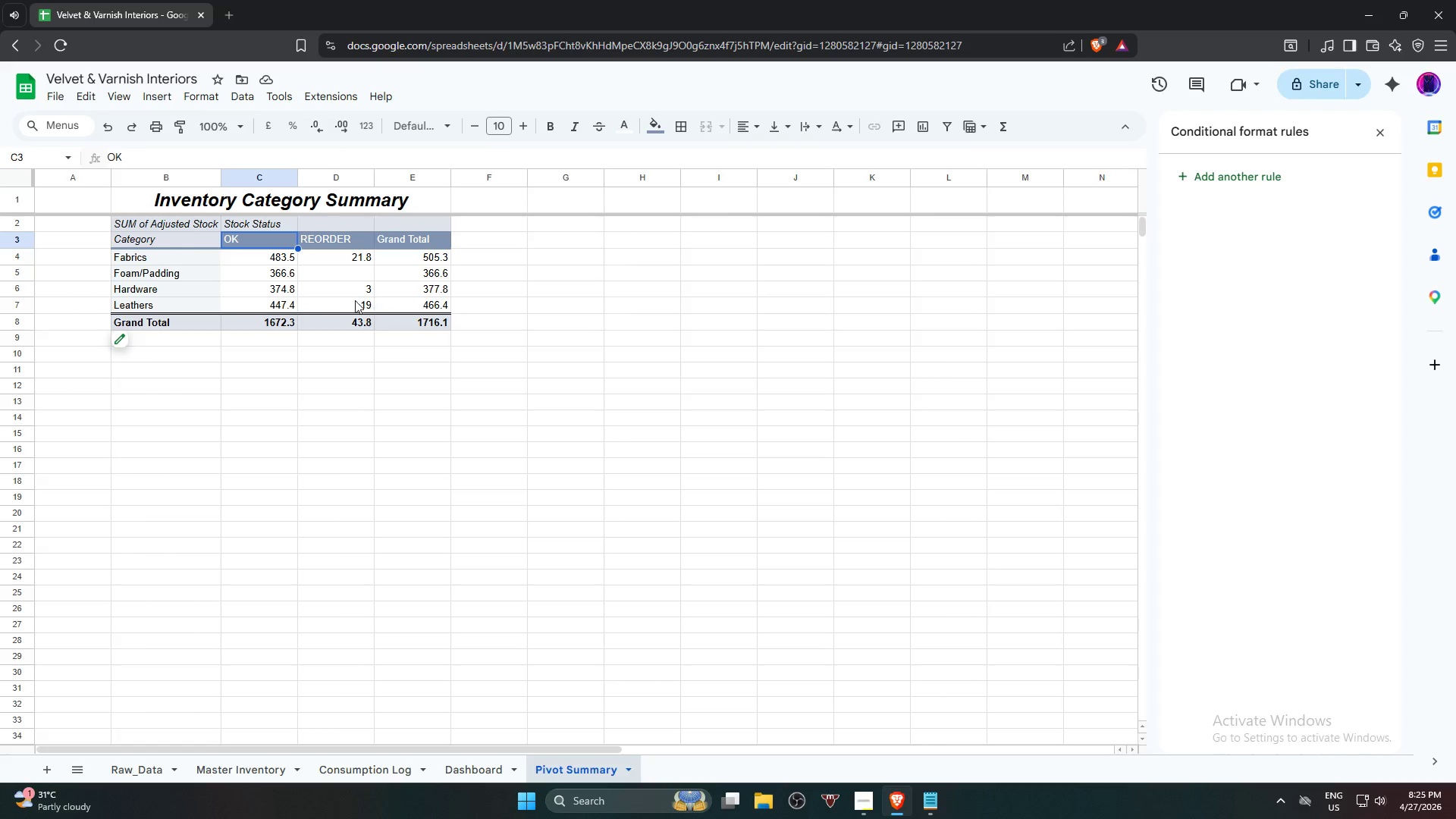 
hold_key(key=ShiftLeft, duration=4.69)
left_click([334, 306])
 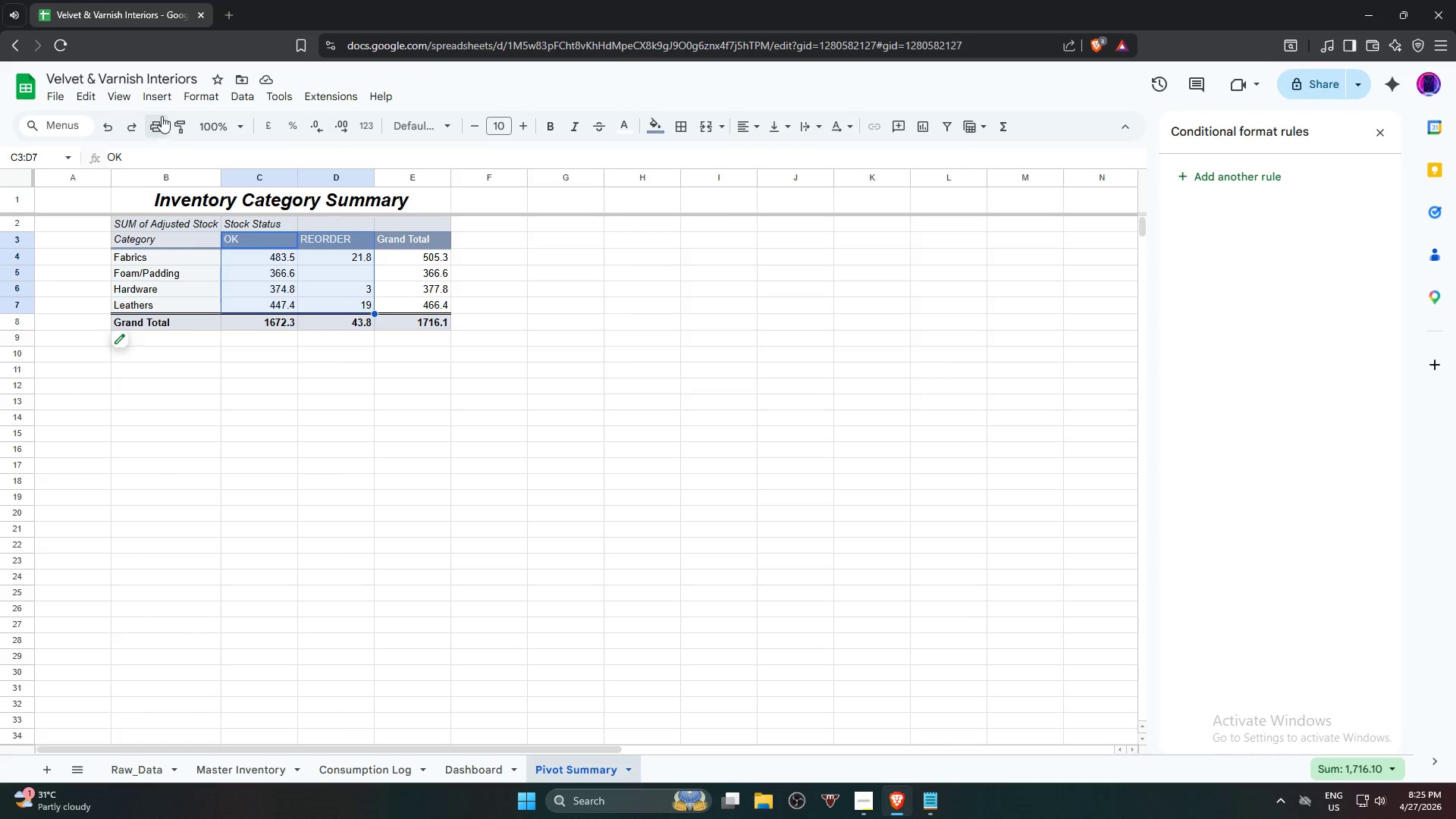 
left_click([168, 99])
 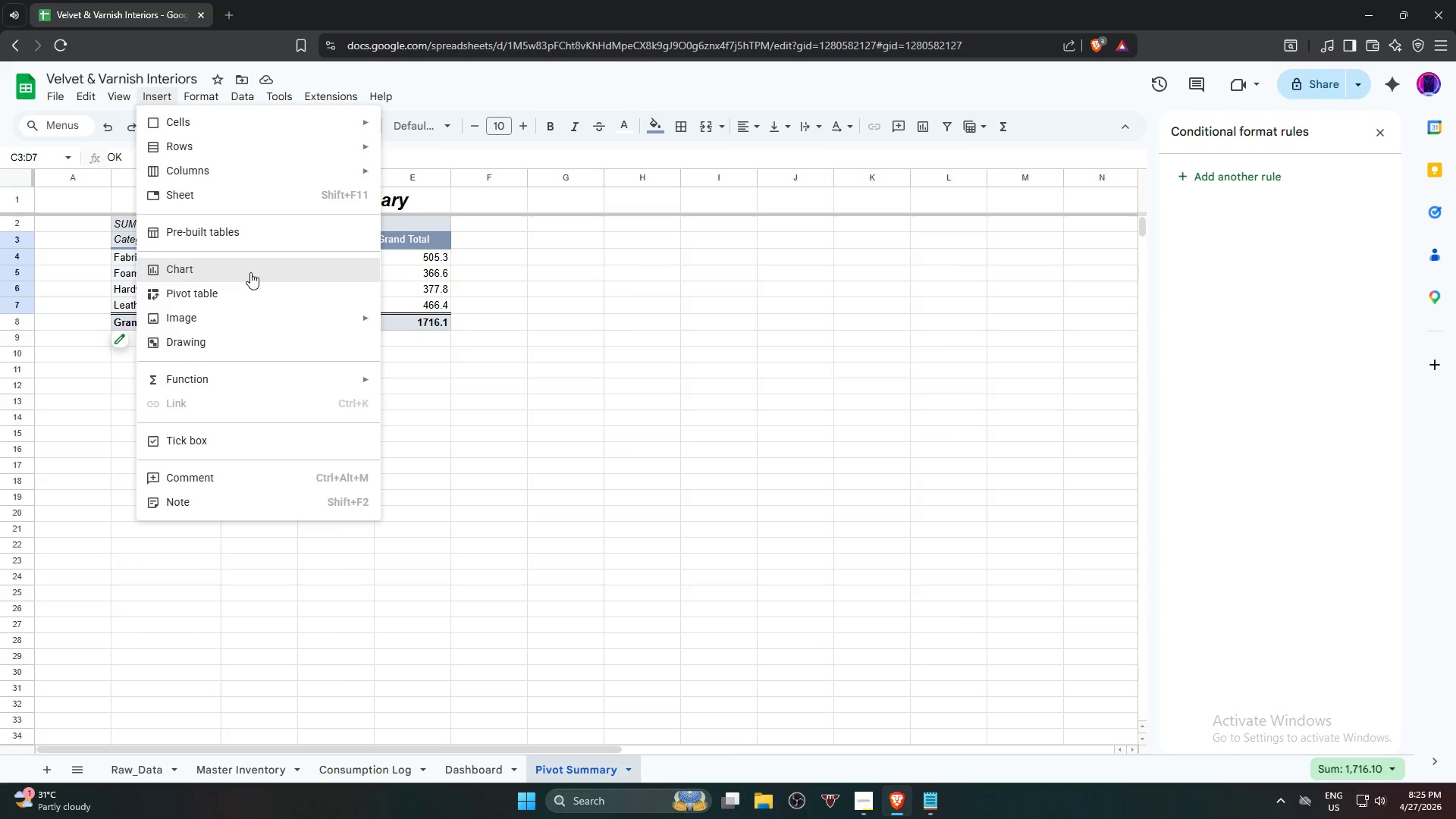 
left_click([250, 272])
 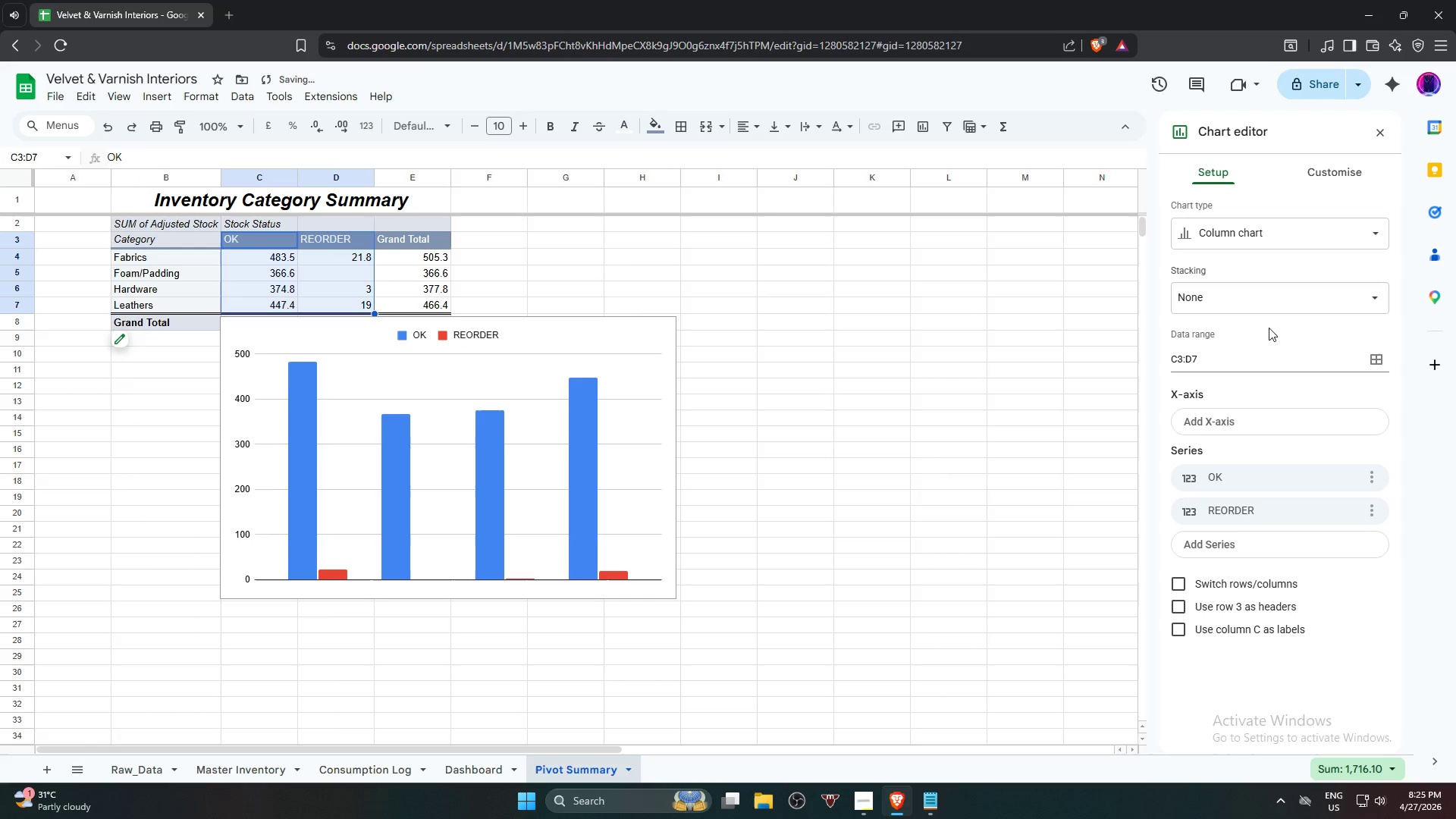 
left_click([1316, 234])
 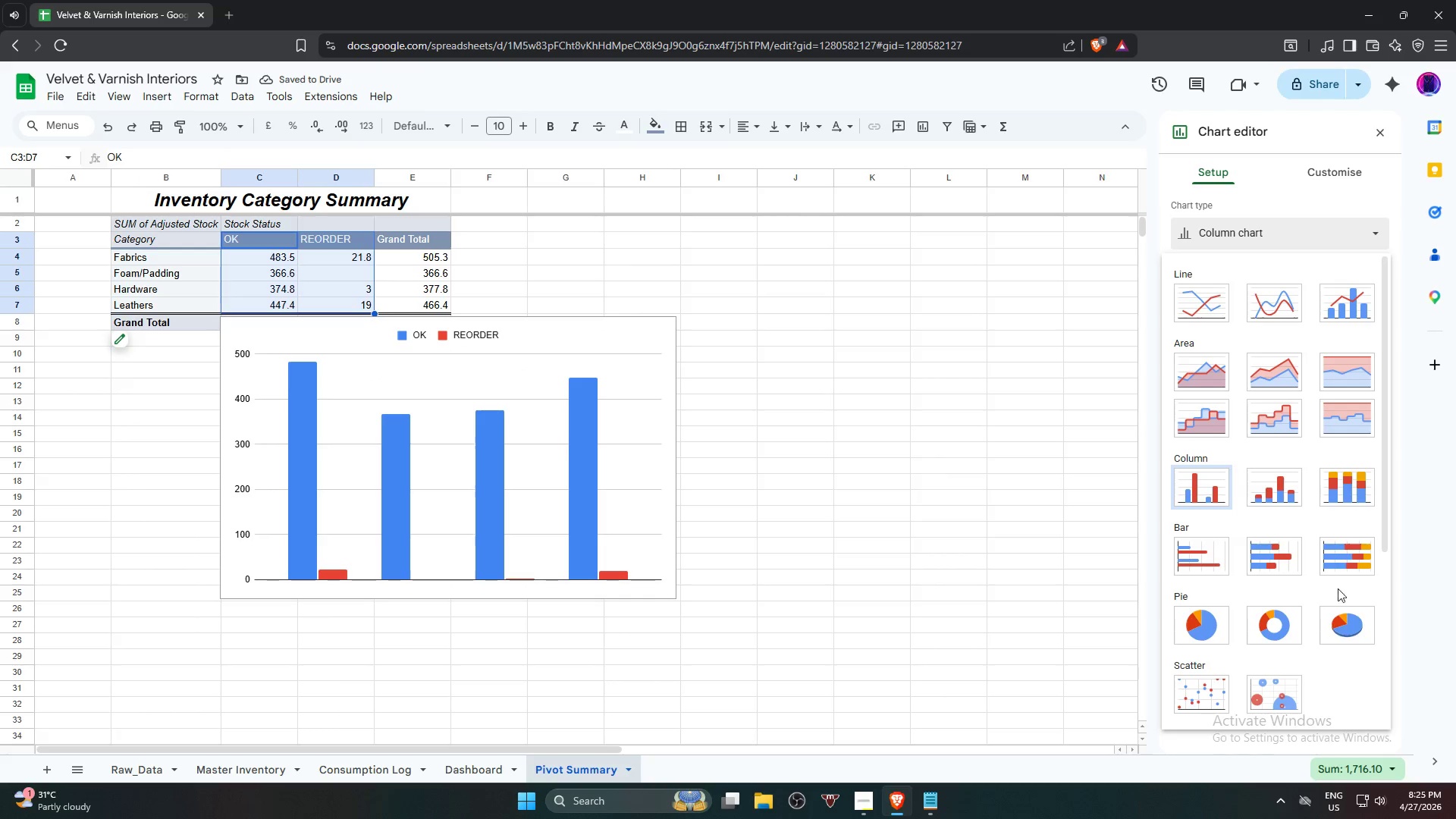 
mouse_move([1320, 625])
 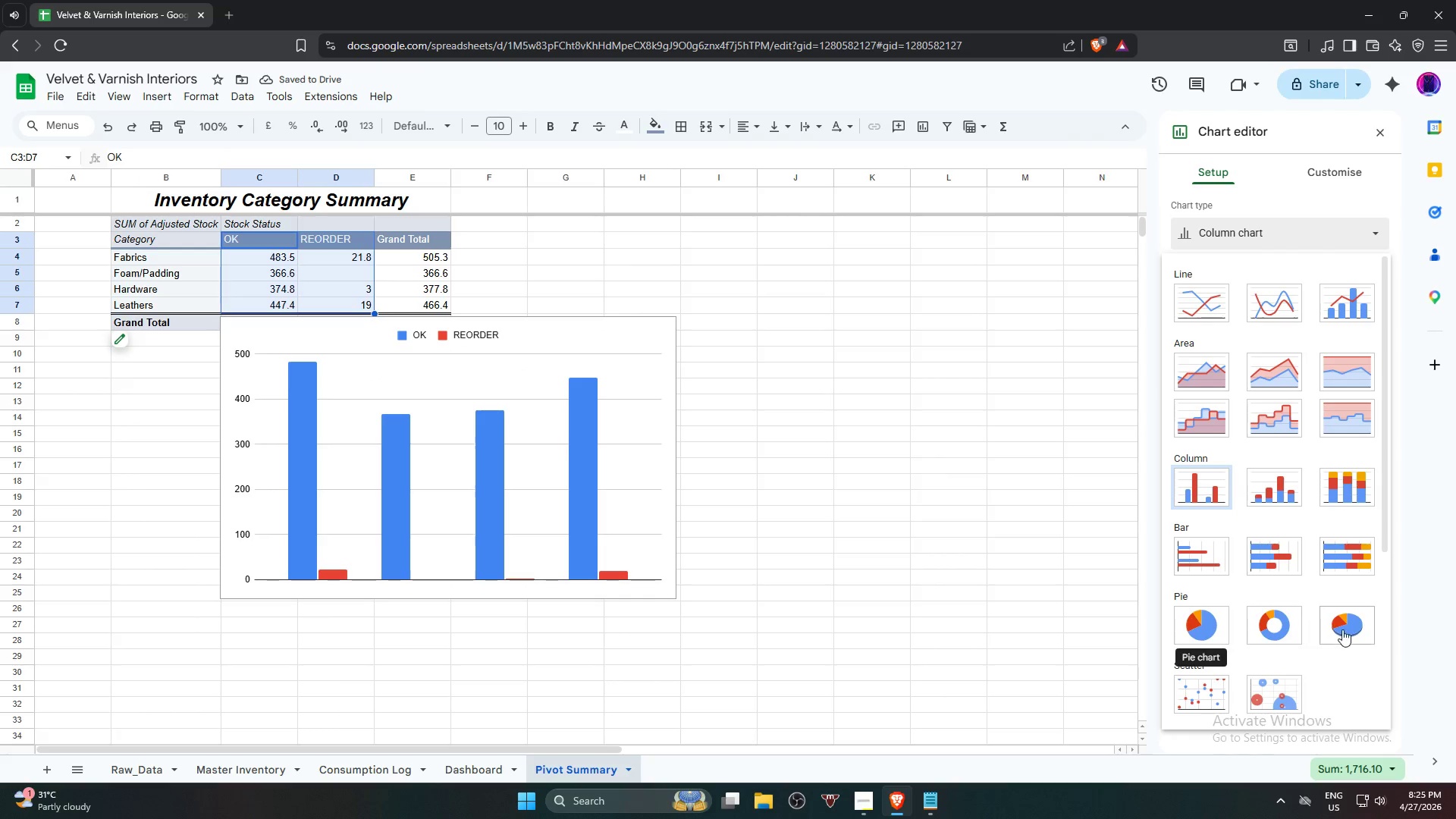 
left_click([1345, 628])
 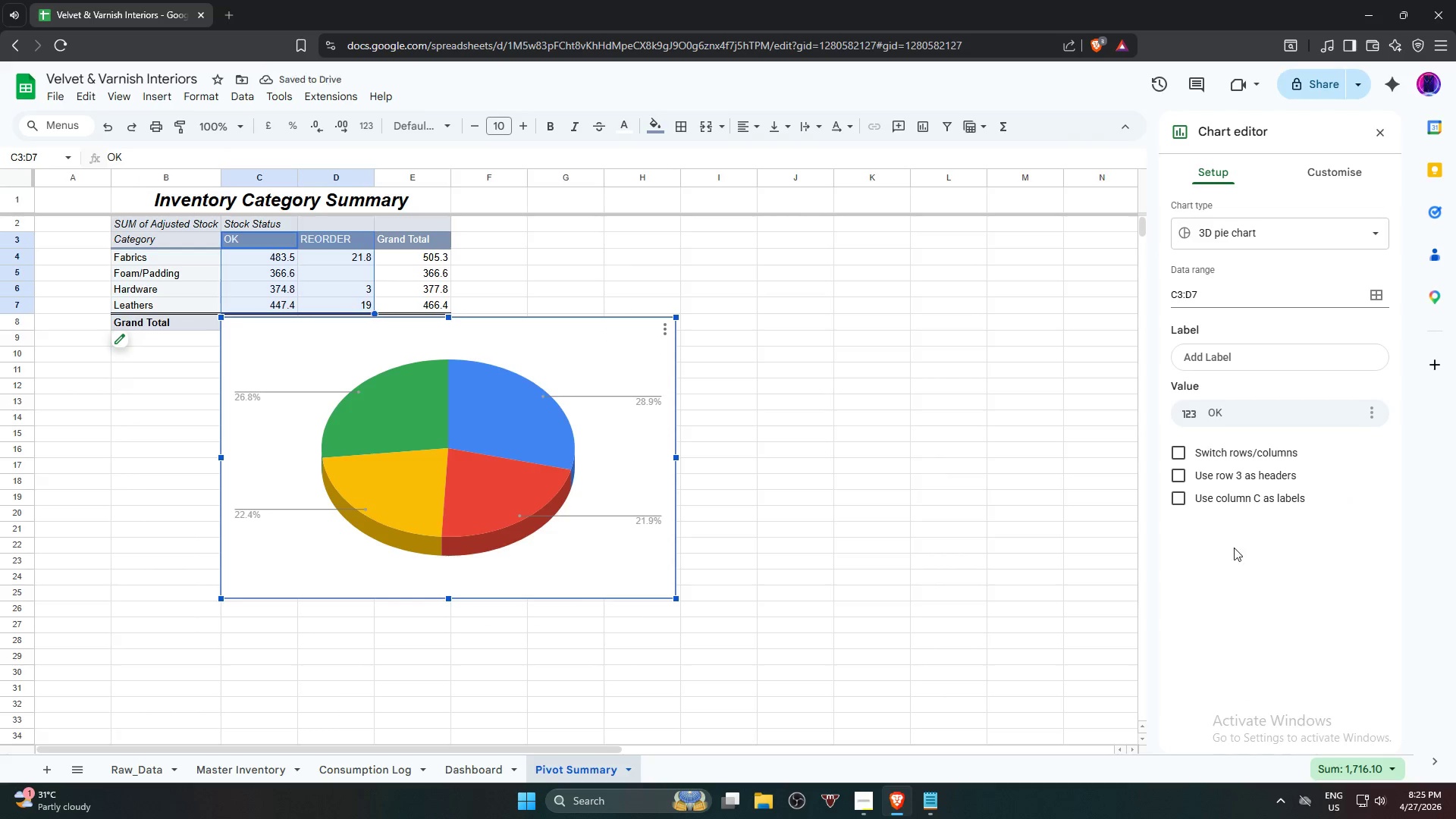 
left_click([1226, 481])
 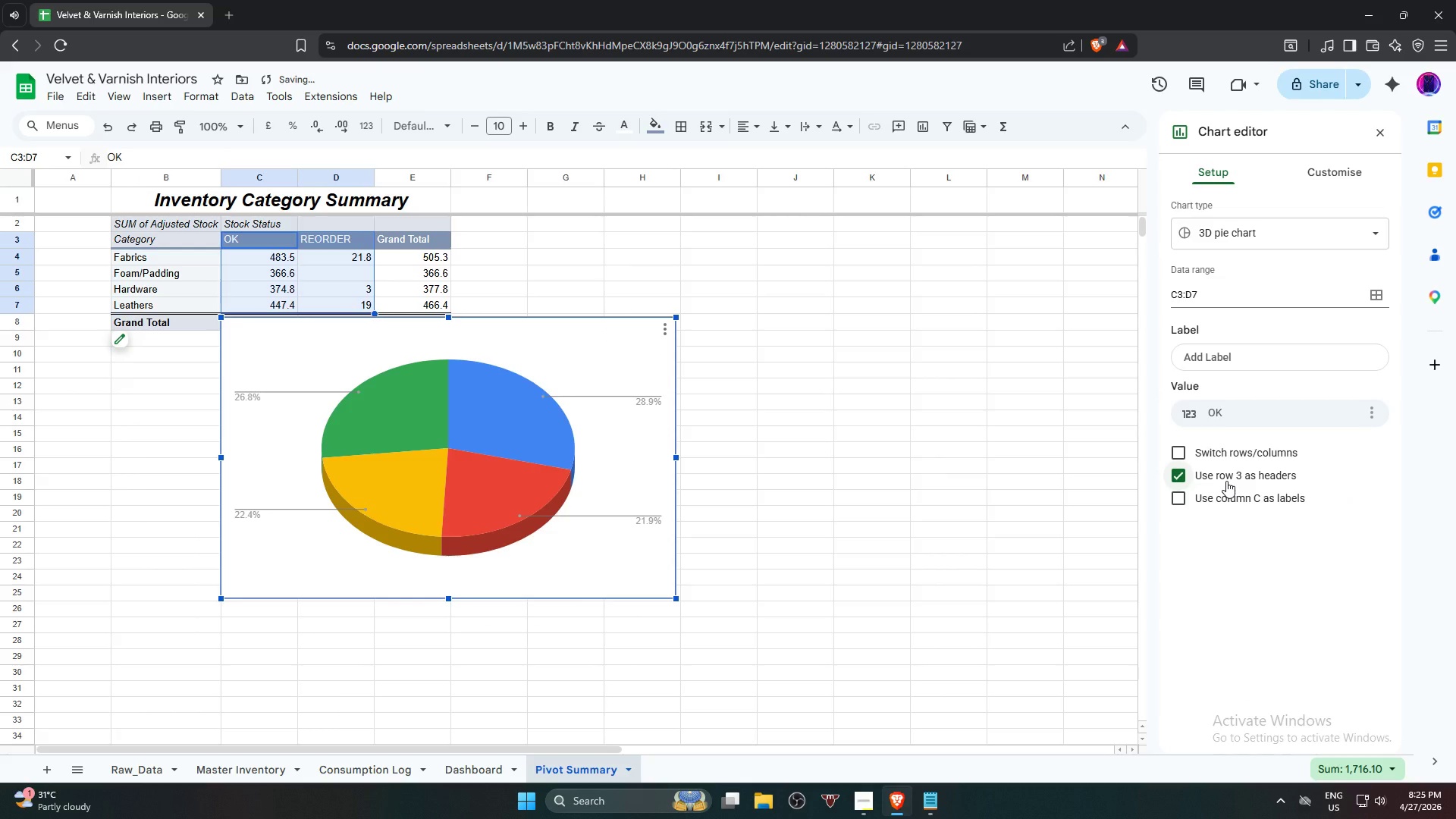 
left_click([1226, 481])
 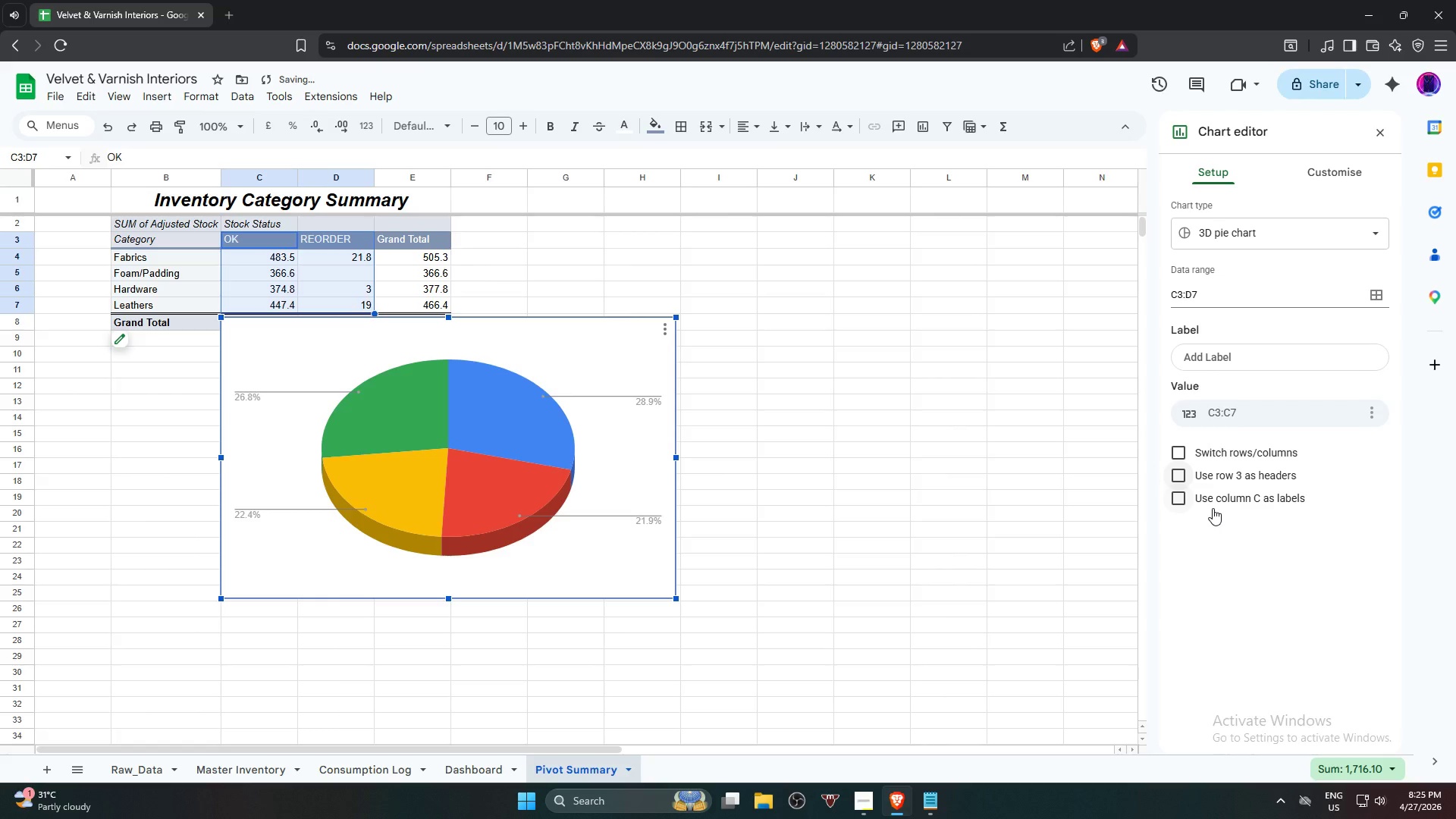 
left_click([1213, 508])
 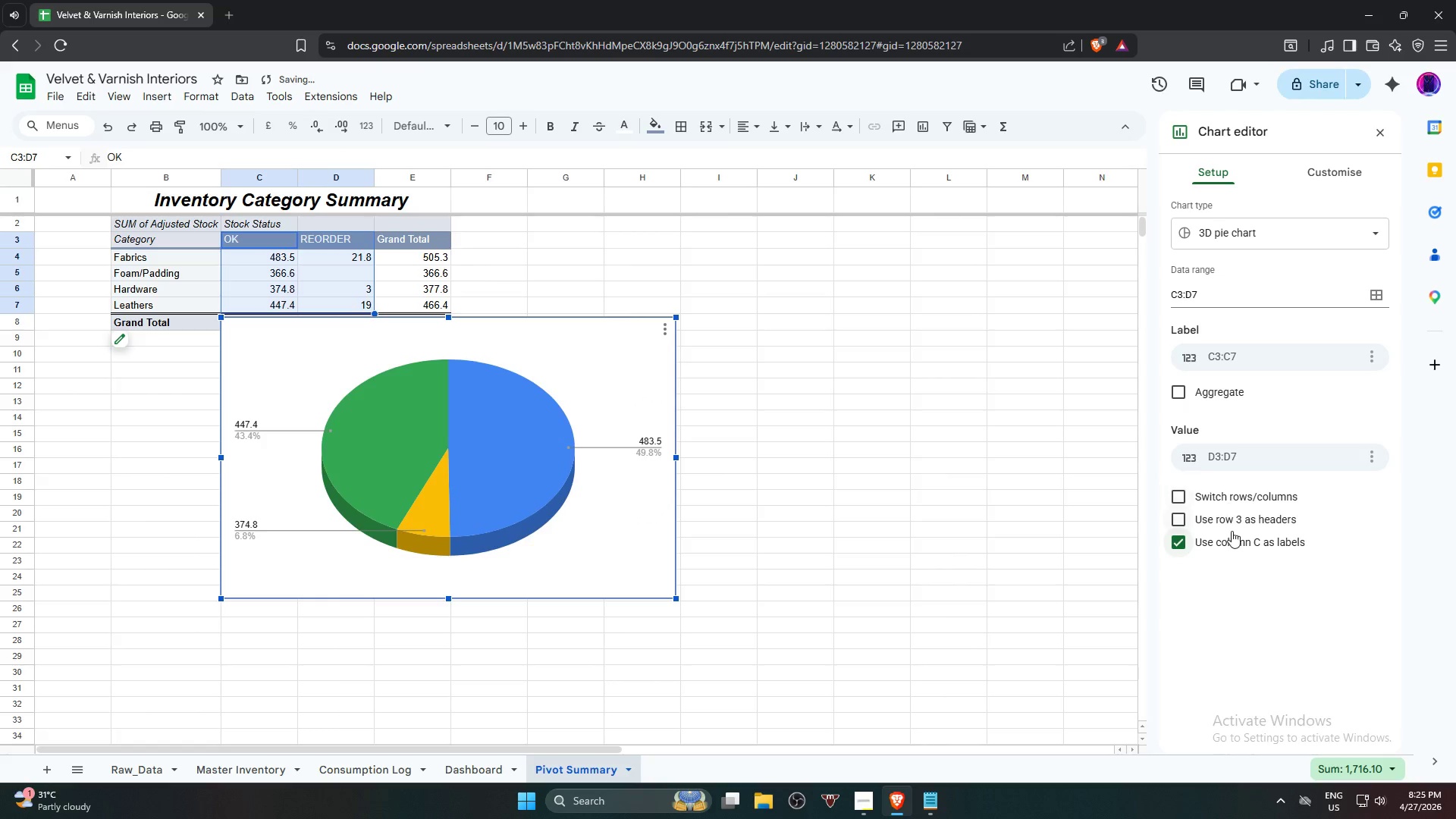 
left_click([1232, 526])
 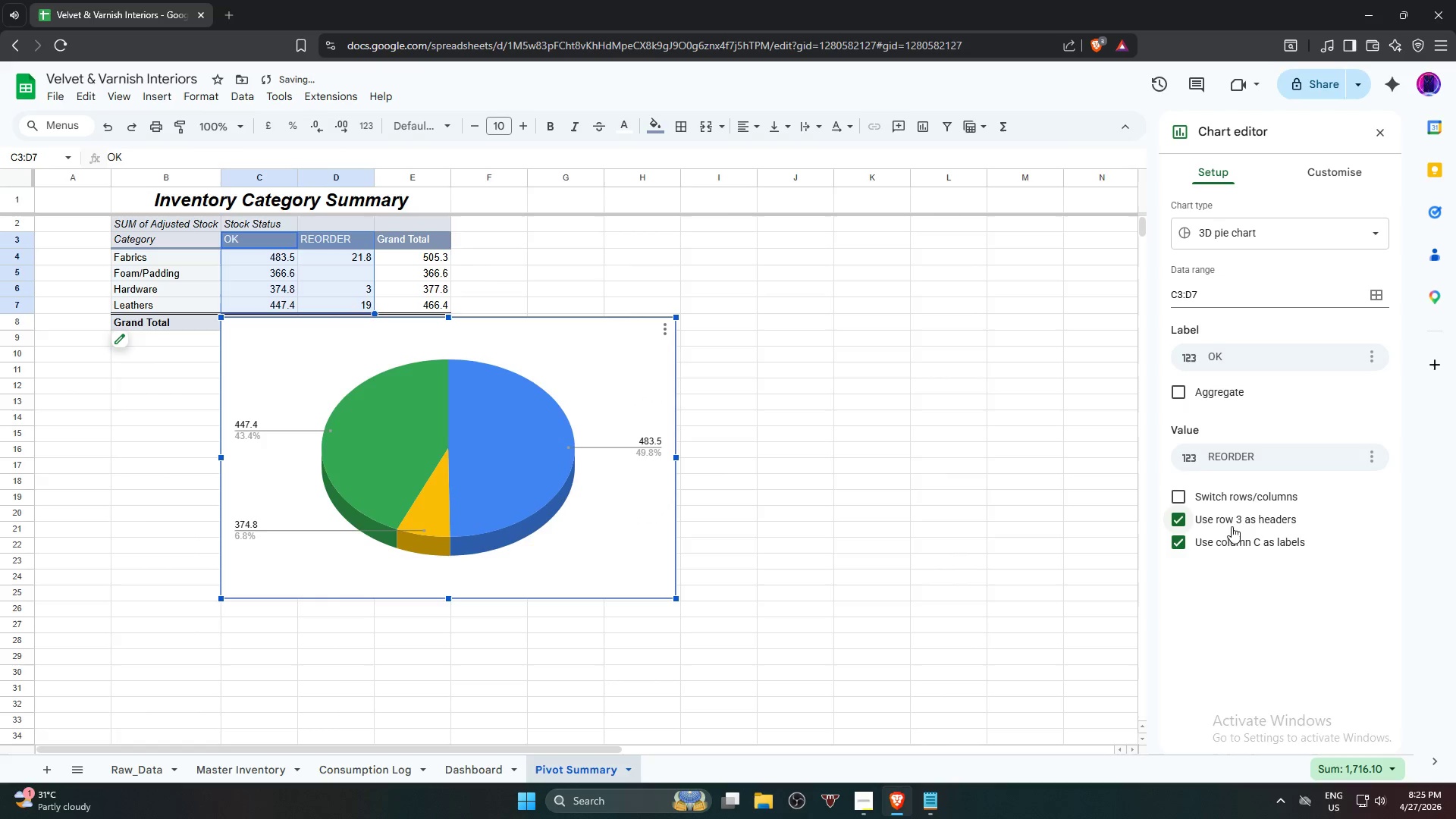 
left_click([1232, 526])
 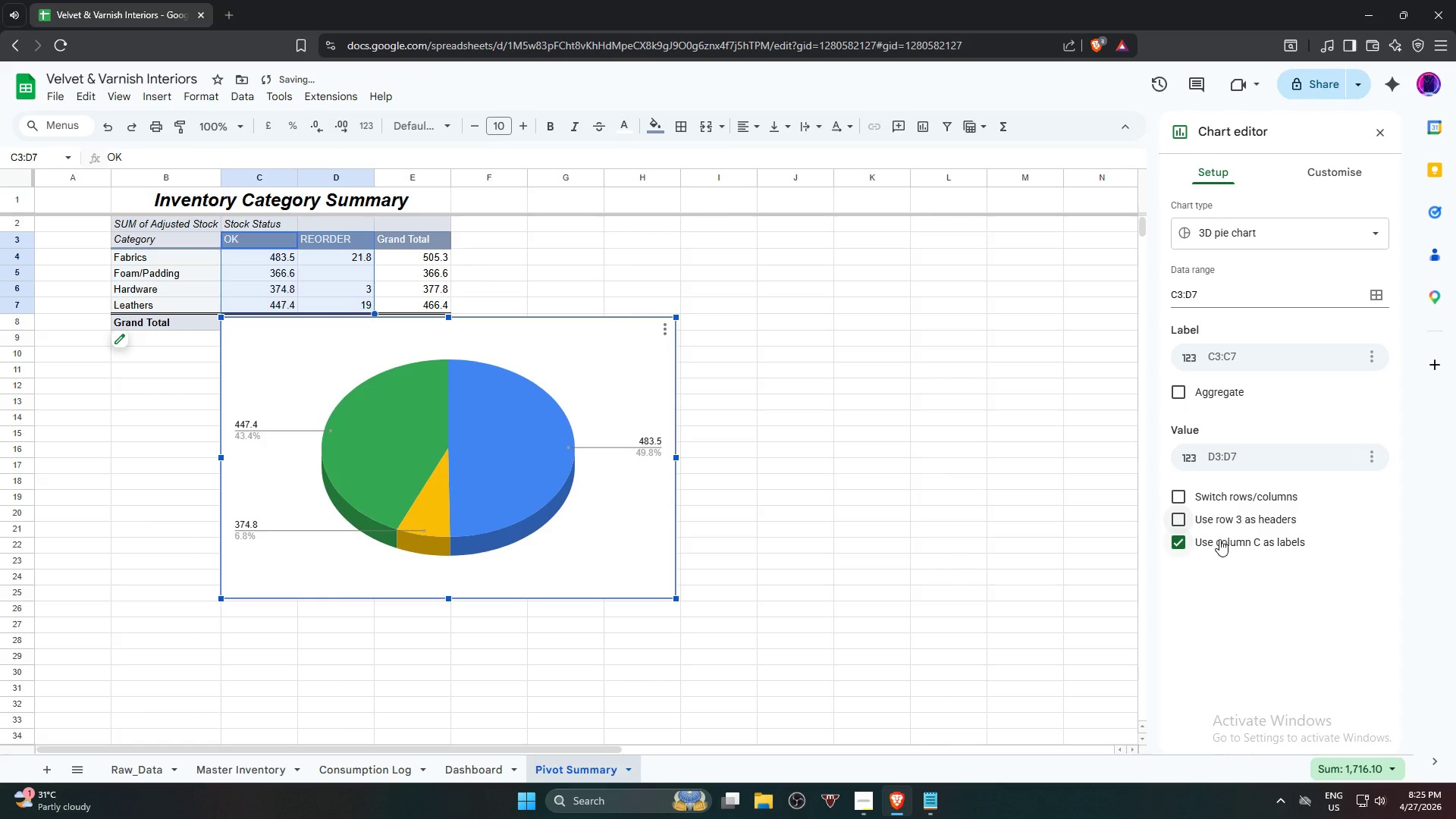 
double_click([1219, 539])
 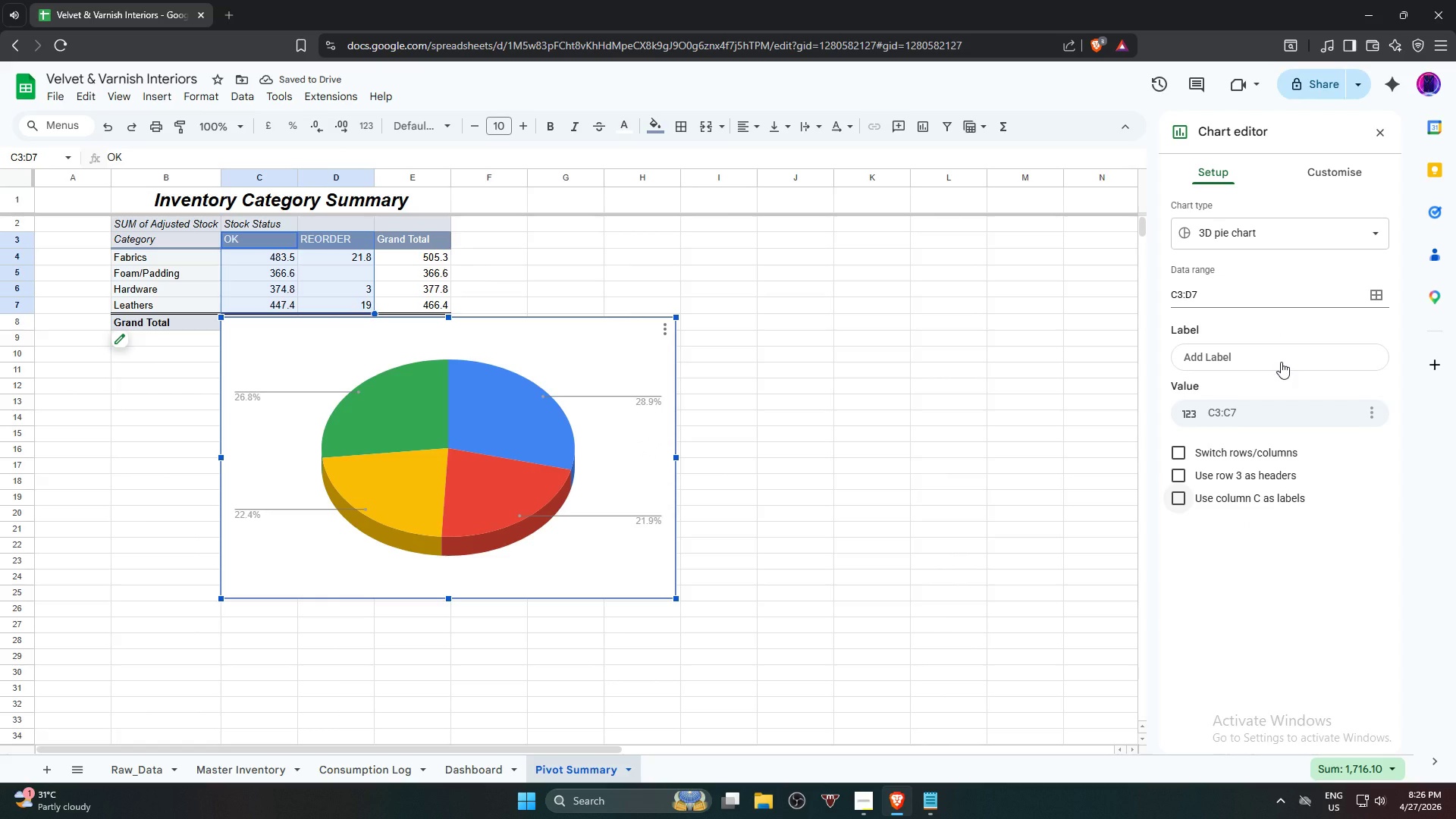 
wait(9.89)
 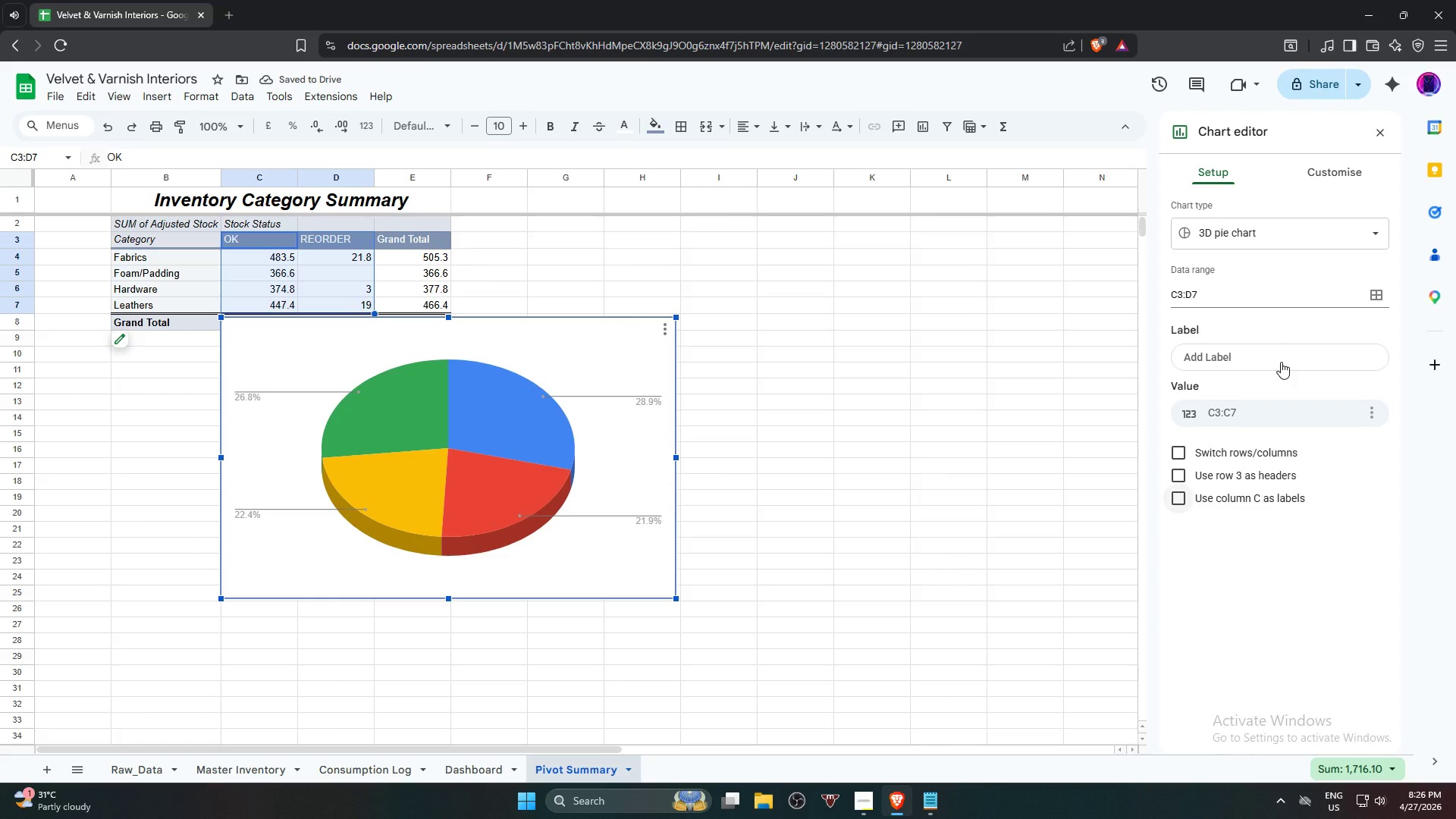 
left_click([1288, 230])
 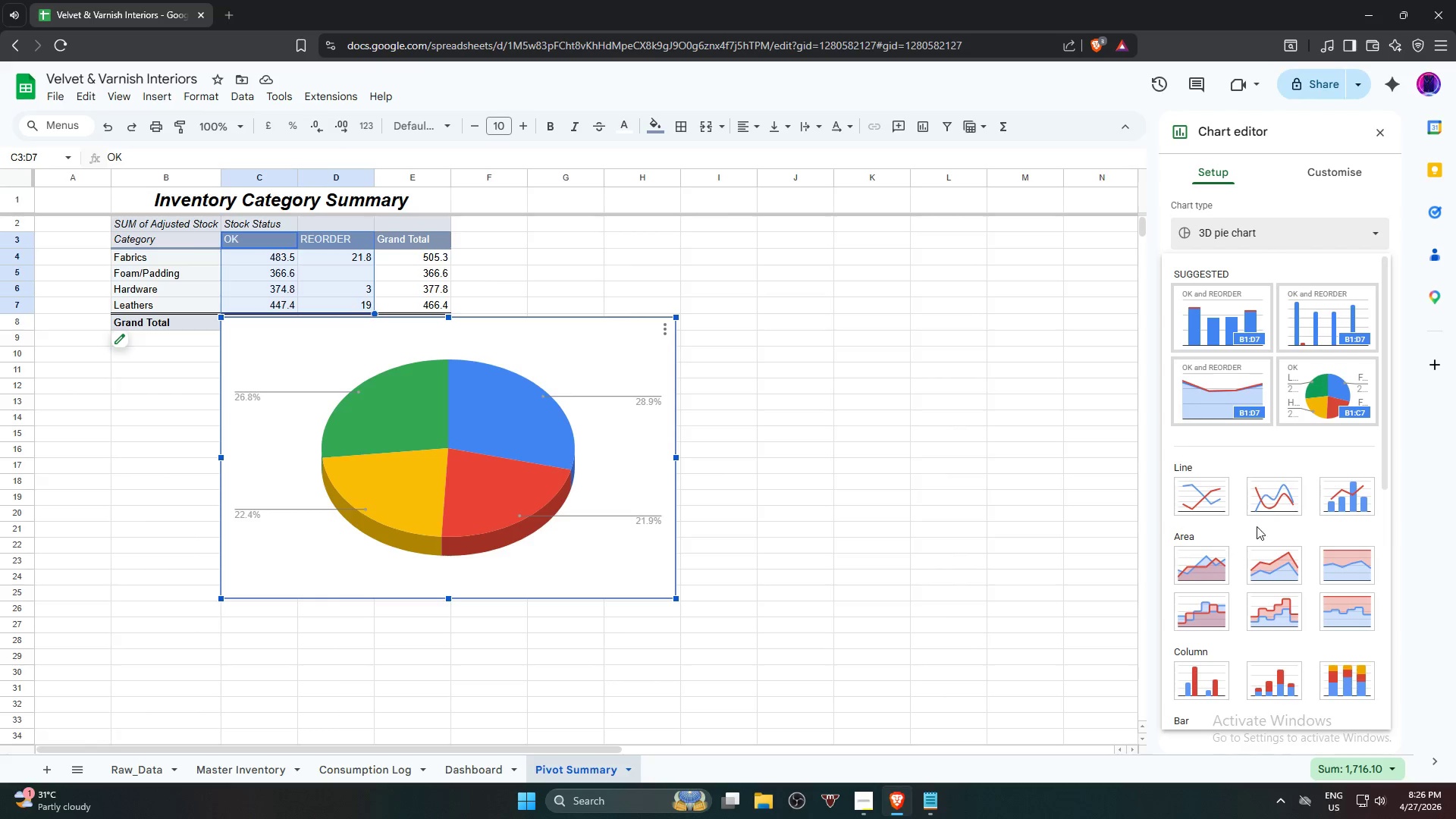 
scroll: coordinate [1276, 502], scroll_direction: down, amount: 4.0
 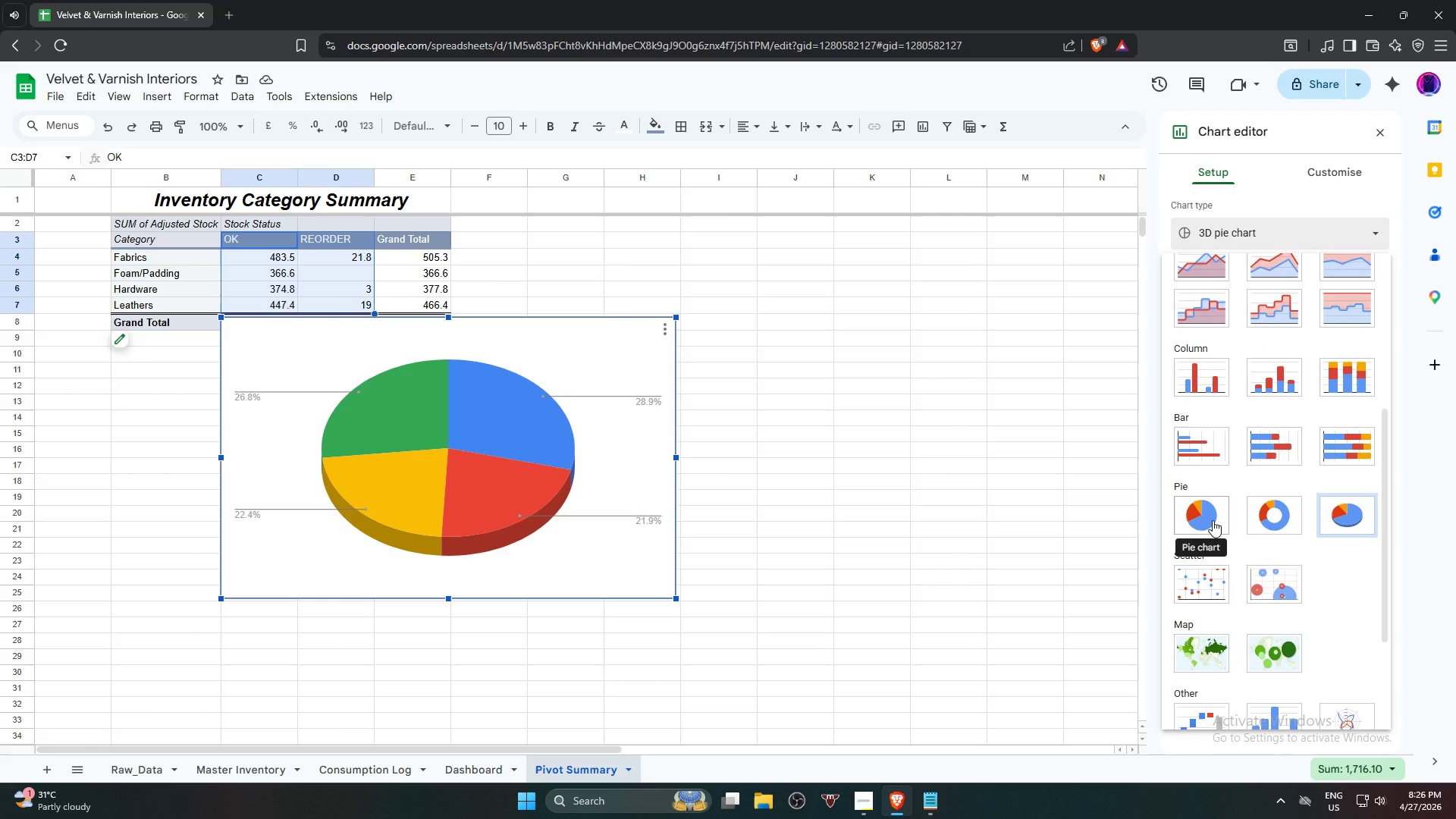 
left_click([1213, 520])
 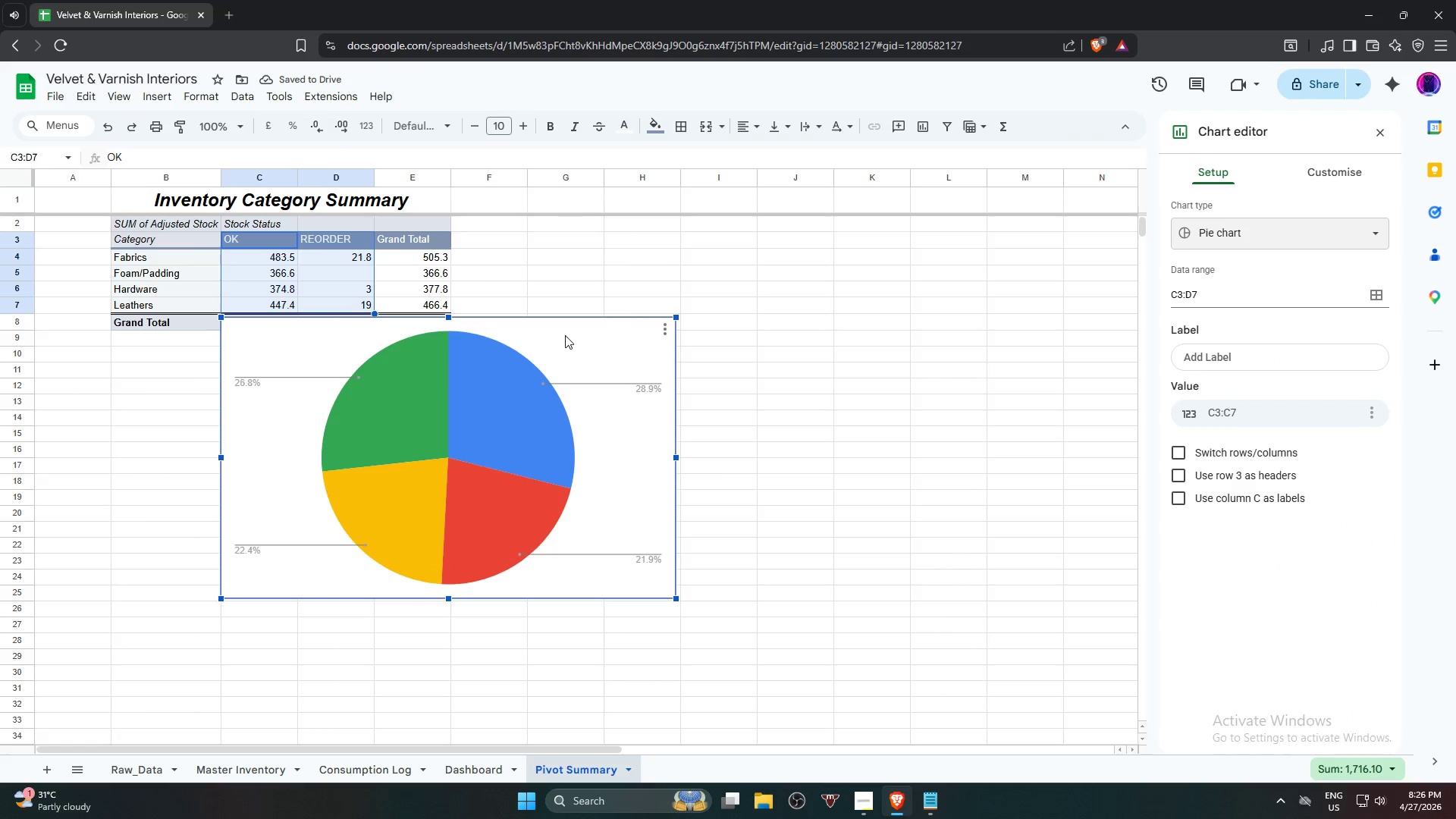 
left_click_drag(start_coordinate=[550, 327], to_coordinate=[635, 414])
 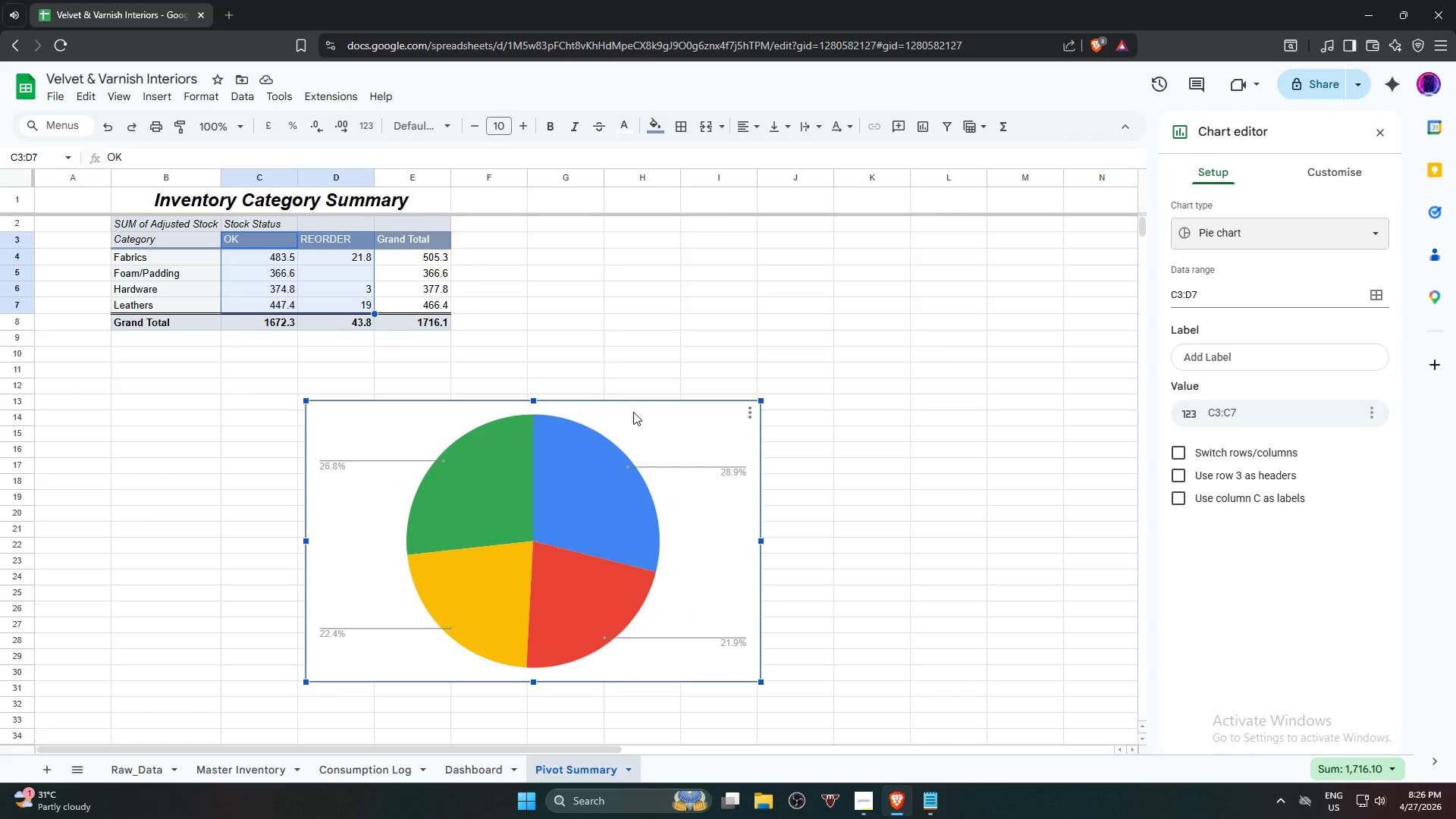 
wait(13.58)
 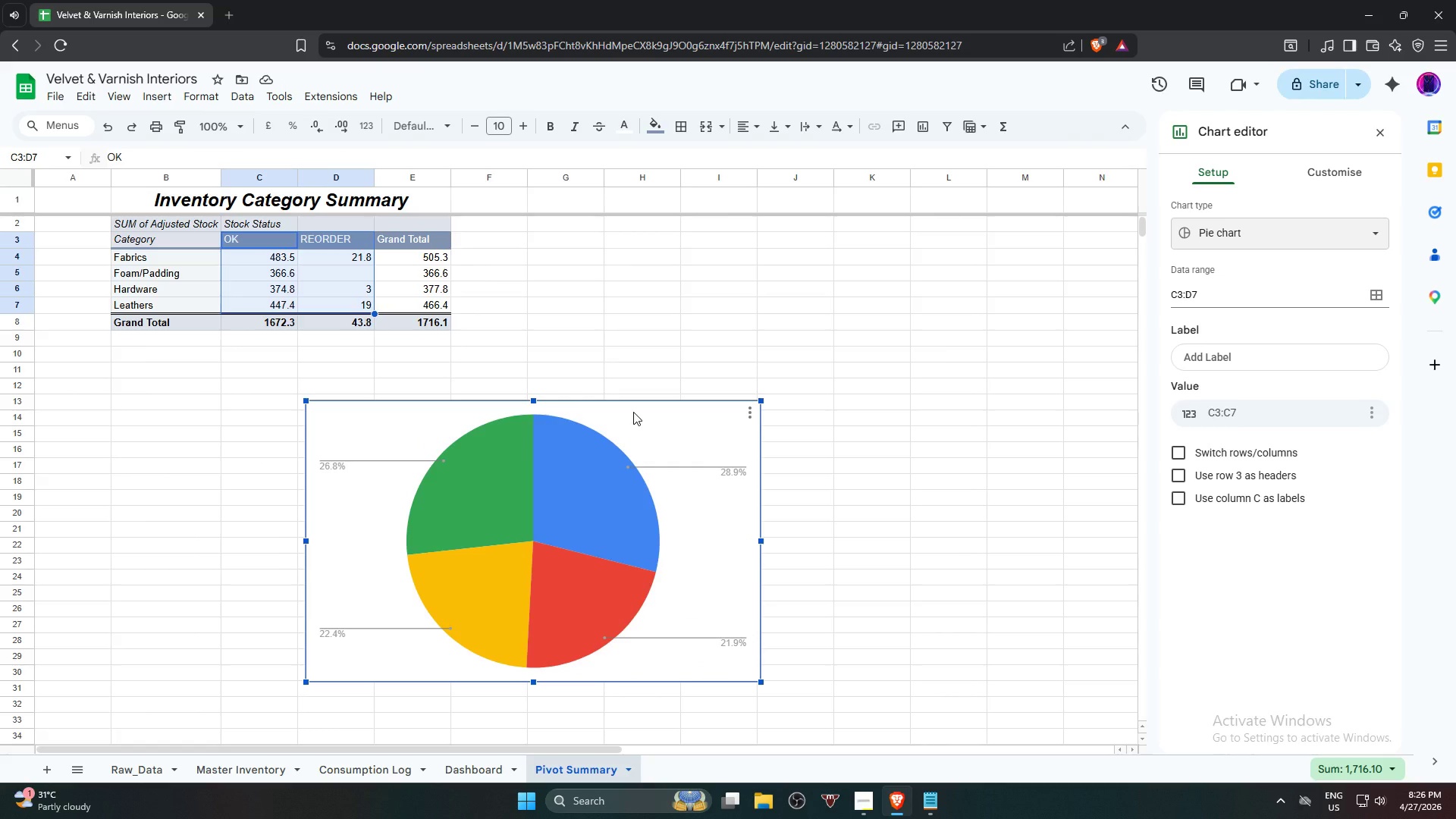 
left_click([587, 469])
 